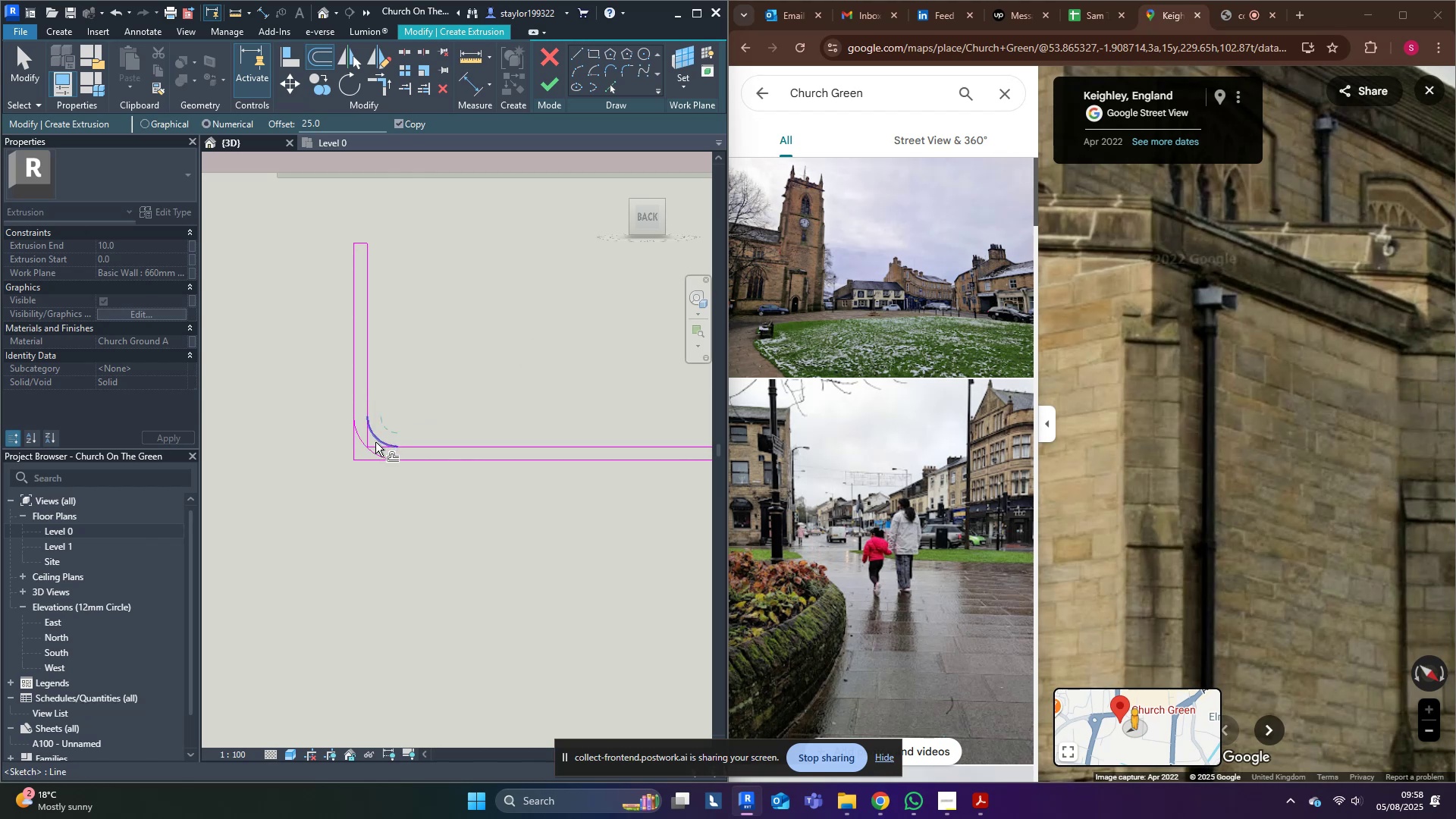 
type(tr)
 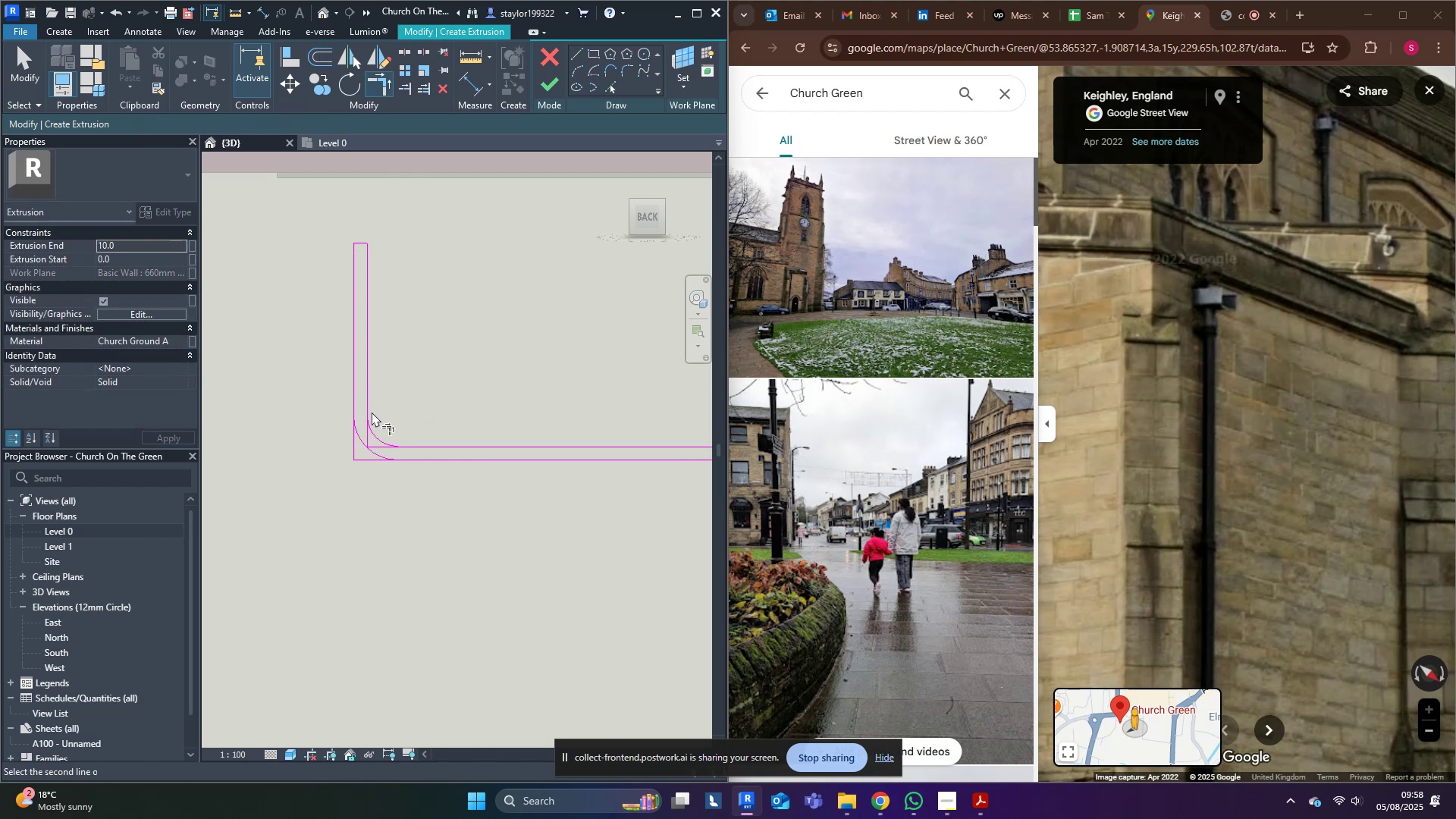 
double_click([374, 435])
 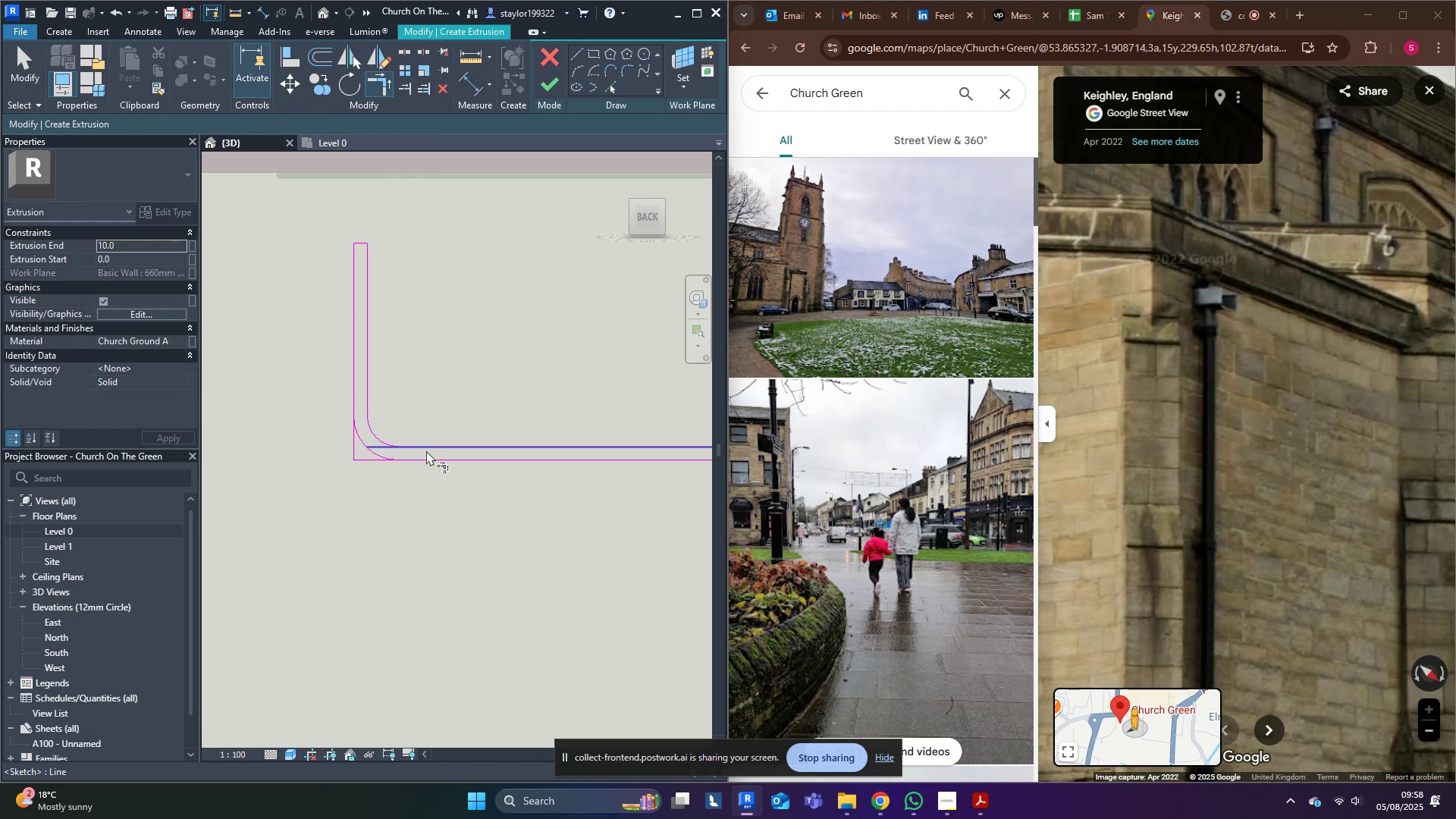 
triple_click([426, 450])
 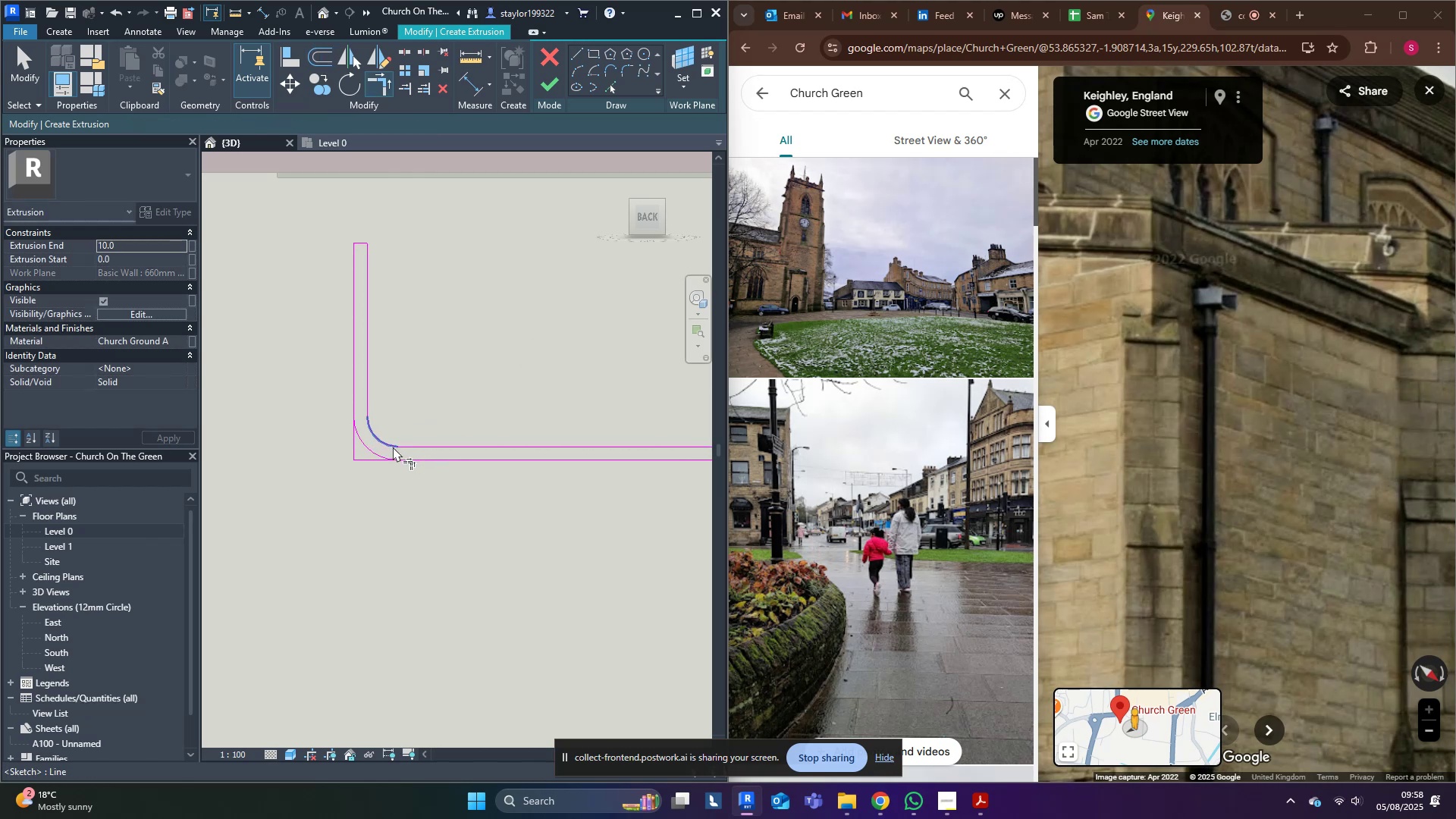 
triple_click([409, 459])
 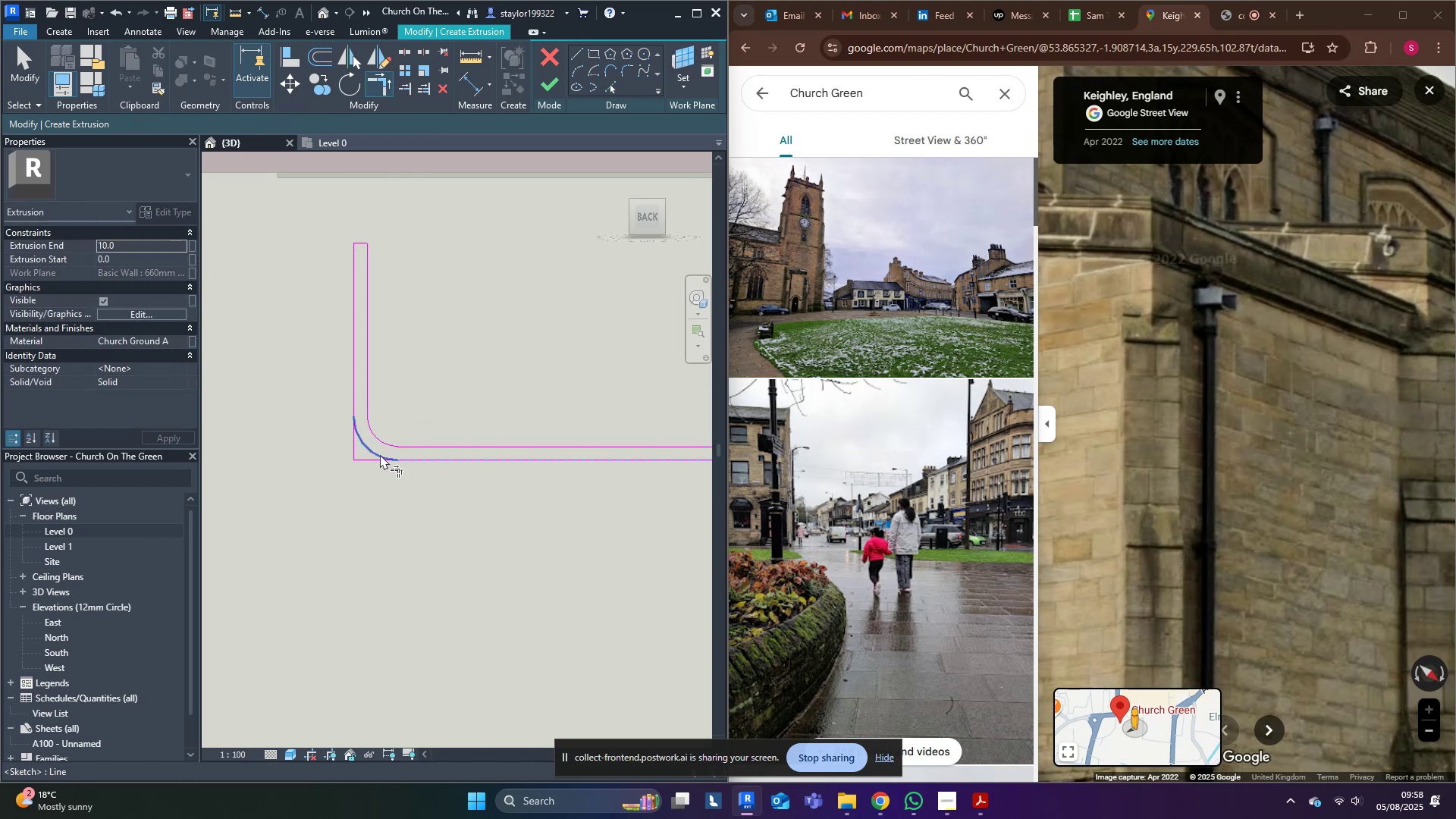 
triple_click([378, 453])
 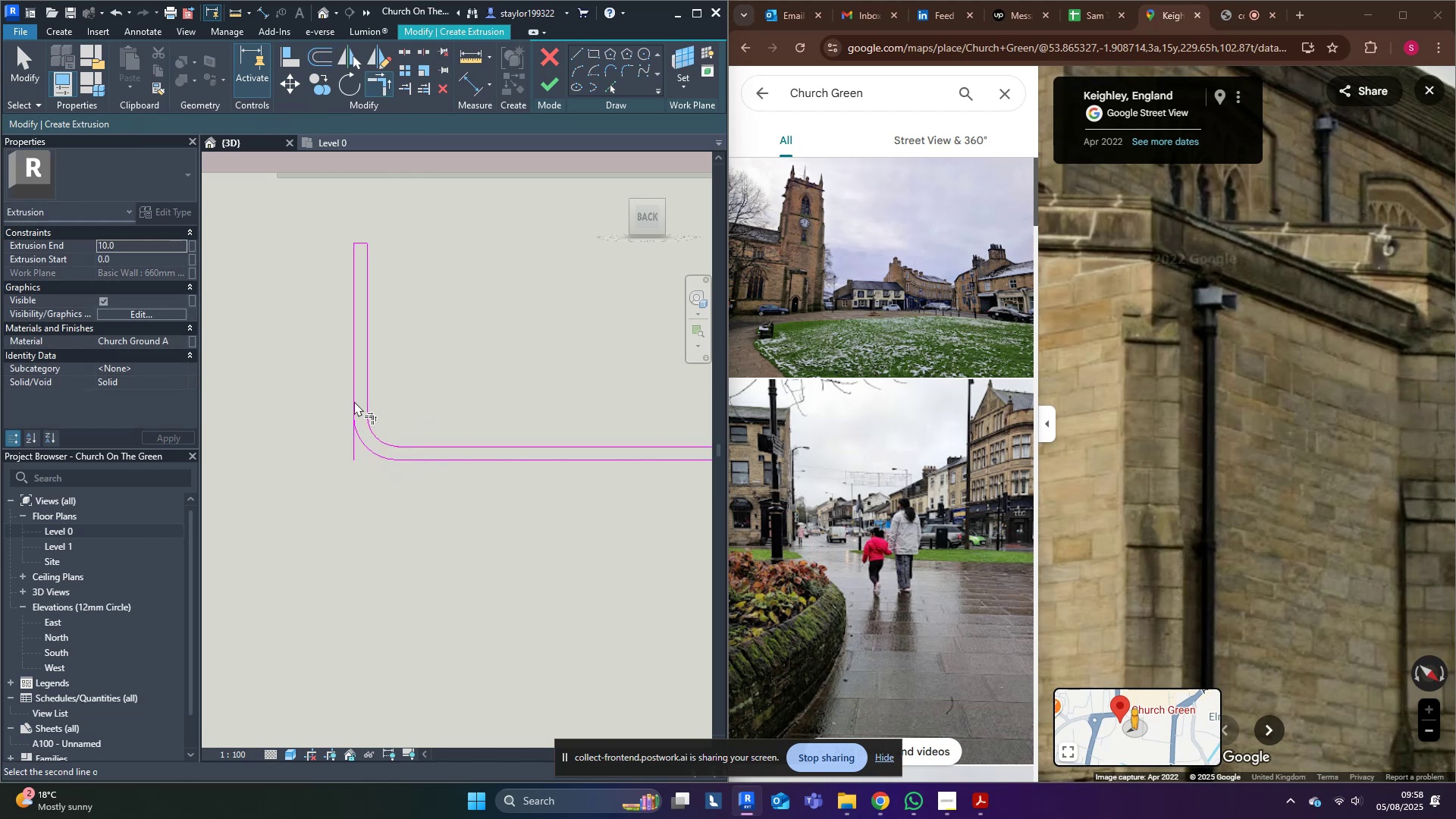 
triple_click([358, 440])
 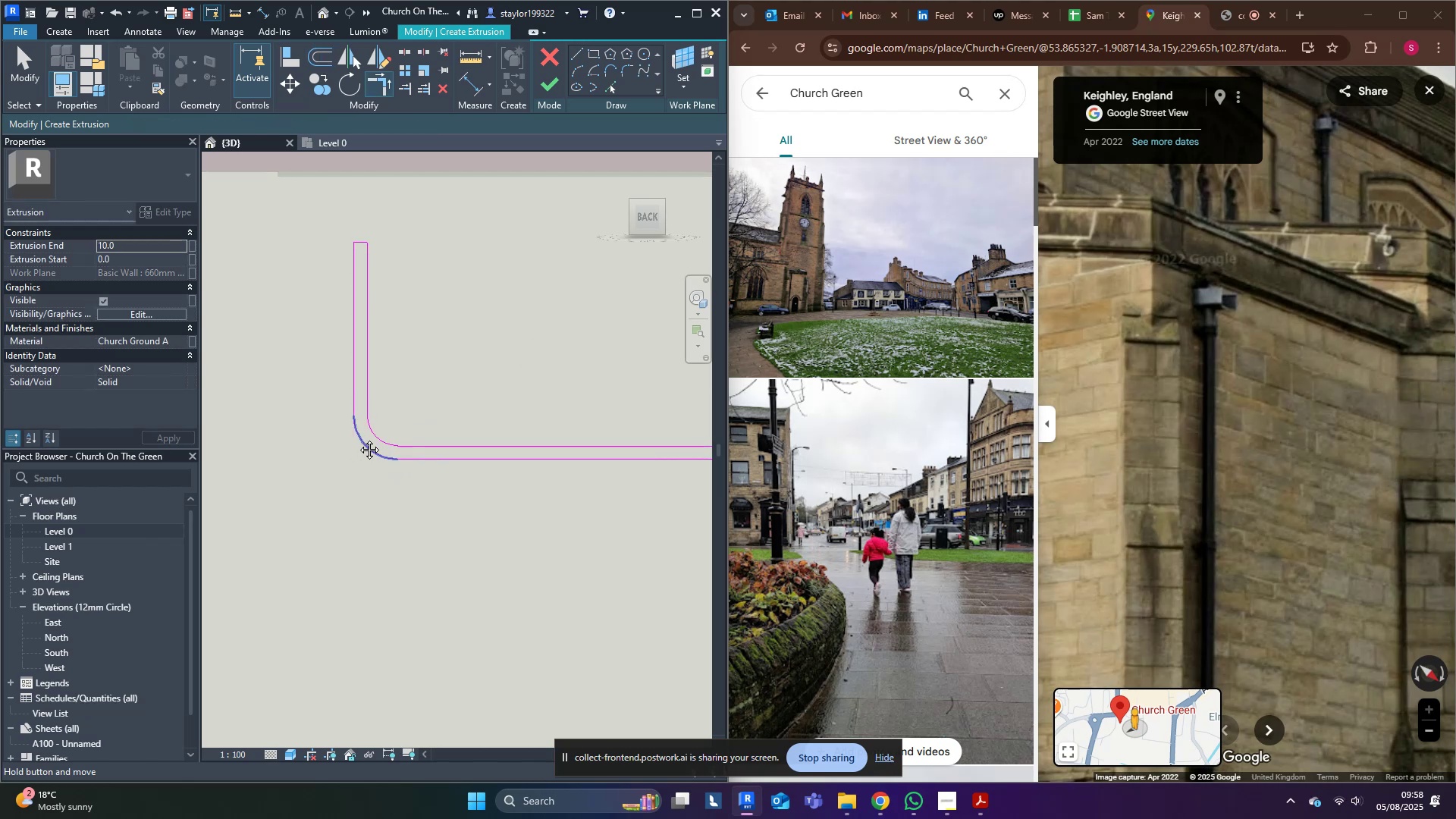 
type(md)
 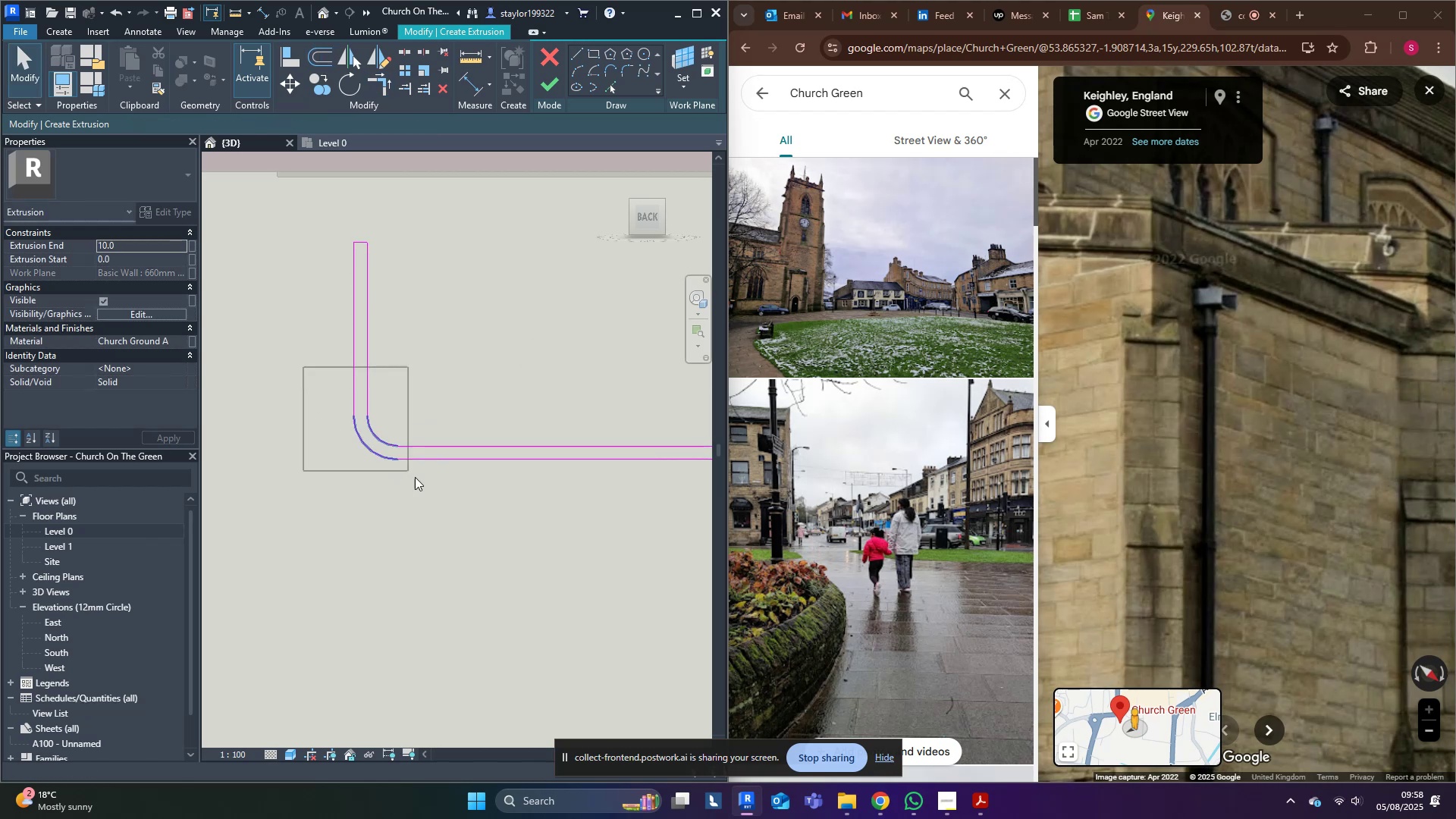 
scroll: coordinate [446, 501], scroll_direction: down, amount: 4.0
 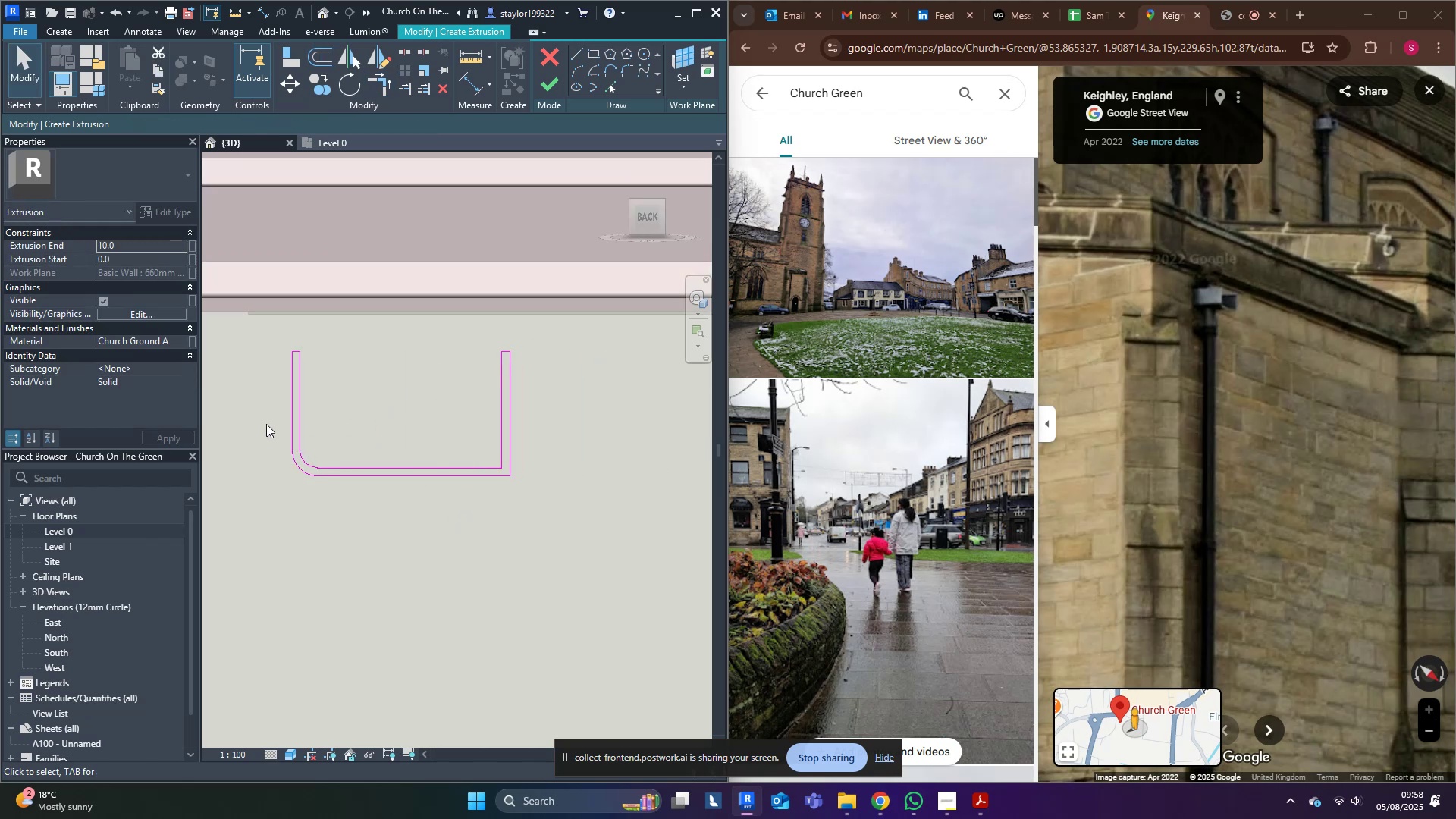 
scroll: coordinate [315, 384], scroll_direction: up, amount: 2.0
 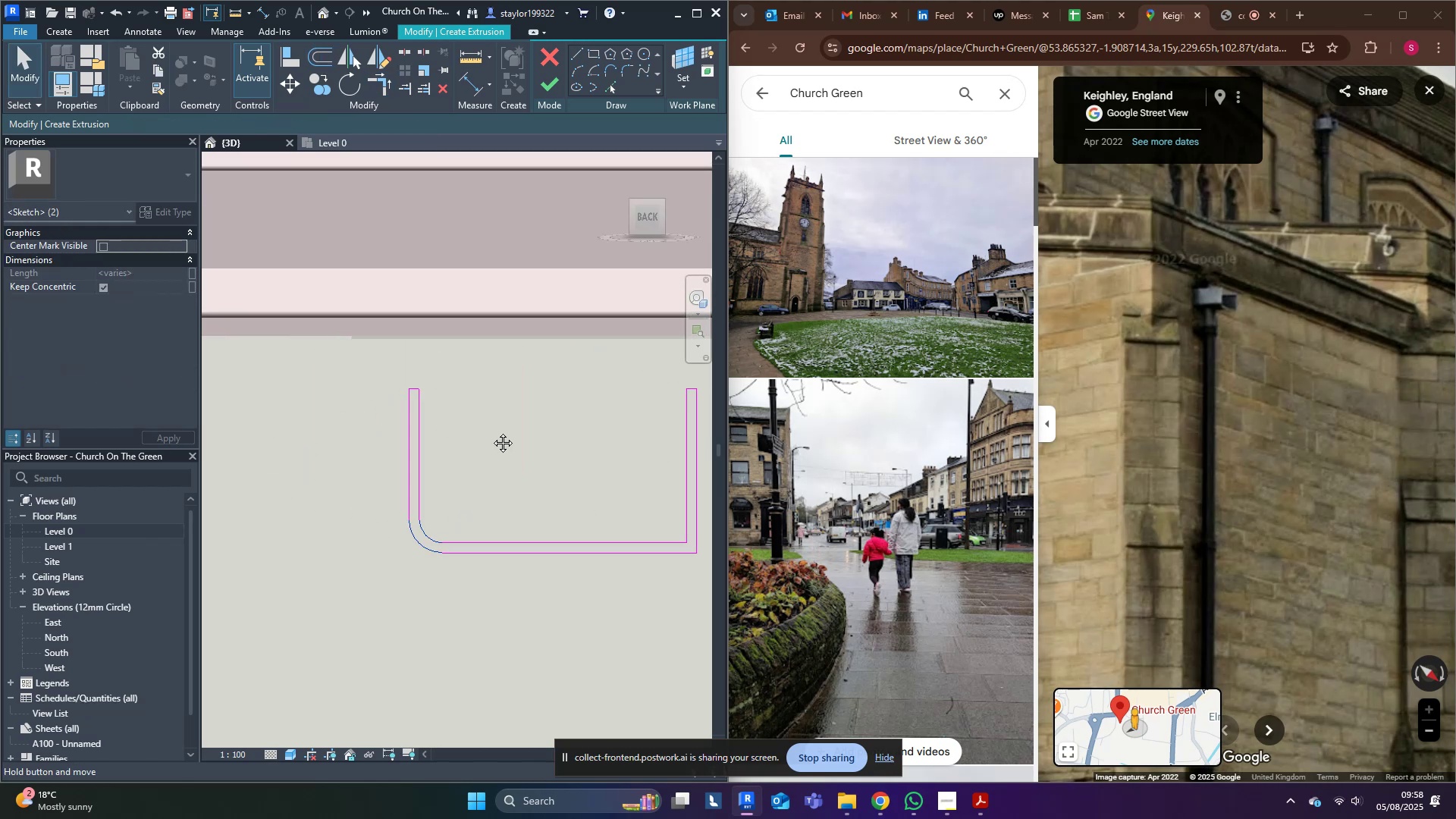 
left_click([516, 371])
 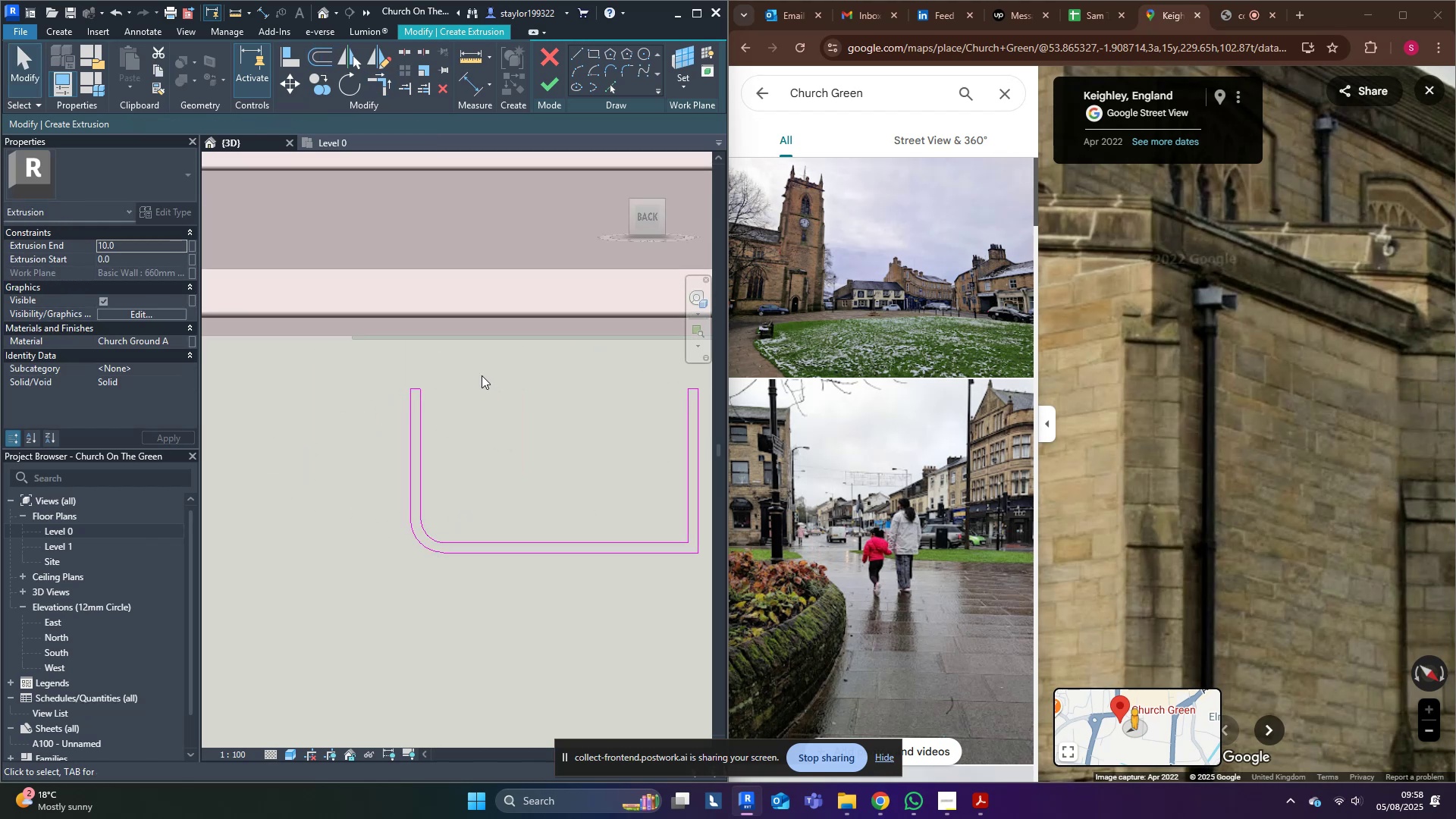 
scroll: coordinate [394, 475], scroll_direction: up, amount: 6.0
 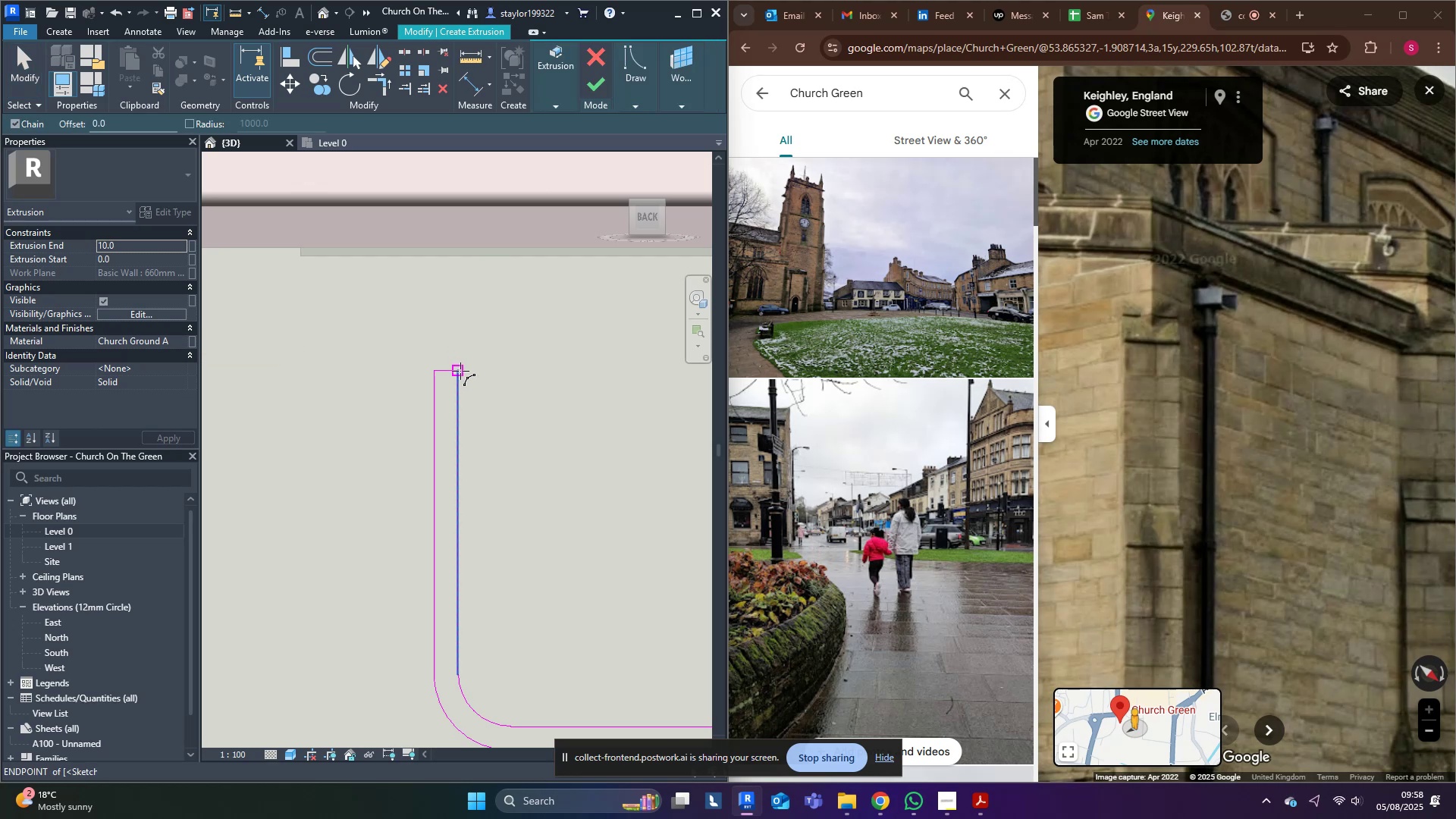 
left_click([459, 422])
 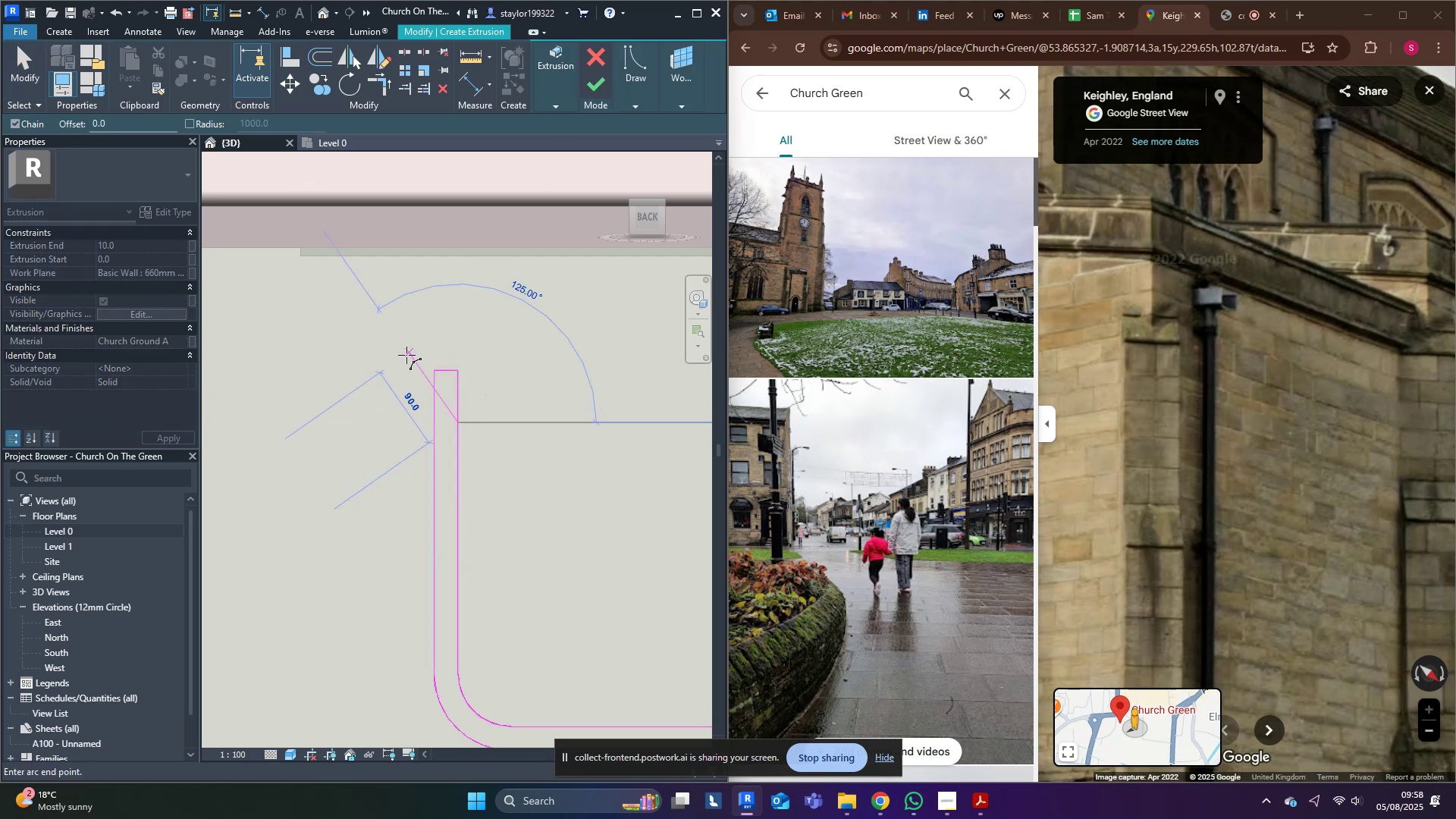 
left_click([406, 355])
 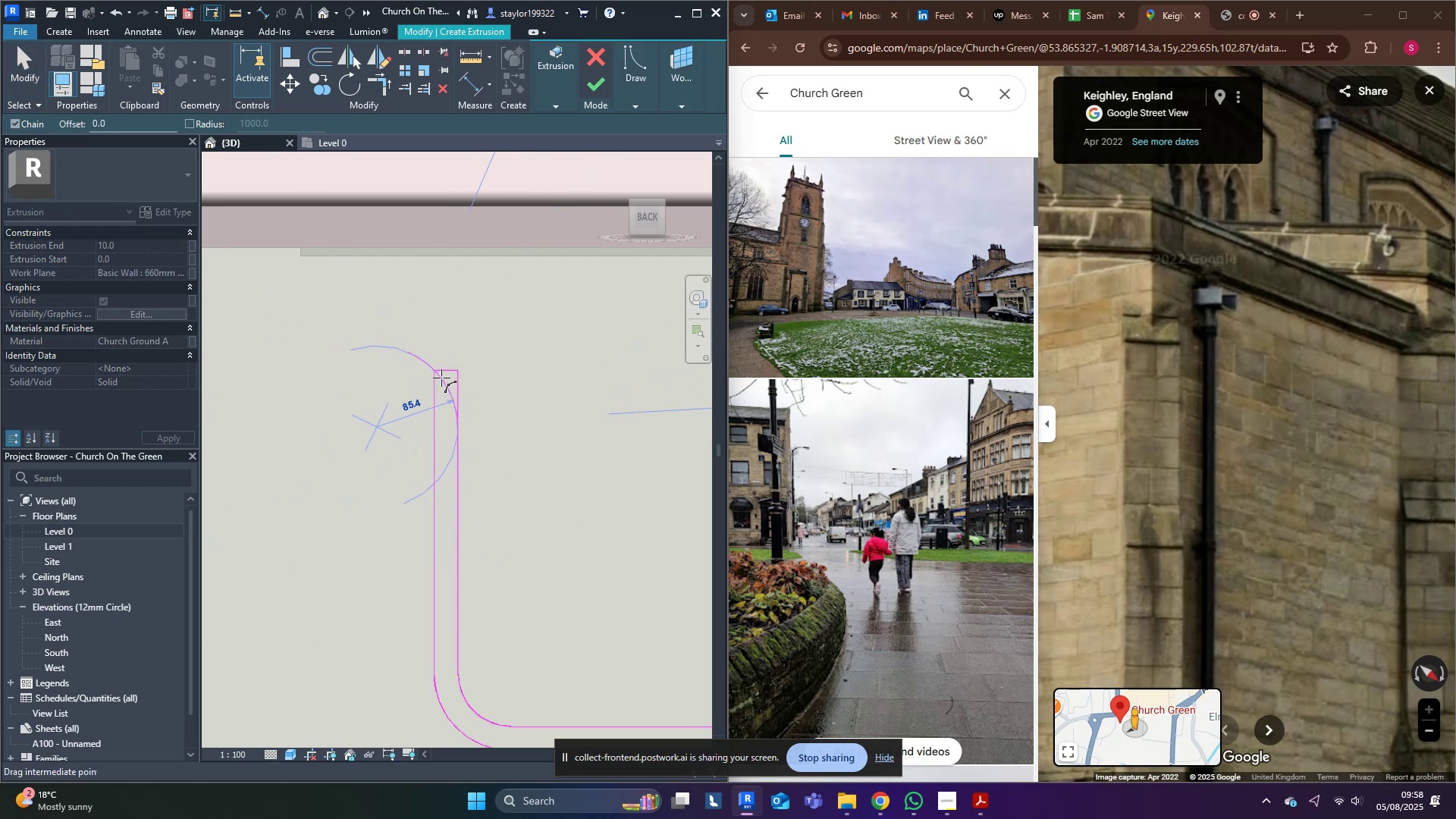 
left_click([441, 378])
 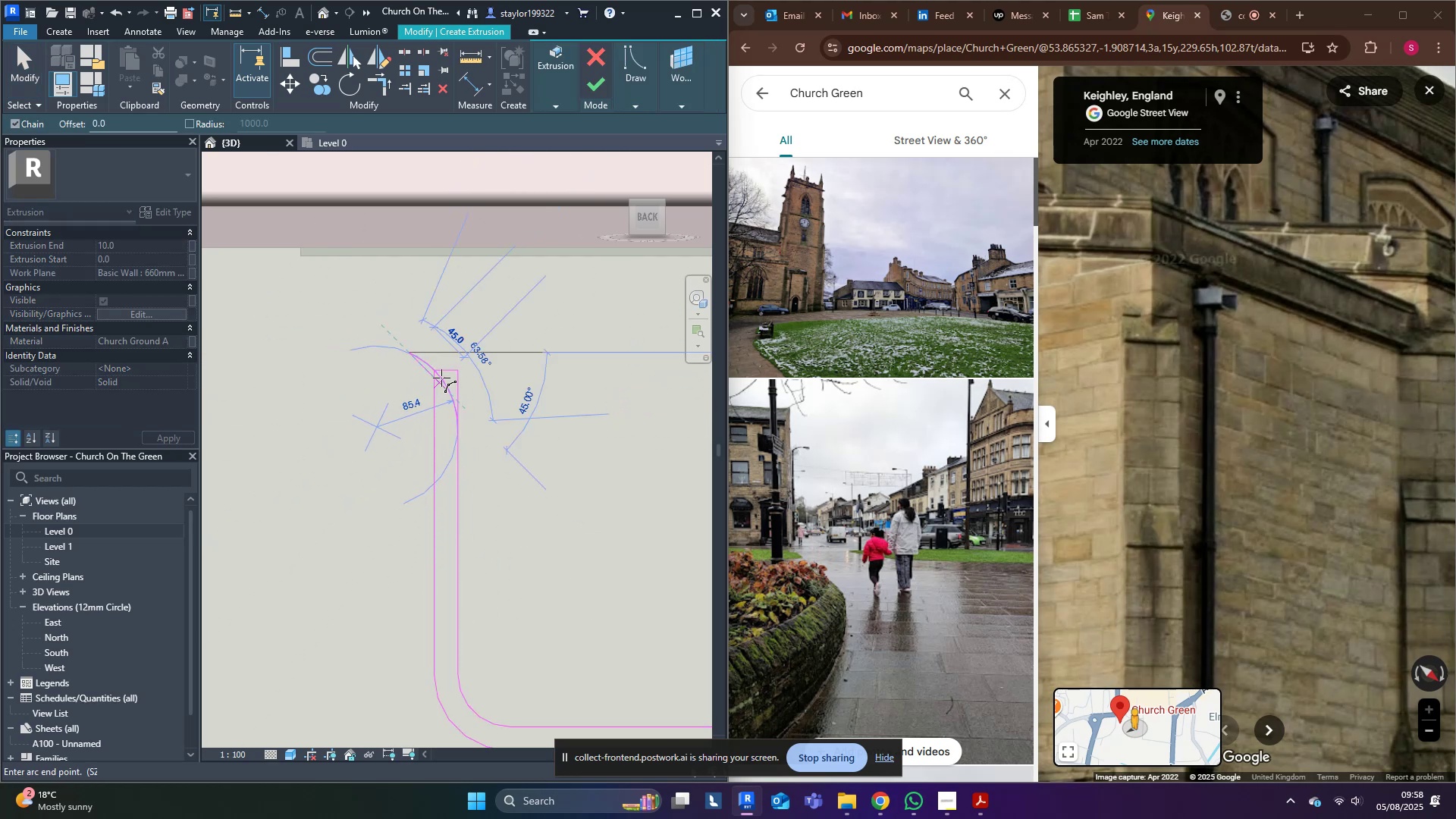 
key(Escape)
 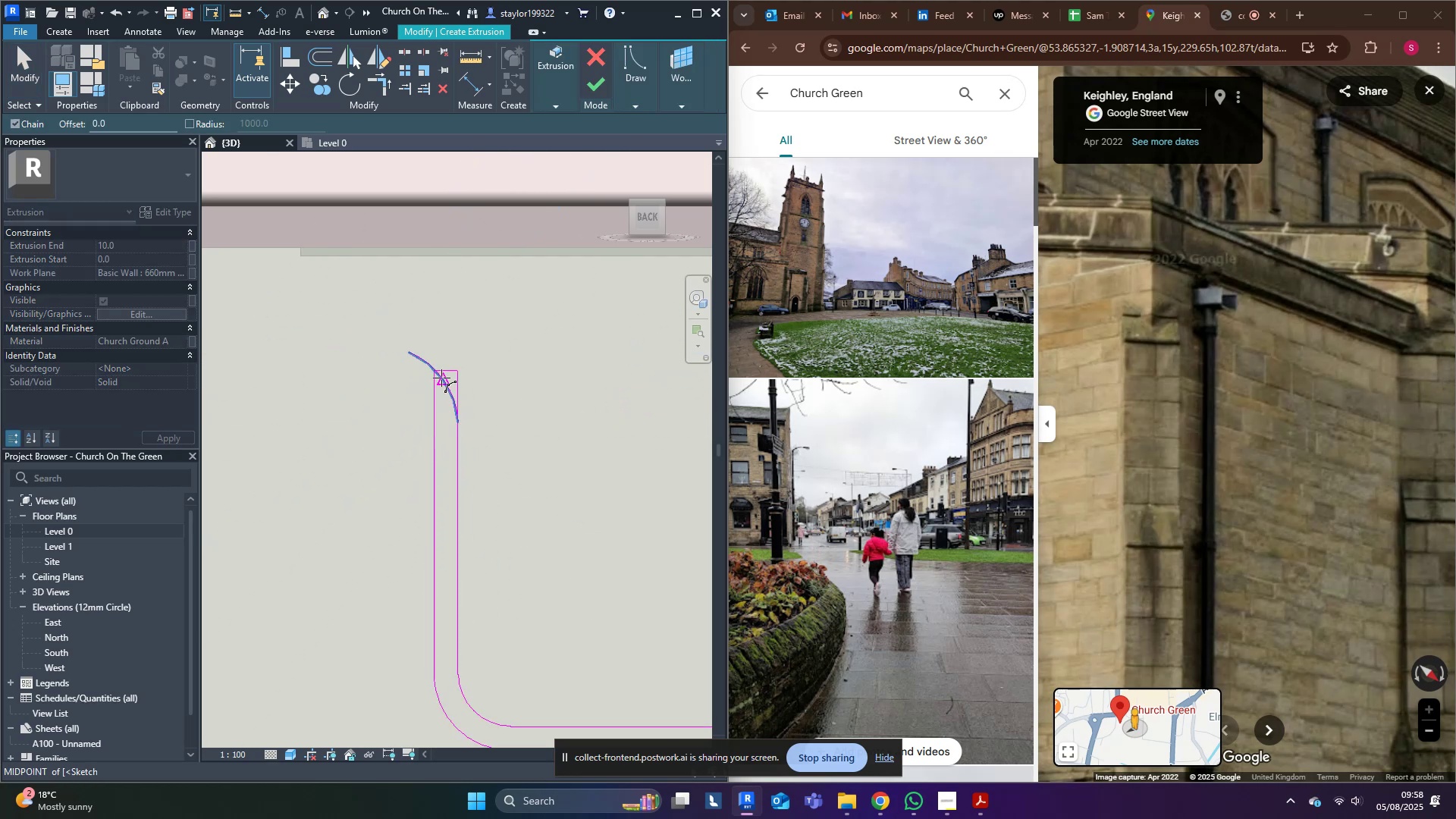 
middle_click([441, 378])
 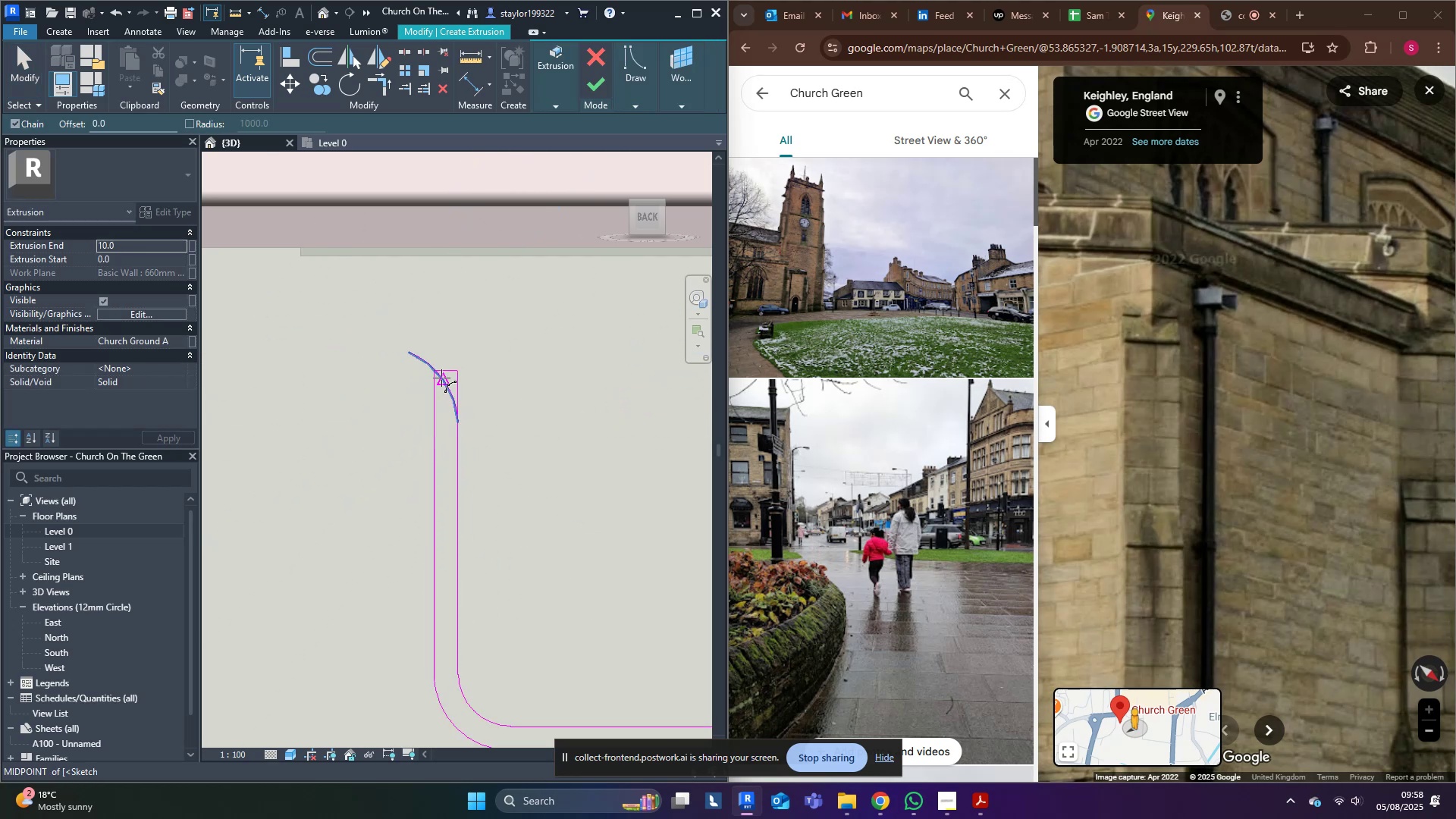 
type(of)
 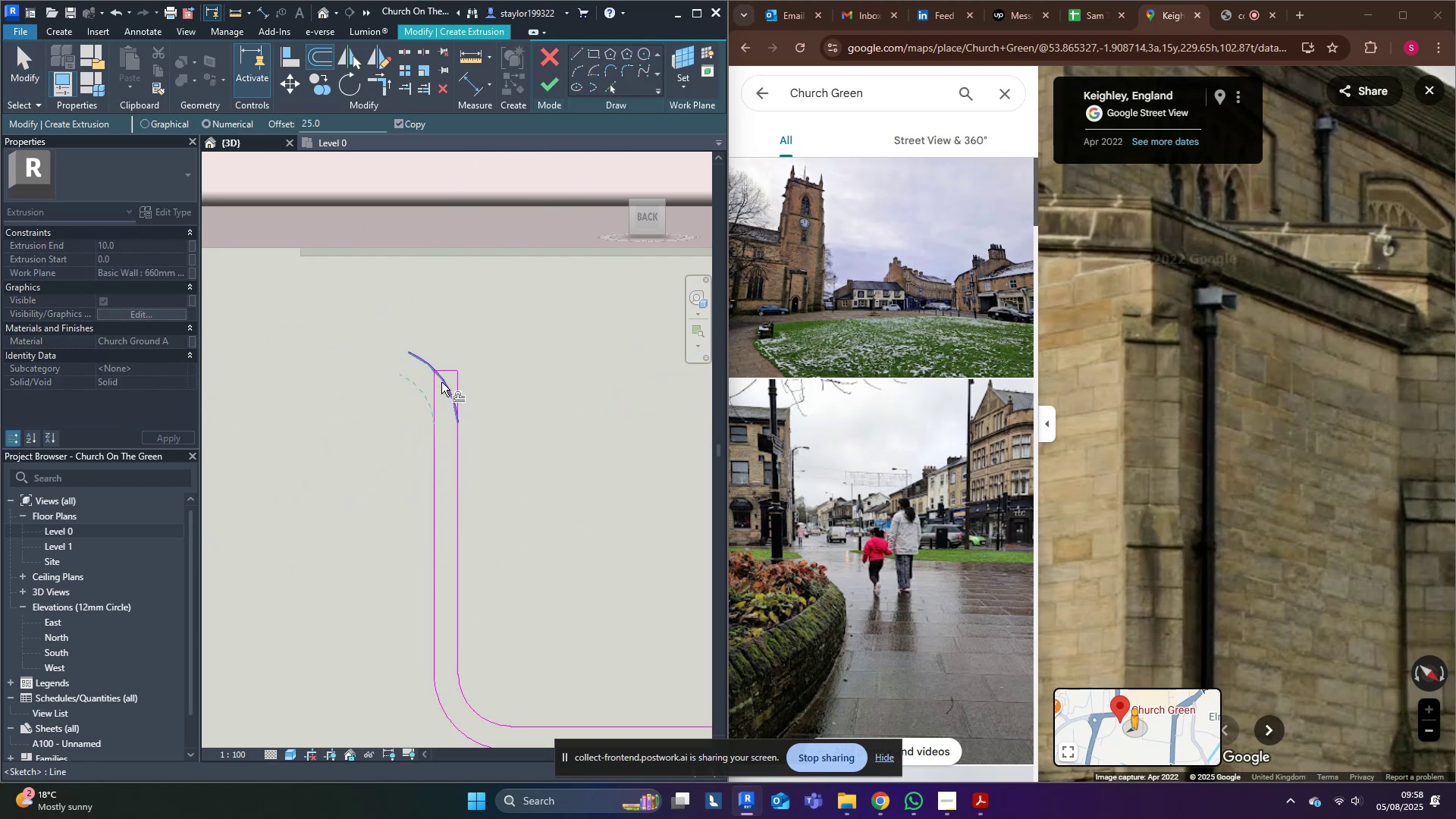 
left_click([441, 382])
 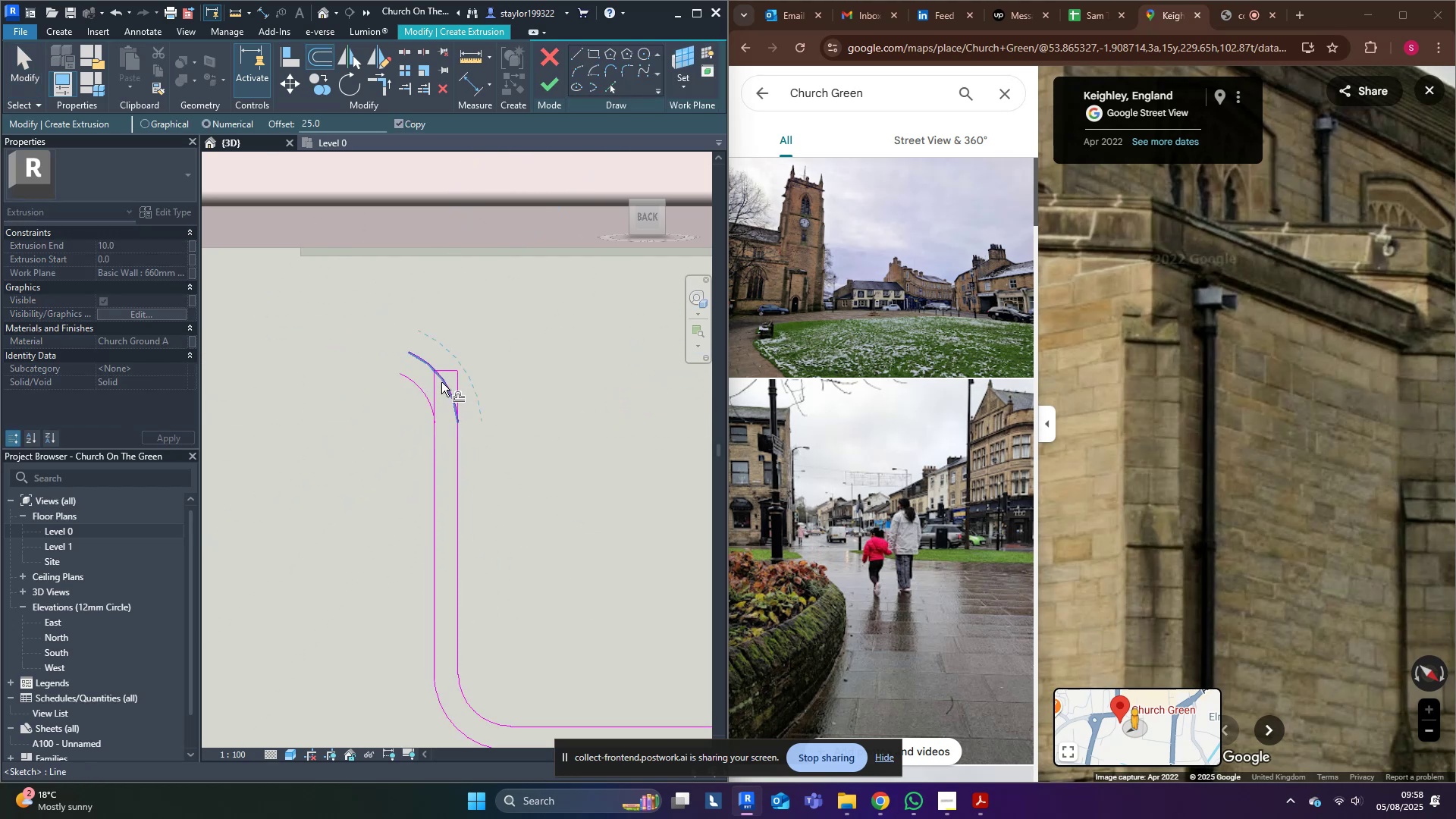 
hold_key(key=T, duration=20.2)
 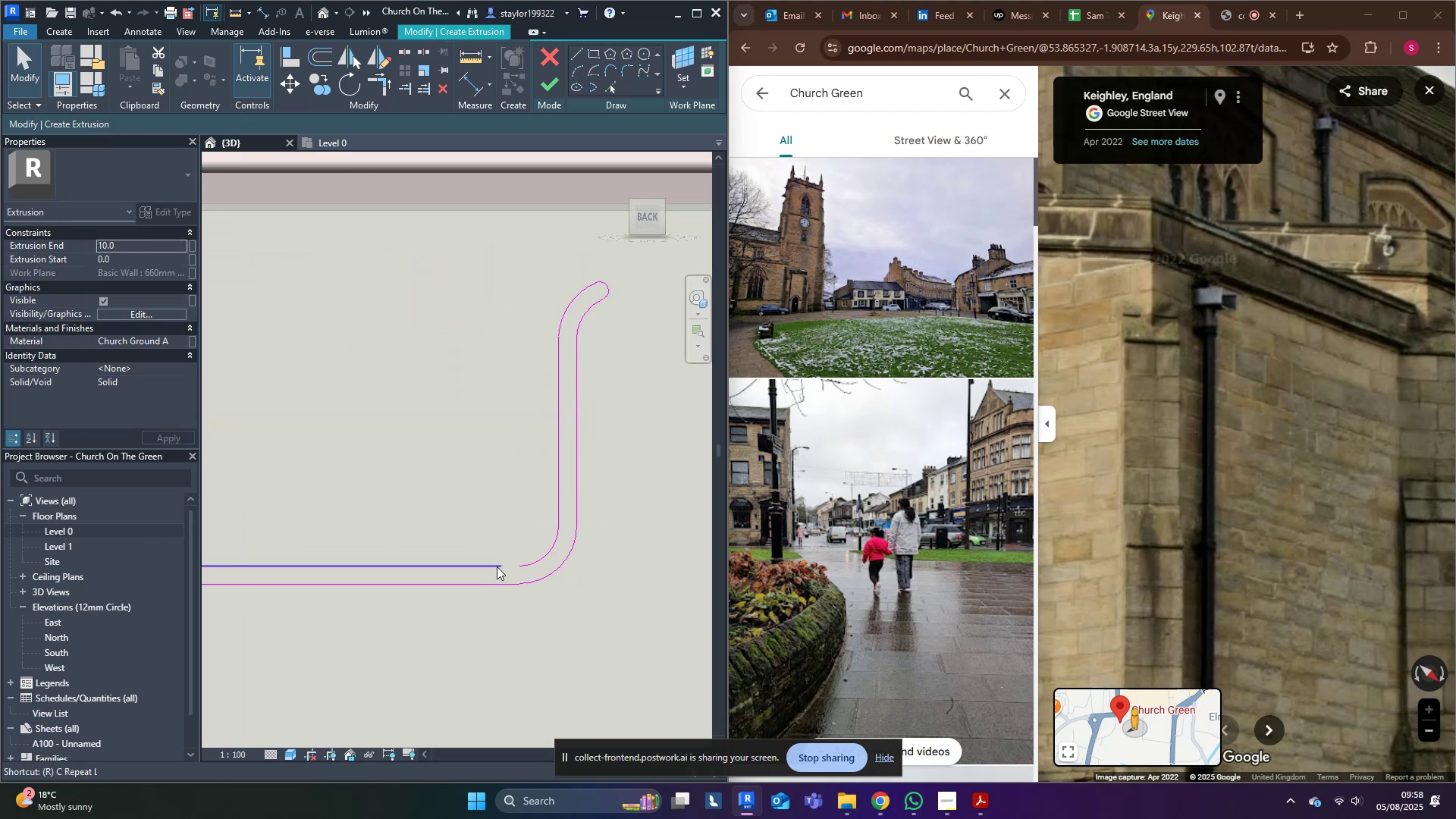 
key(R)
 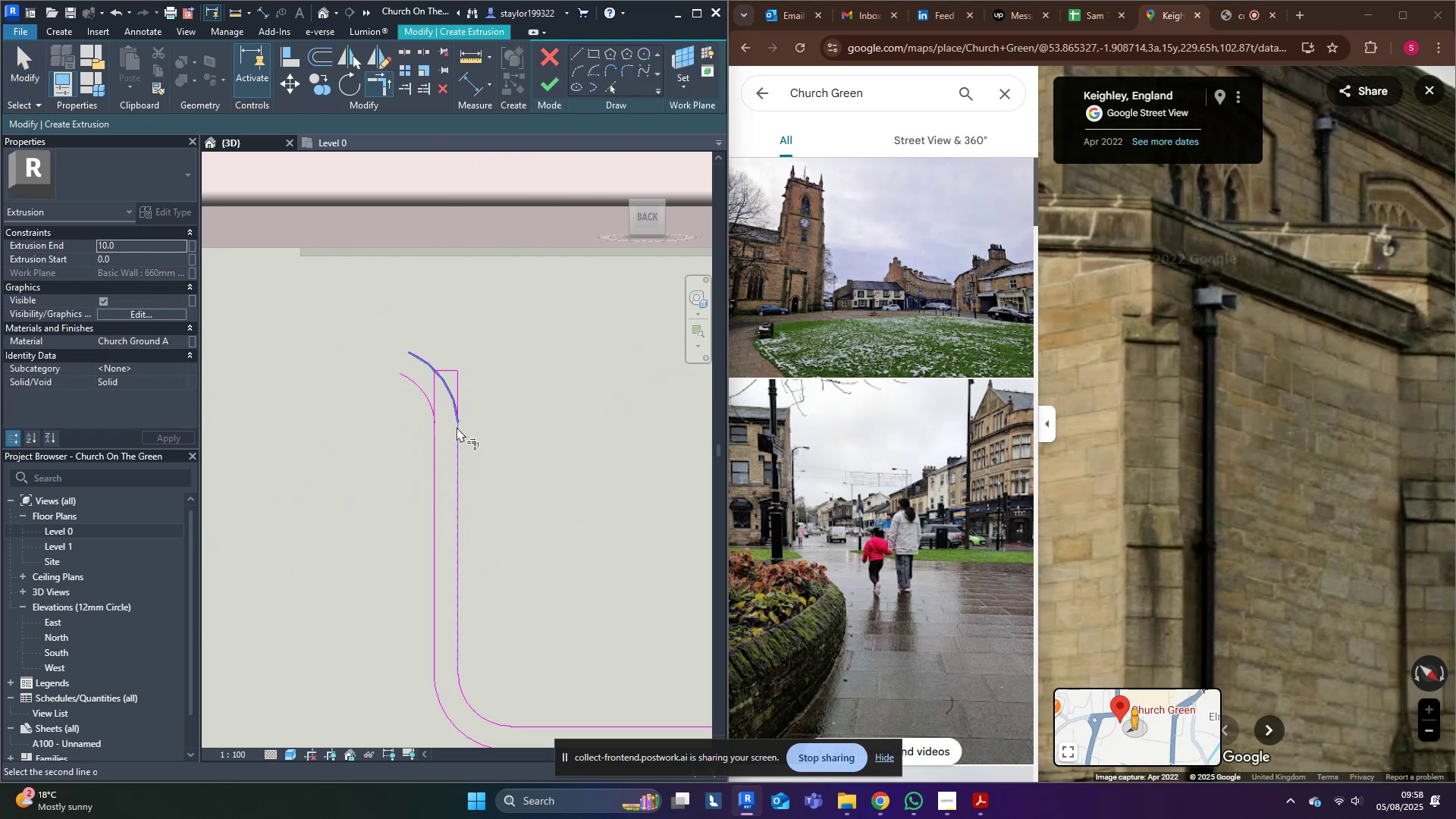 
double_click([446, 385])
 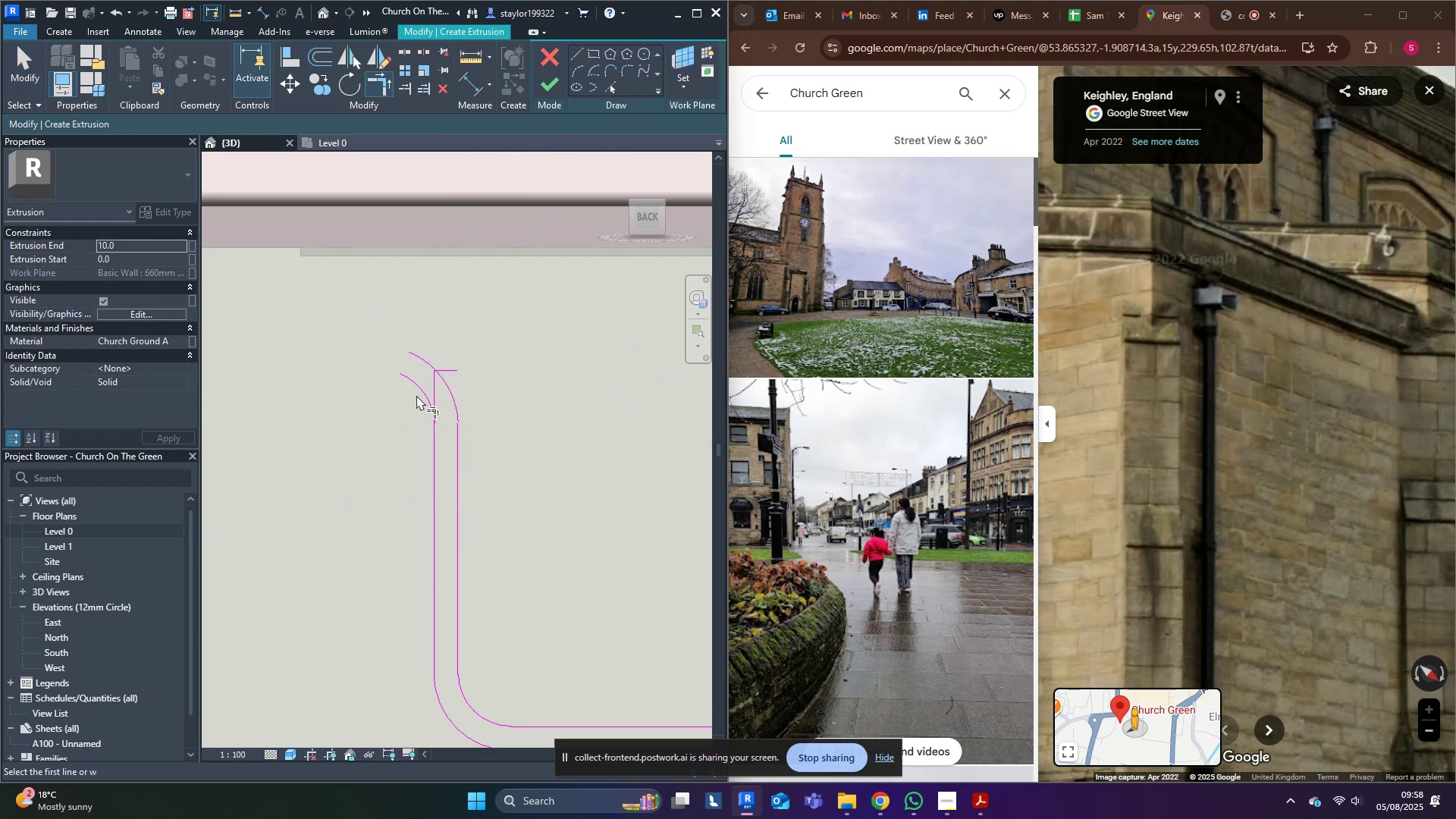 
triple_click([416, 395])
 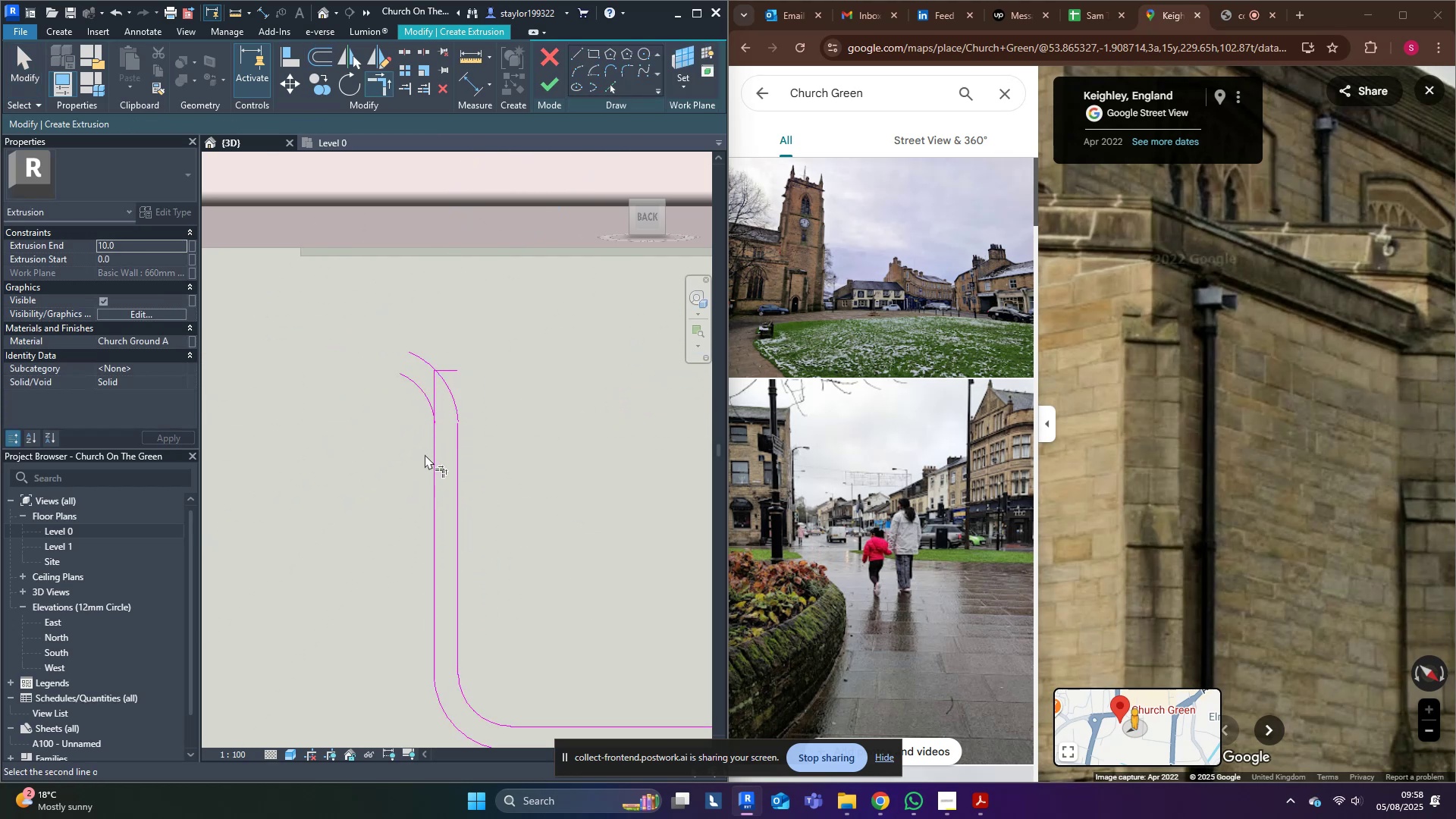 
left_click([435, 457])
 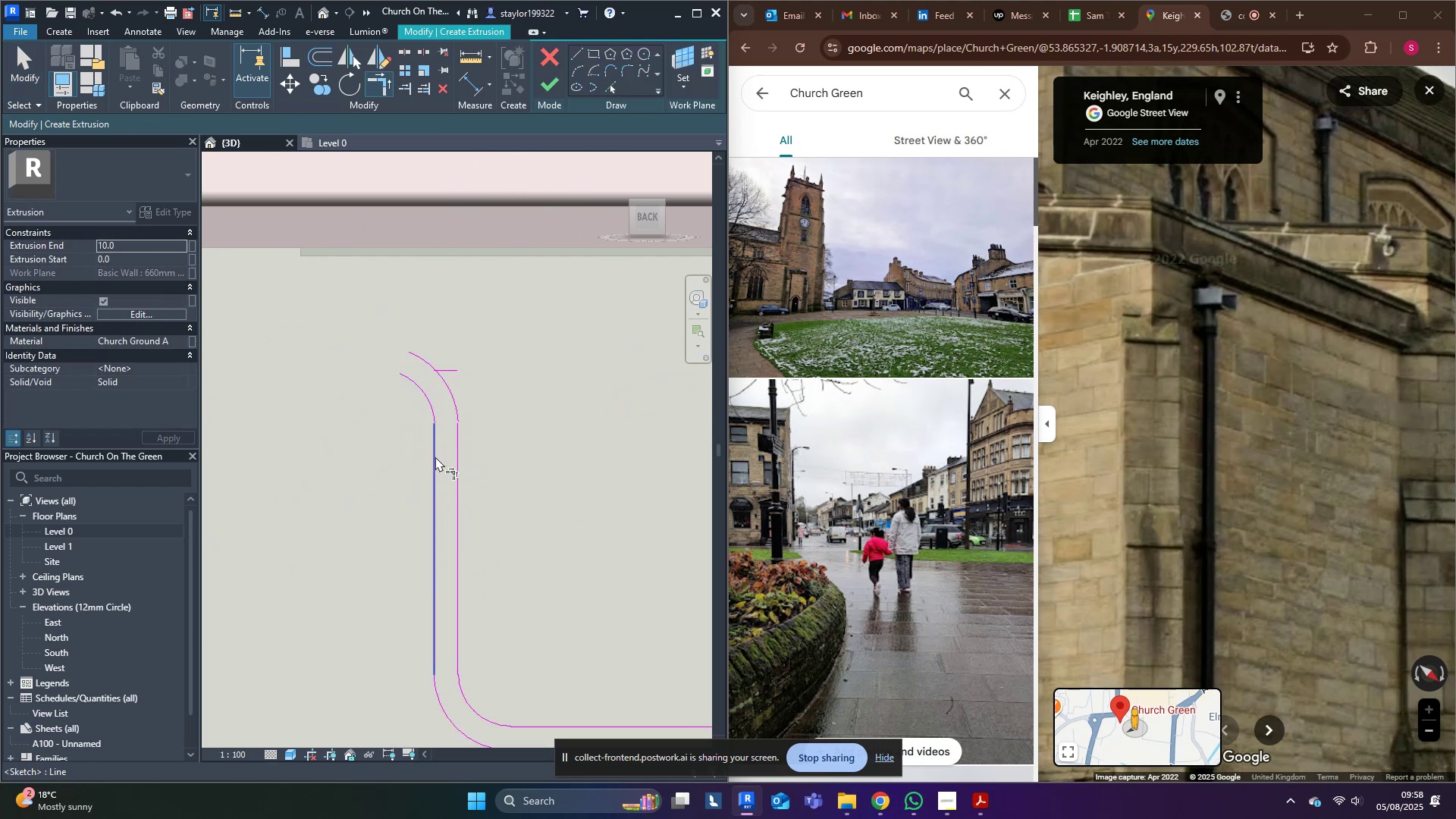 
type(md[Delete])
 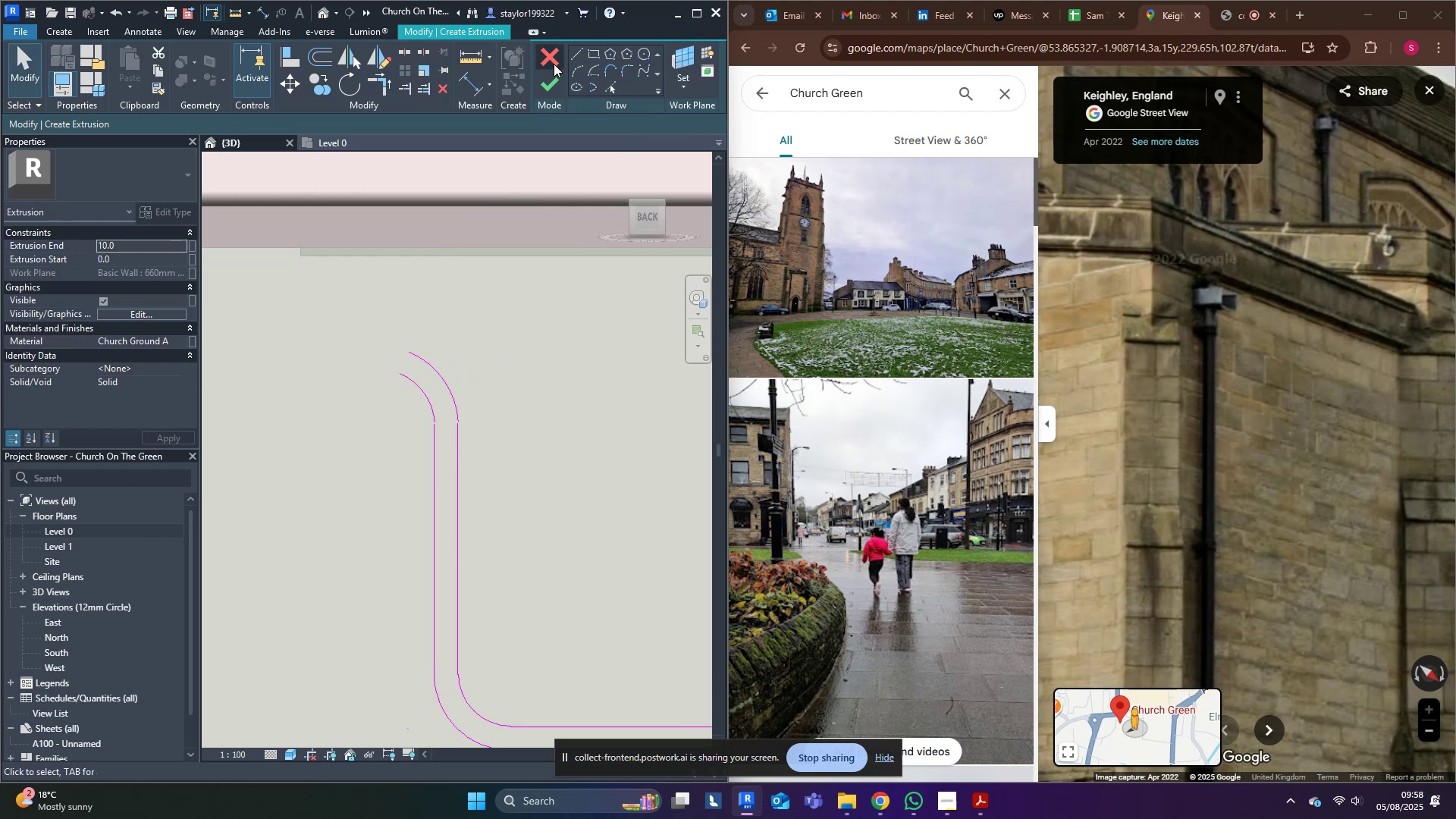 
left_click_drag(start_coordinate=[571, 81], to_coordinate=[573, 77])
 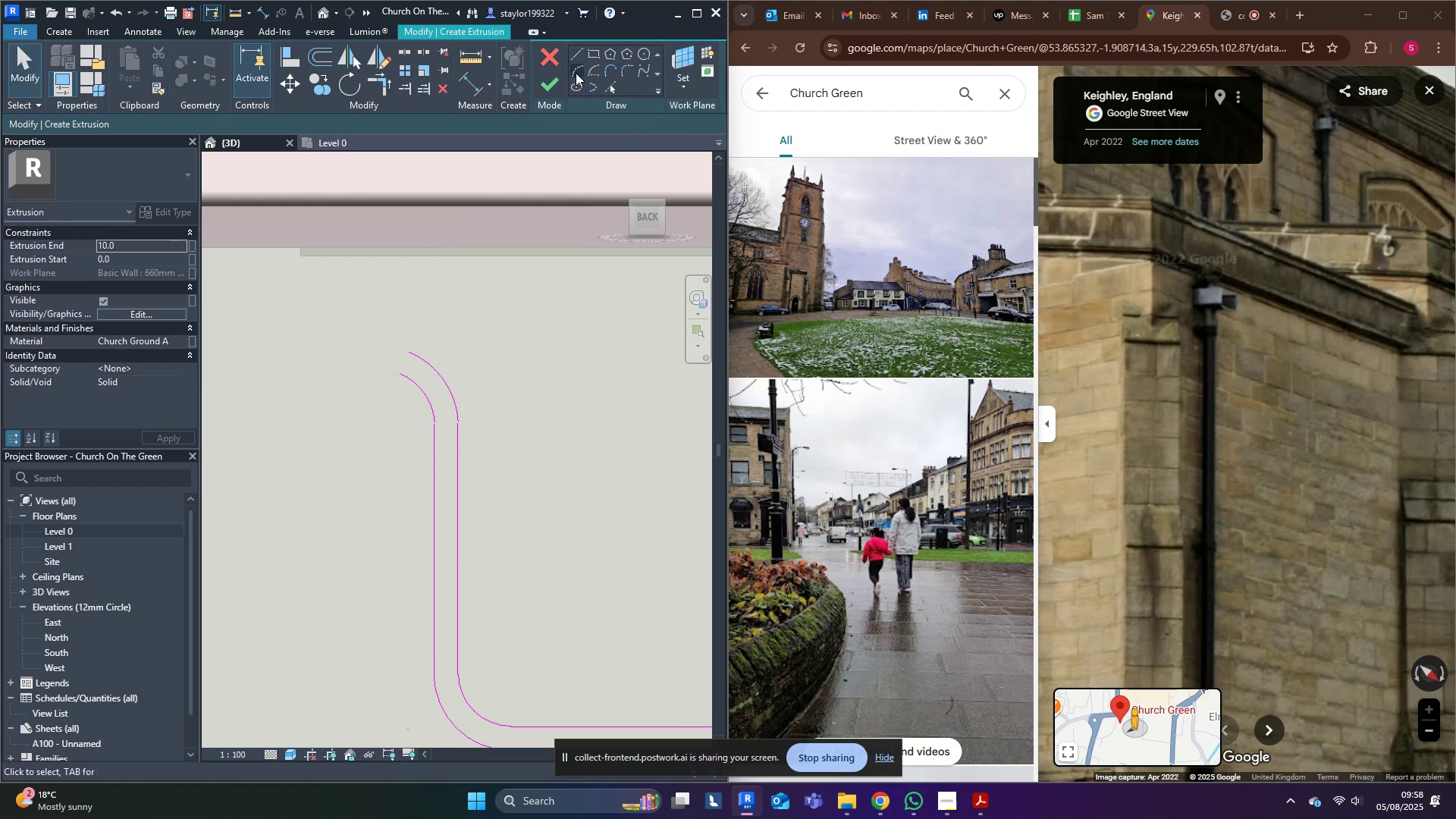 
double_click([576, 72])
 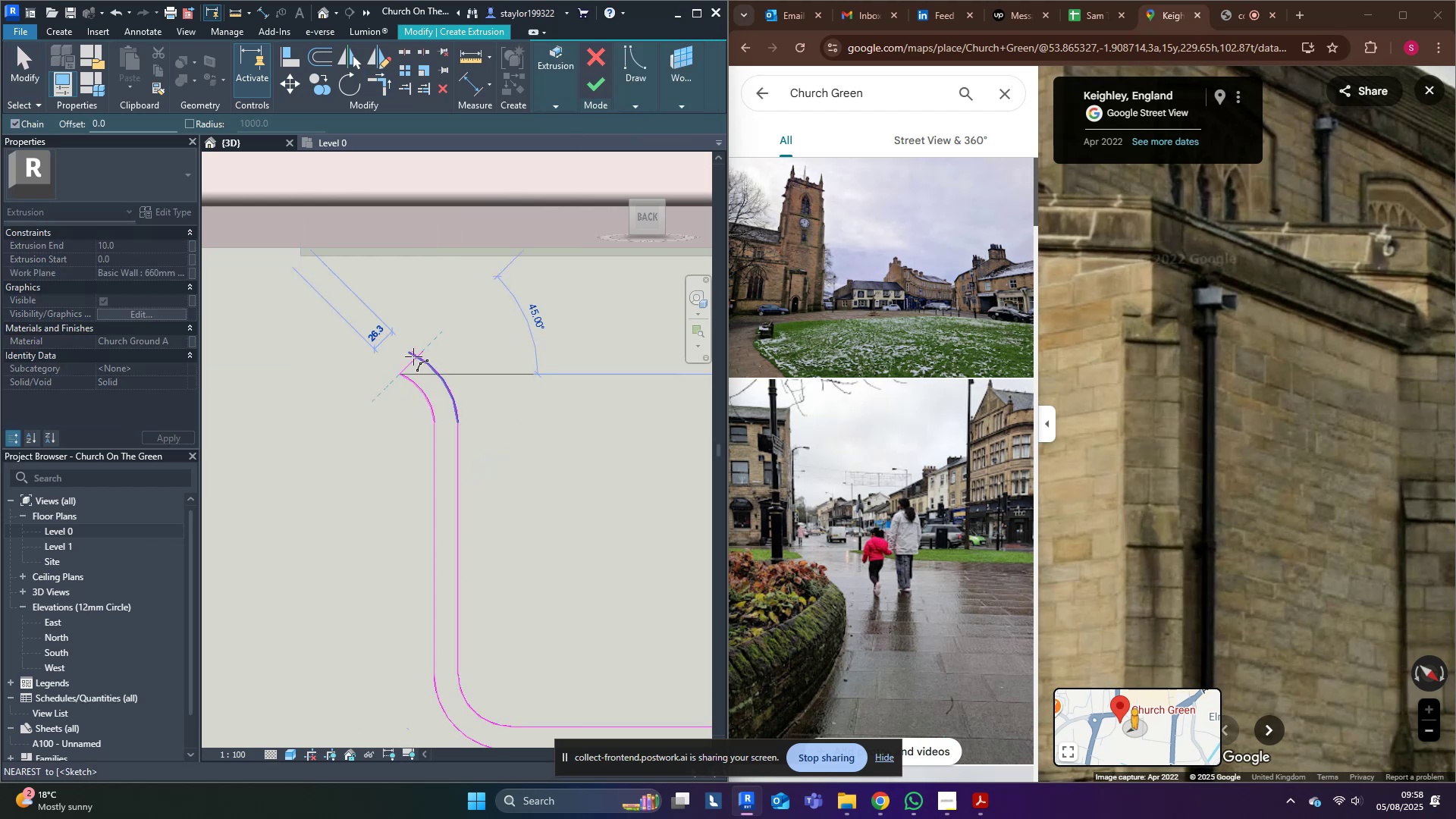 
left_click([407, 353])
 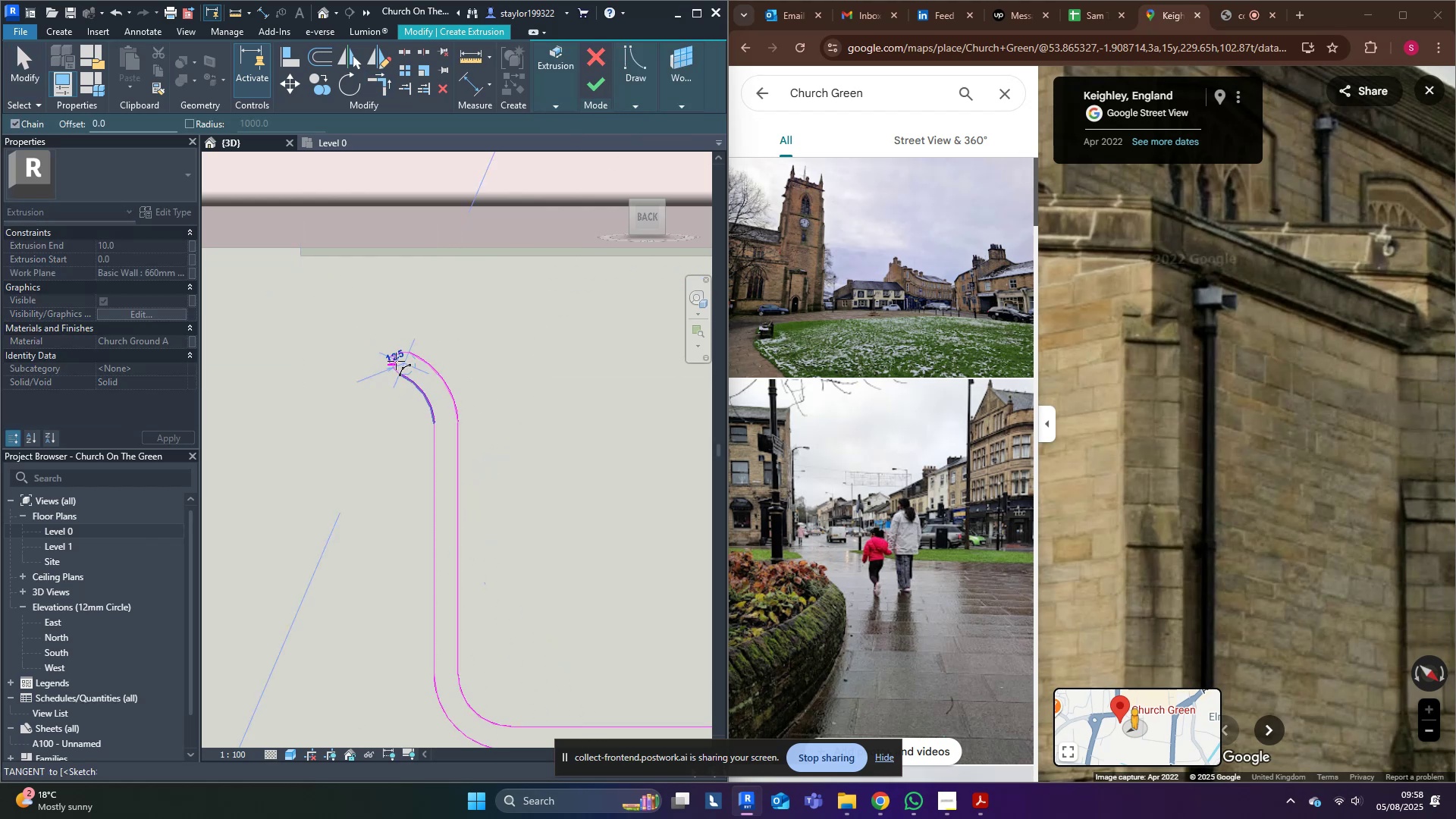 
left_click([396, 361])
 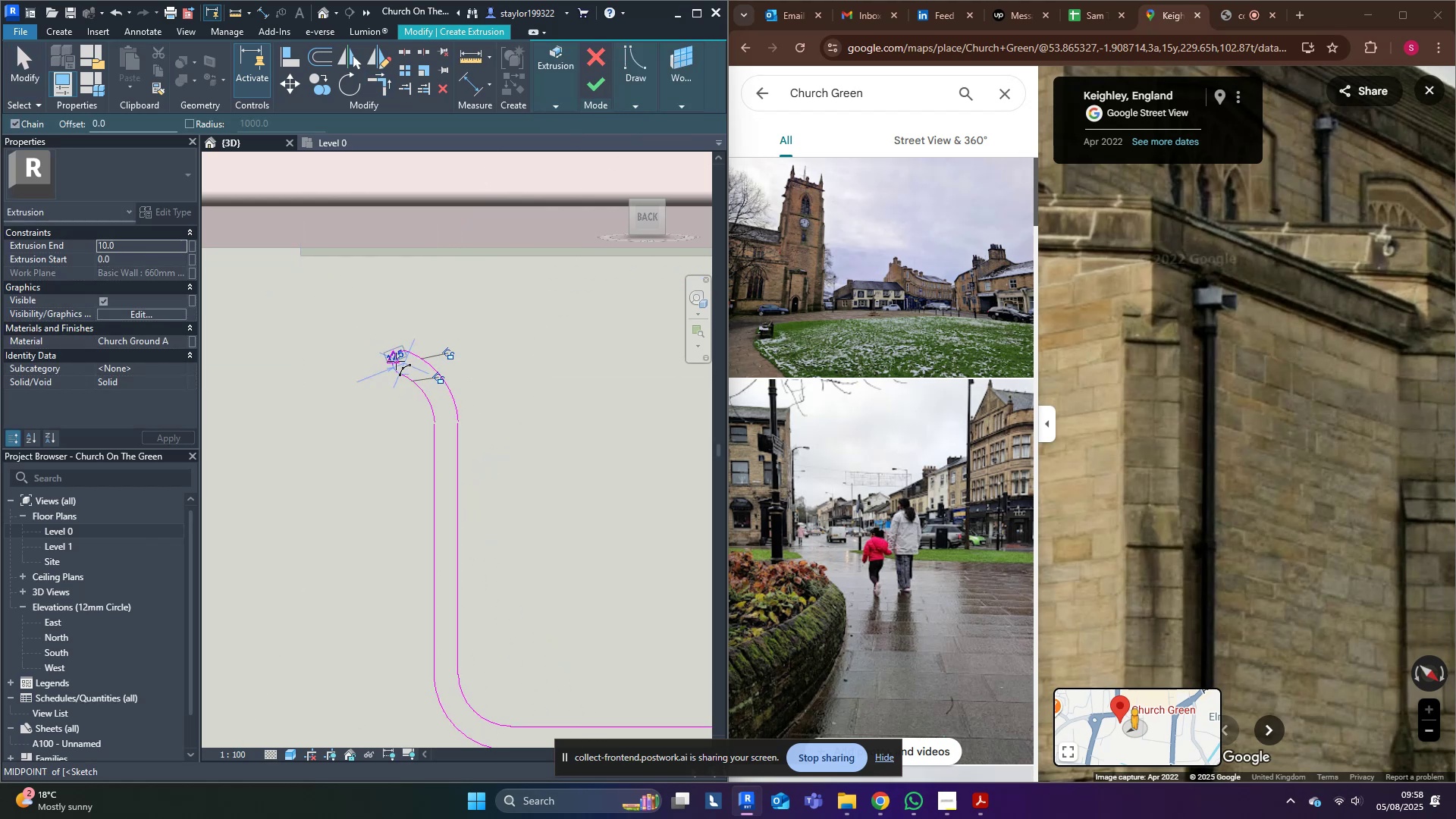 
key(Escape)
type(md)
 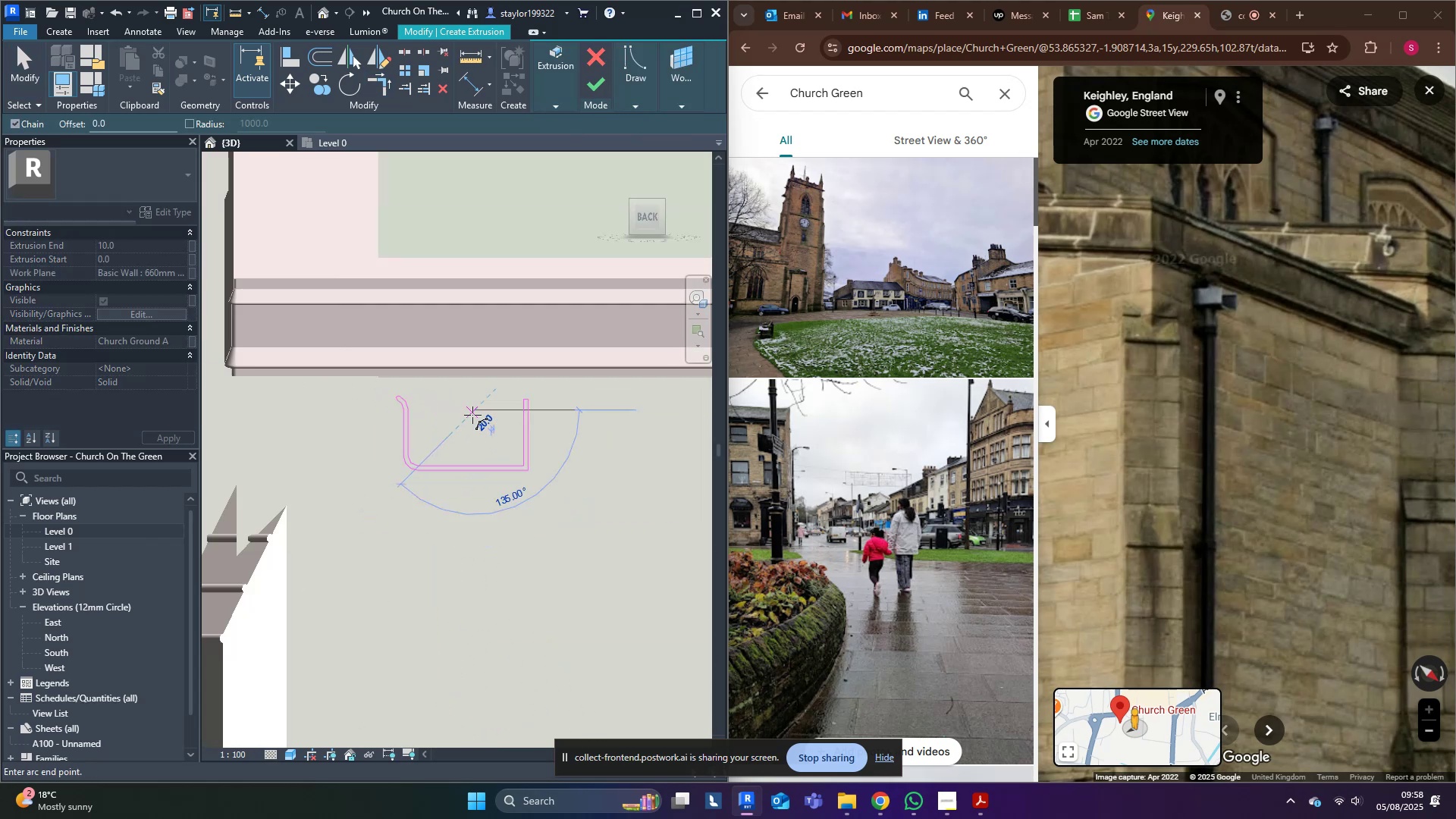 
scroll: coordinate [466, 381], scroll_direction: down, amount: 7.0
 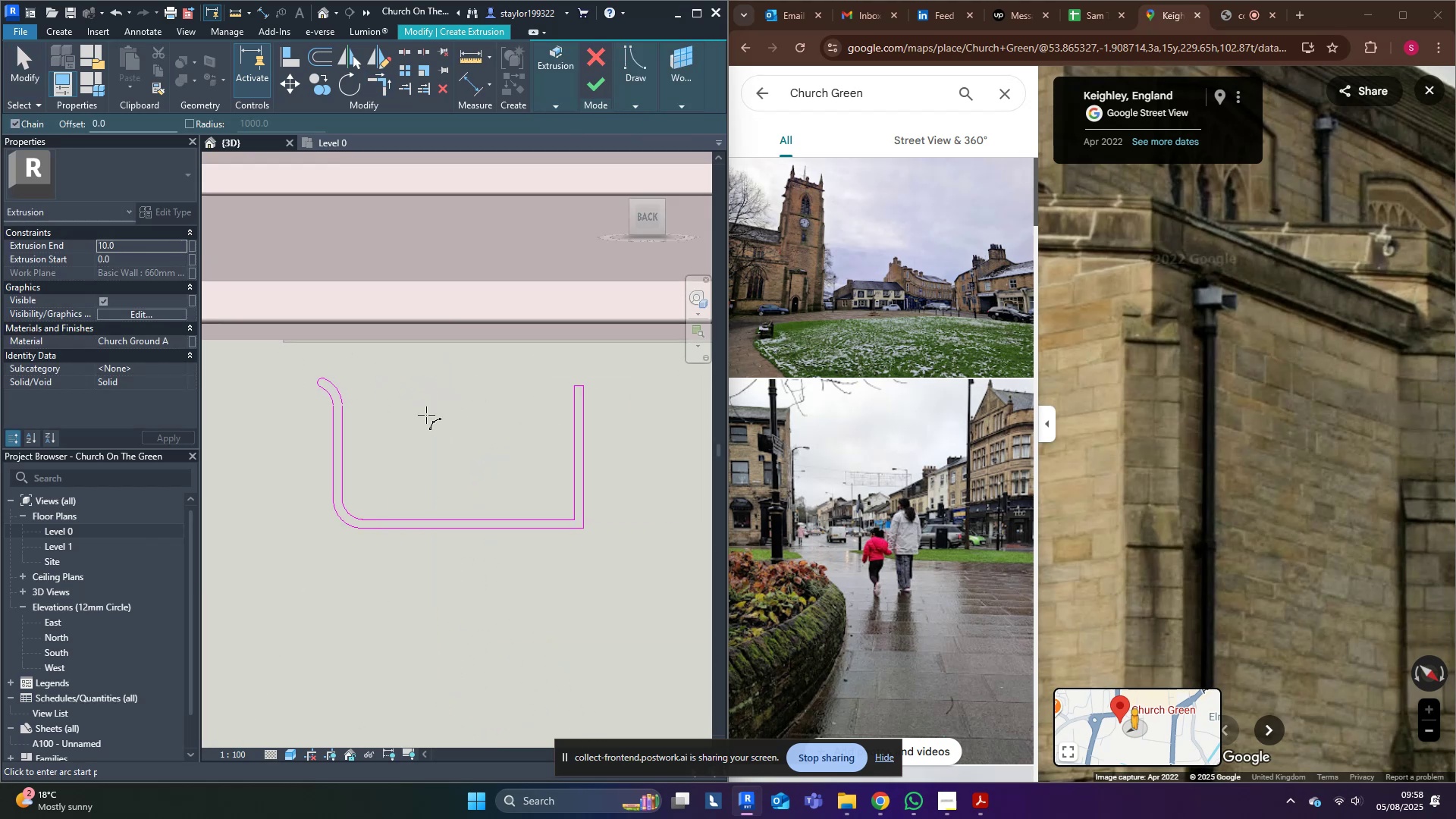 
left_click([476, 407])
 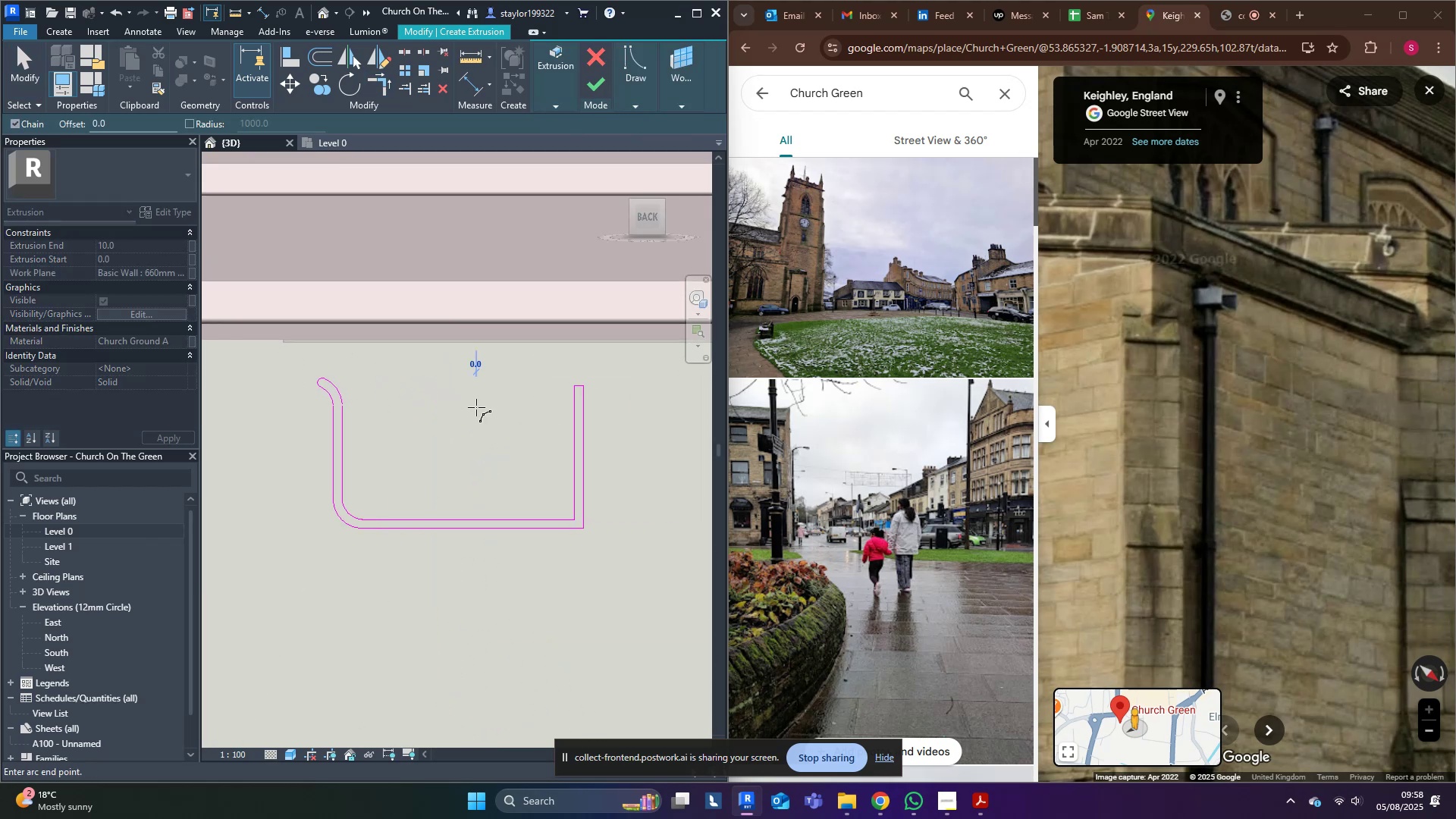 
scroll: coordinate [472, 415], scroll_direction: down, amount: 6.0
 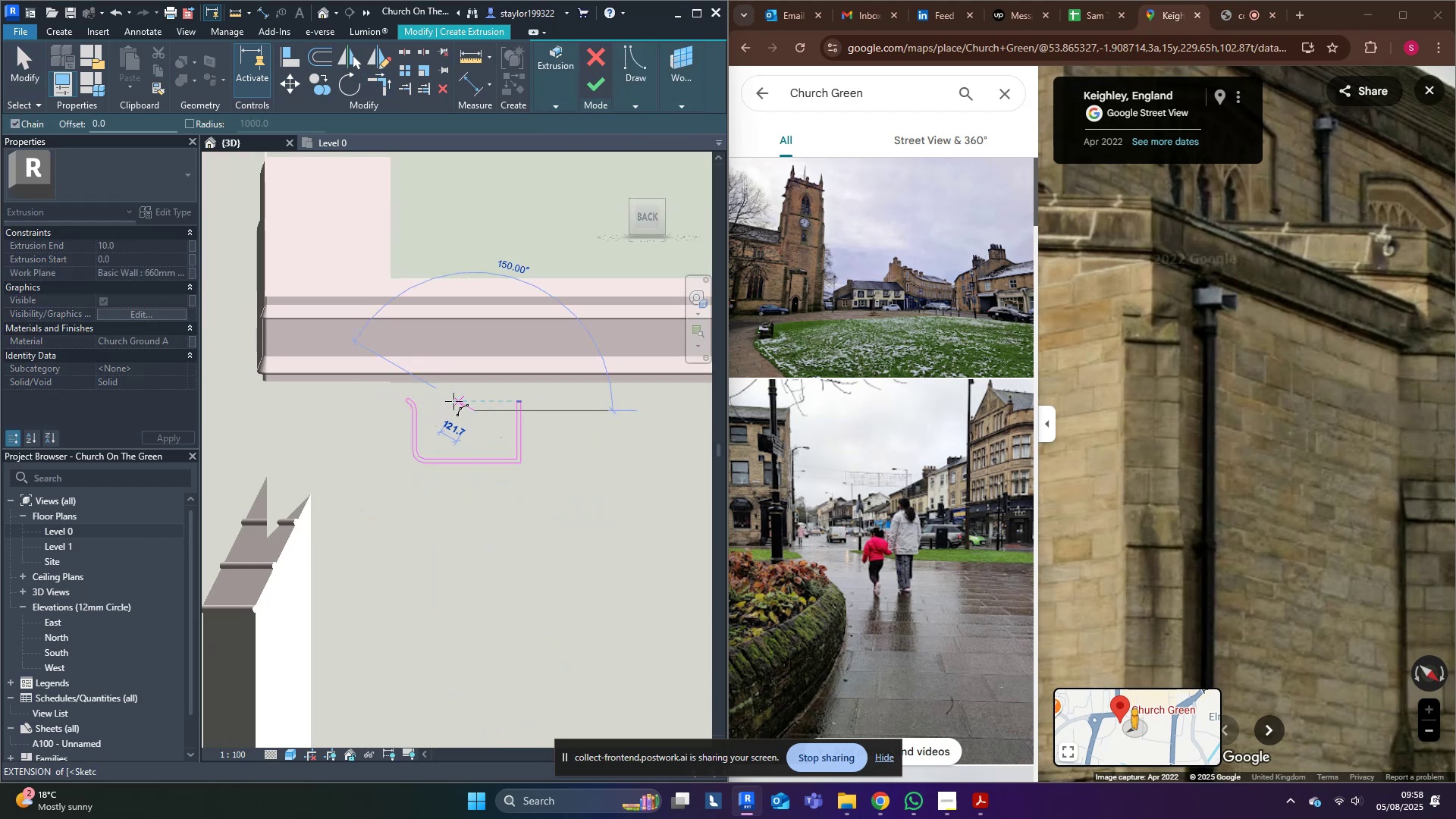 
key(Escape)
 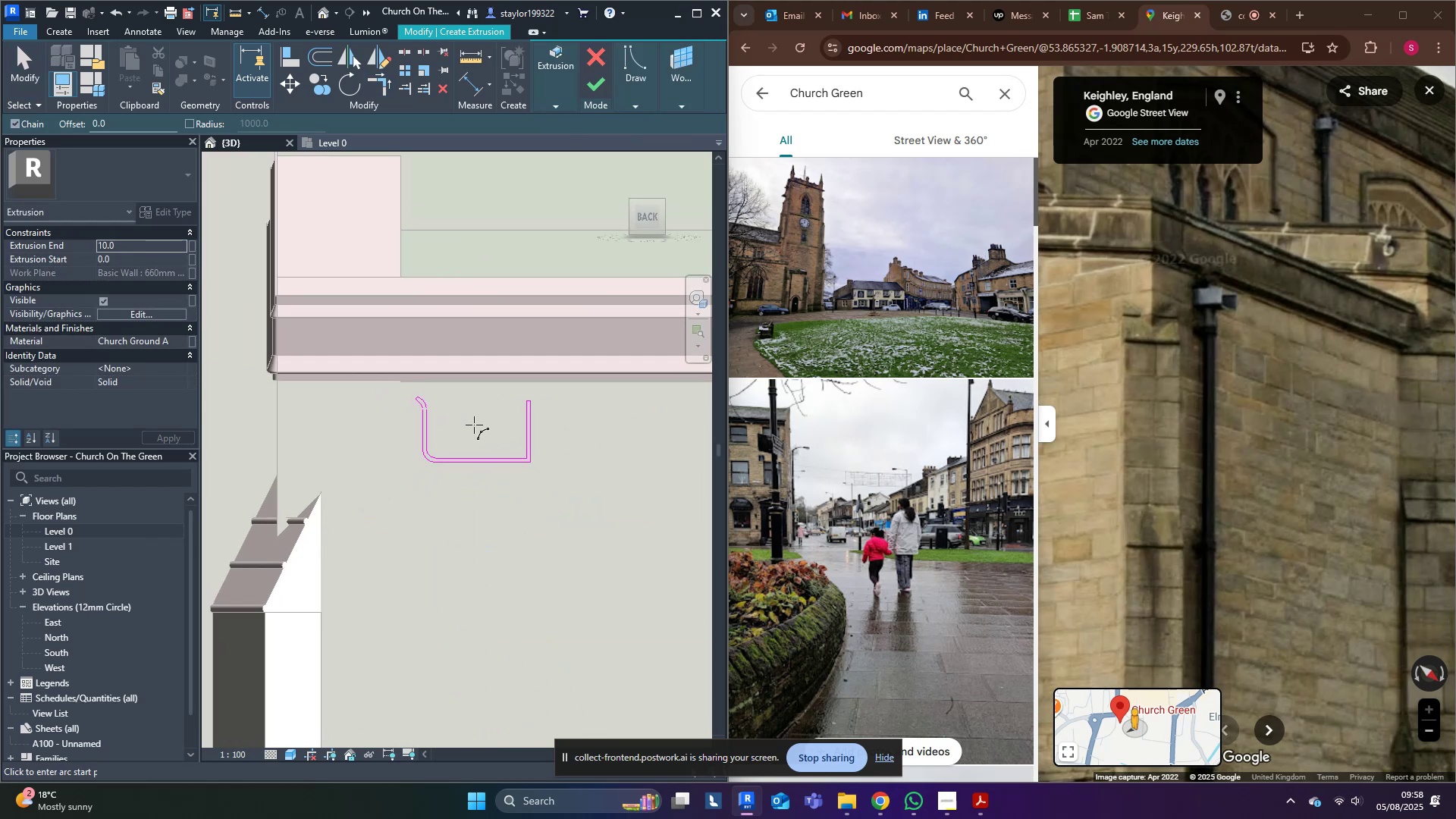 
key(M)
 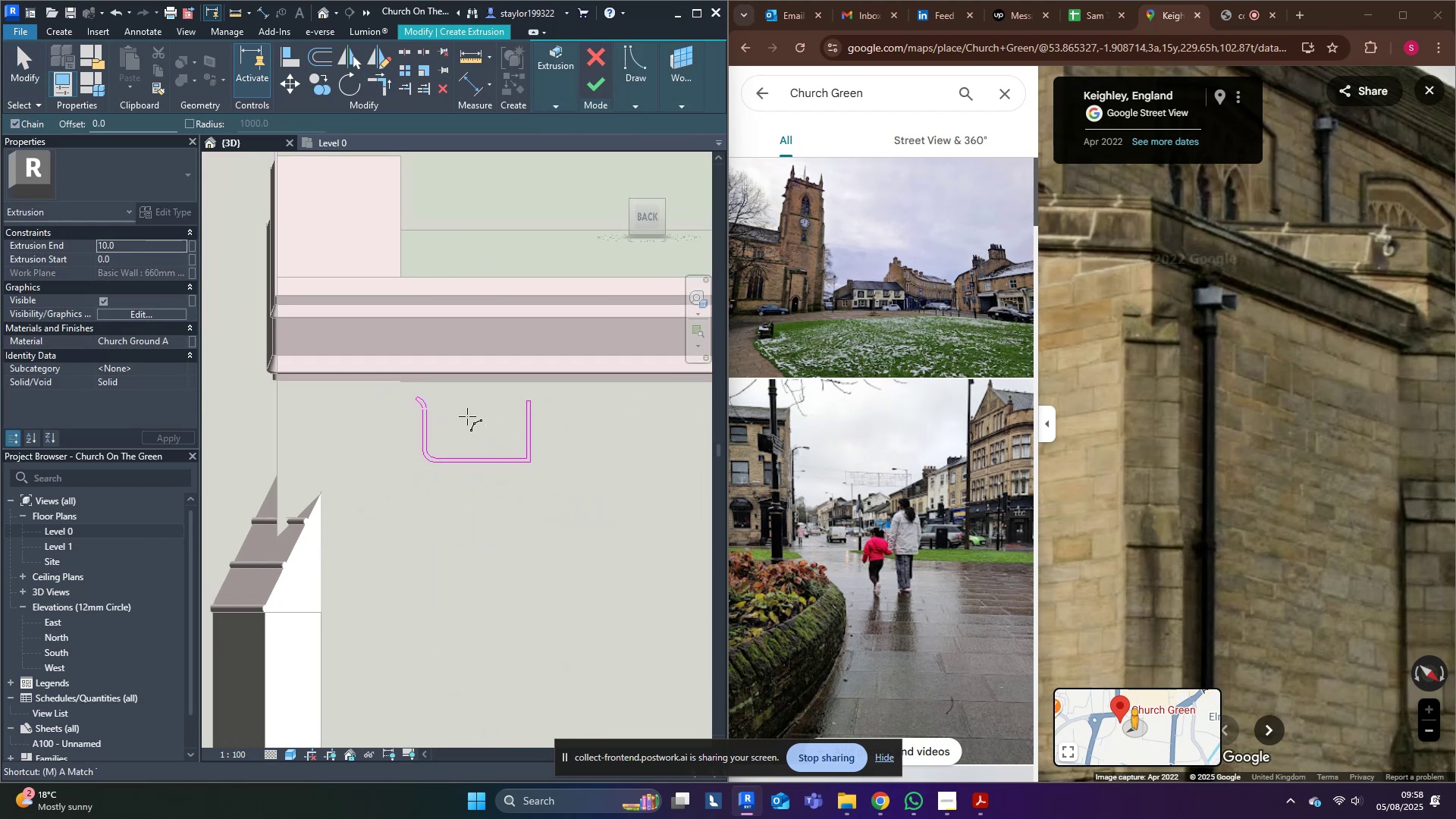 
hold_key(key=D, duration=3.74)
 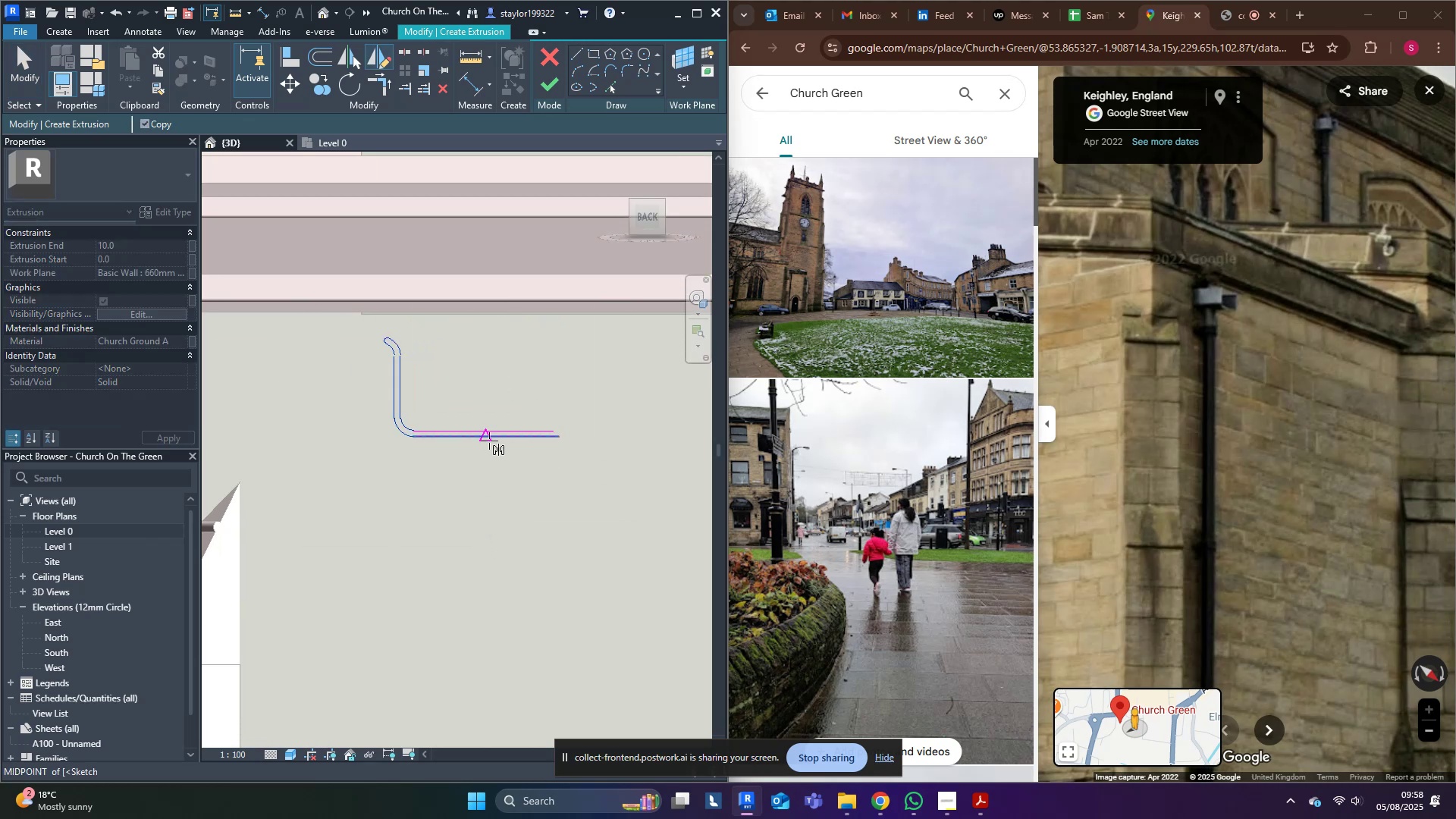 
left_click([500, 425])
 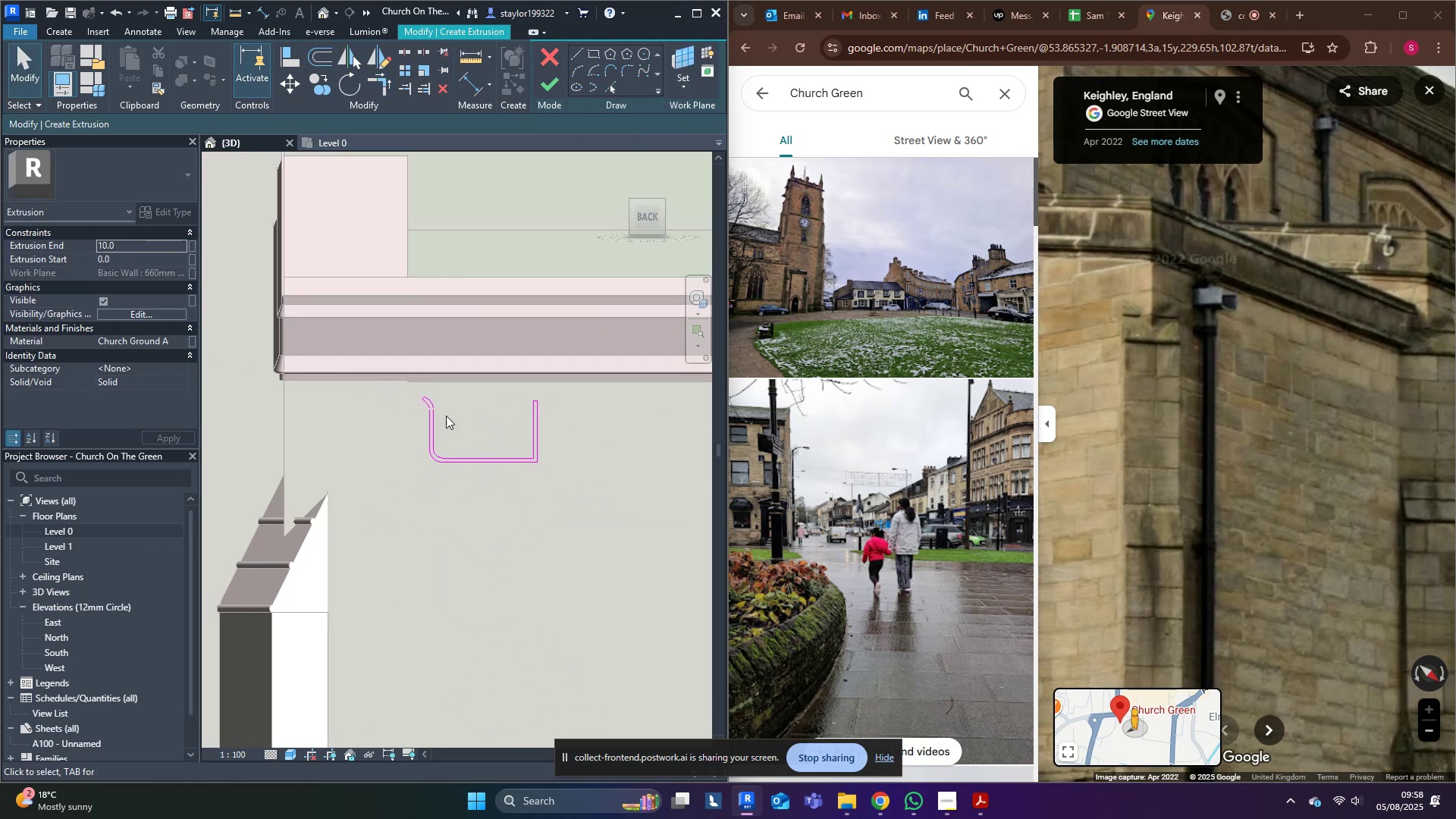 
left_click_drag(start_coordinate=[369, 375], to_coordinate=[495, 537])
 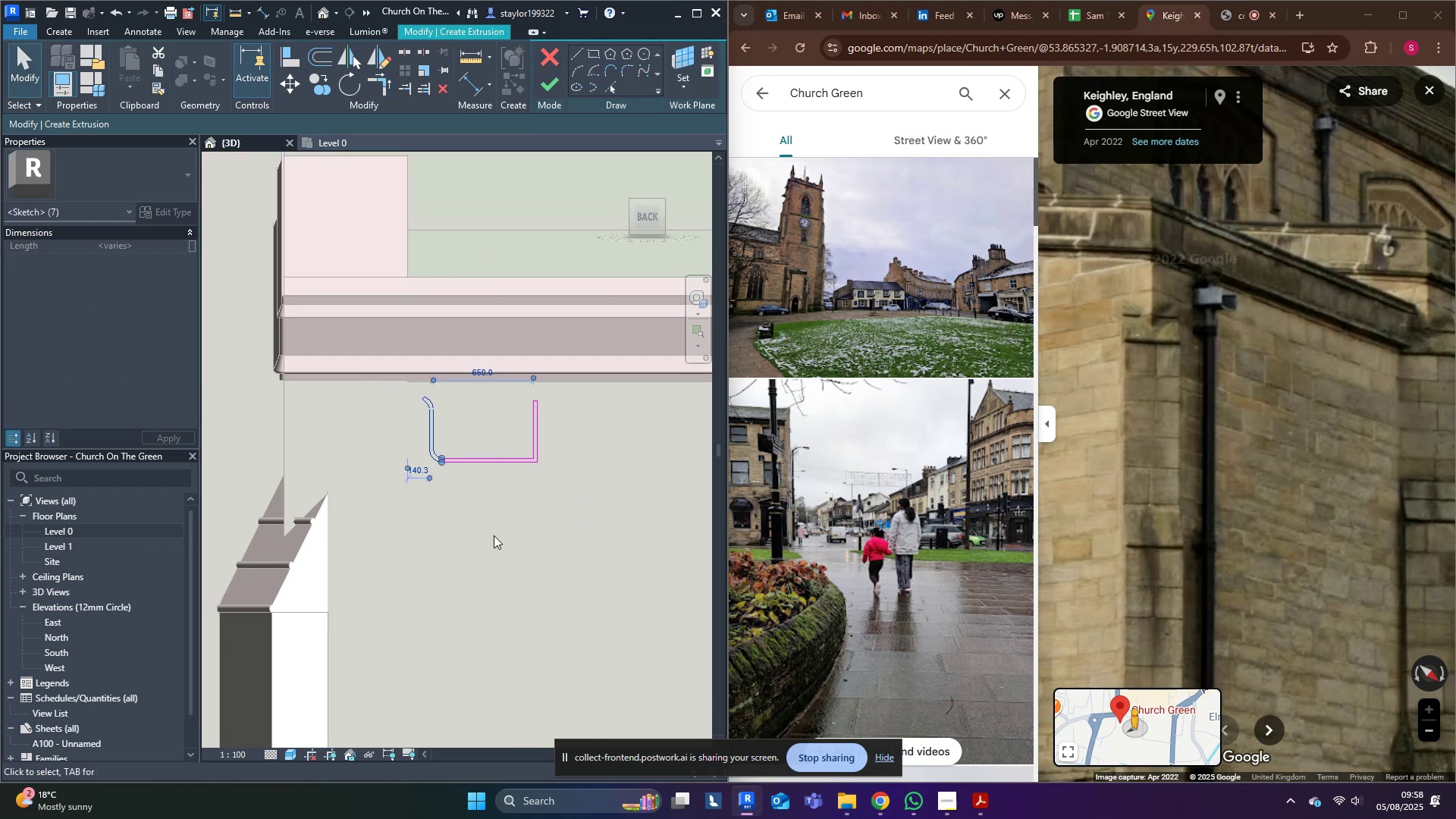 
scroll: coordinate [497, 509], scroll_direction: up, amount: 3.0
 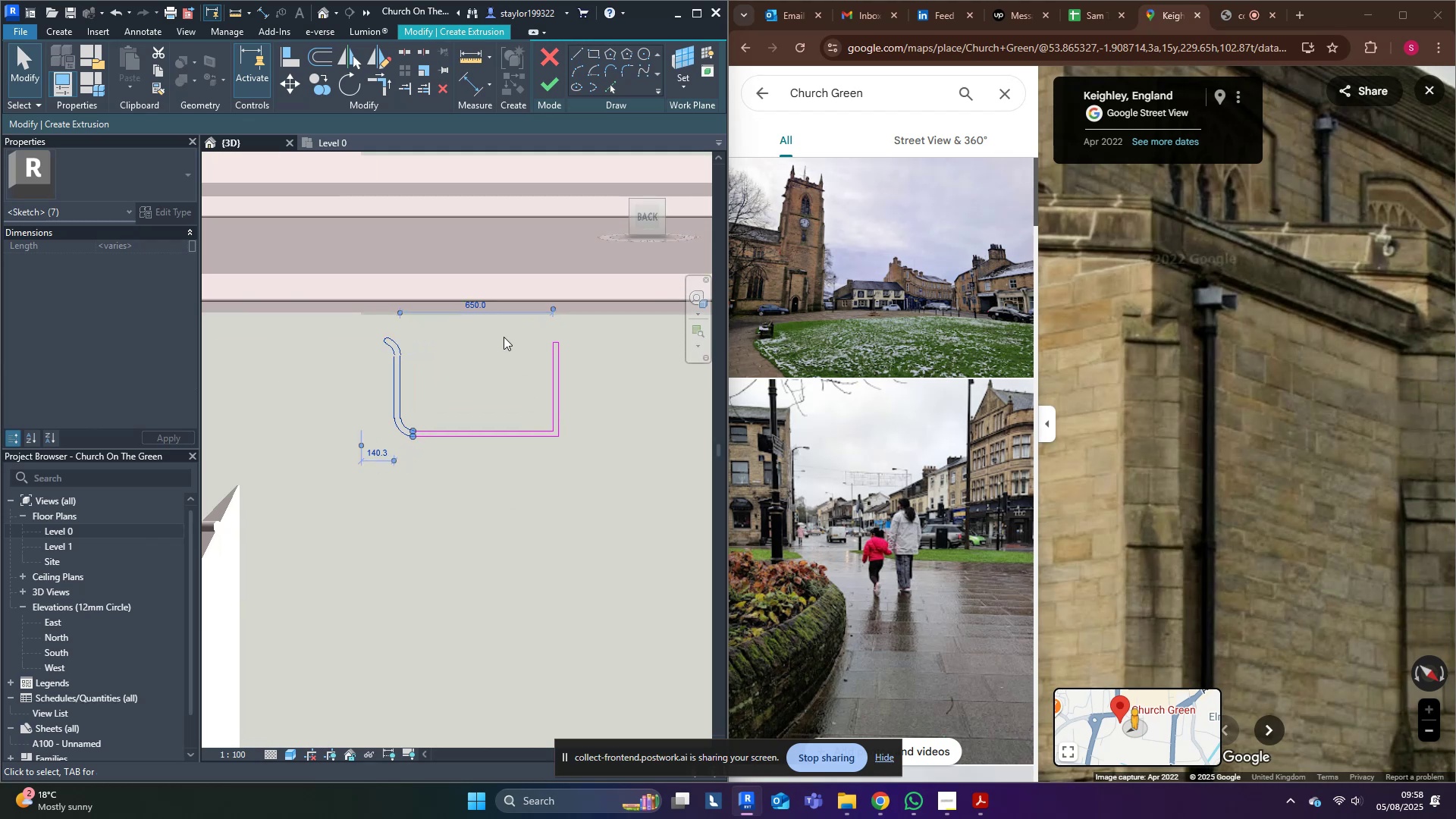 
left_click([494, 331])
 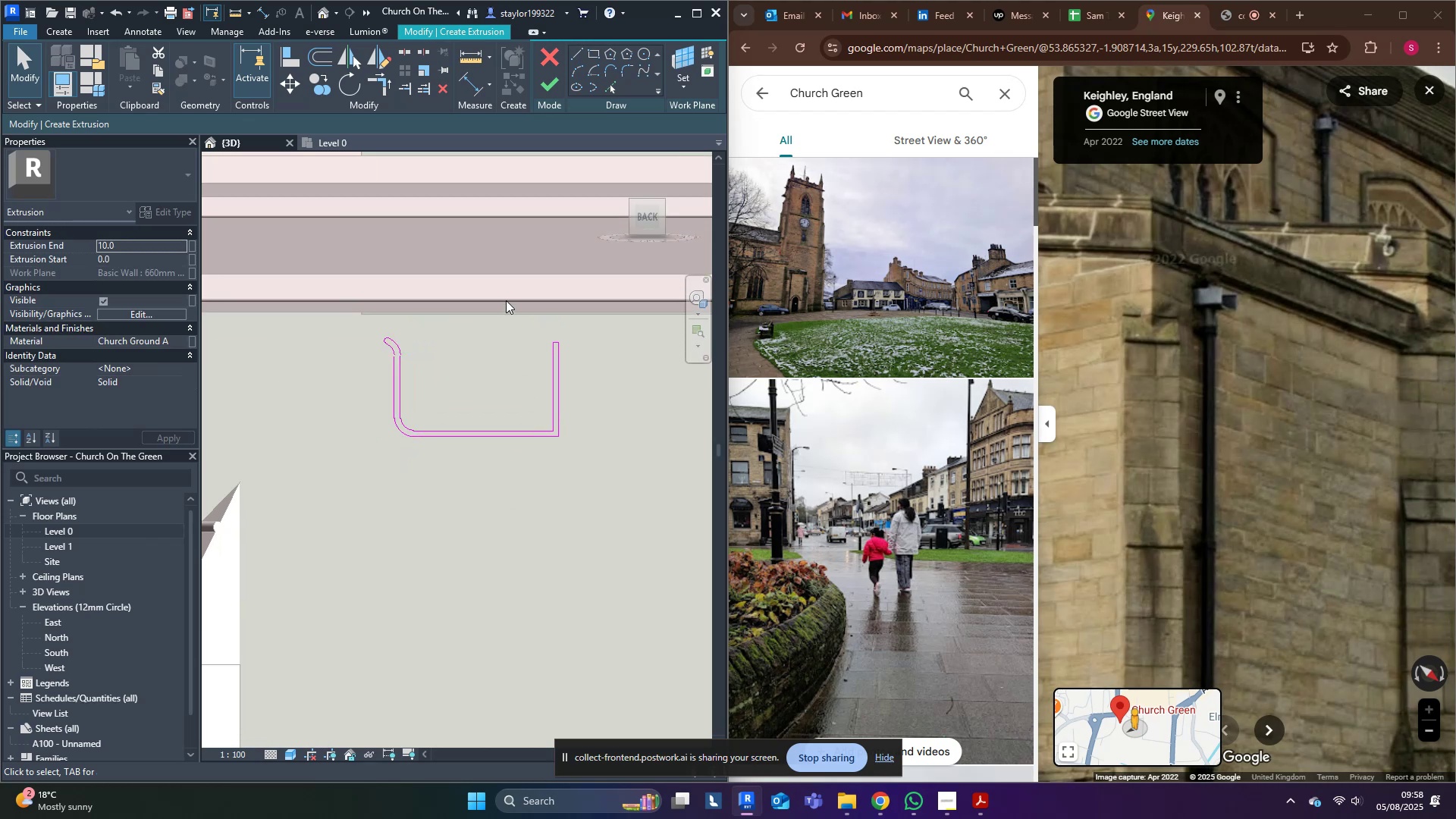 
left_click_drag(start_coordinate=[514, 301], to_coordinate=[639, 536])
 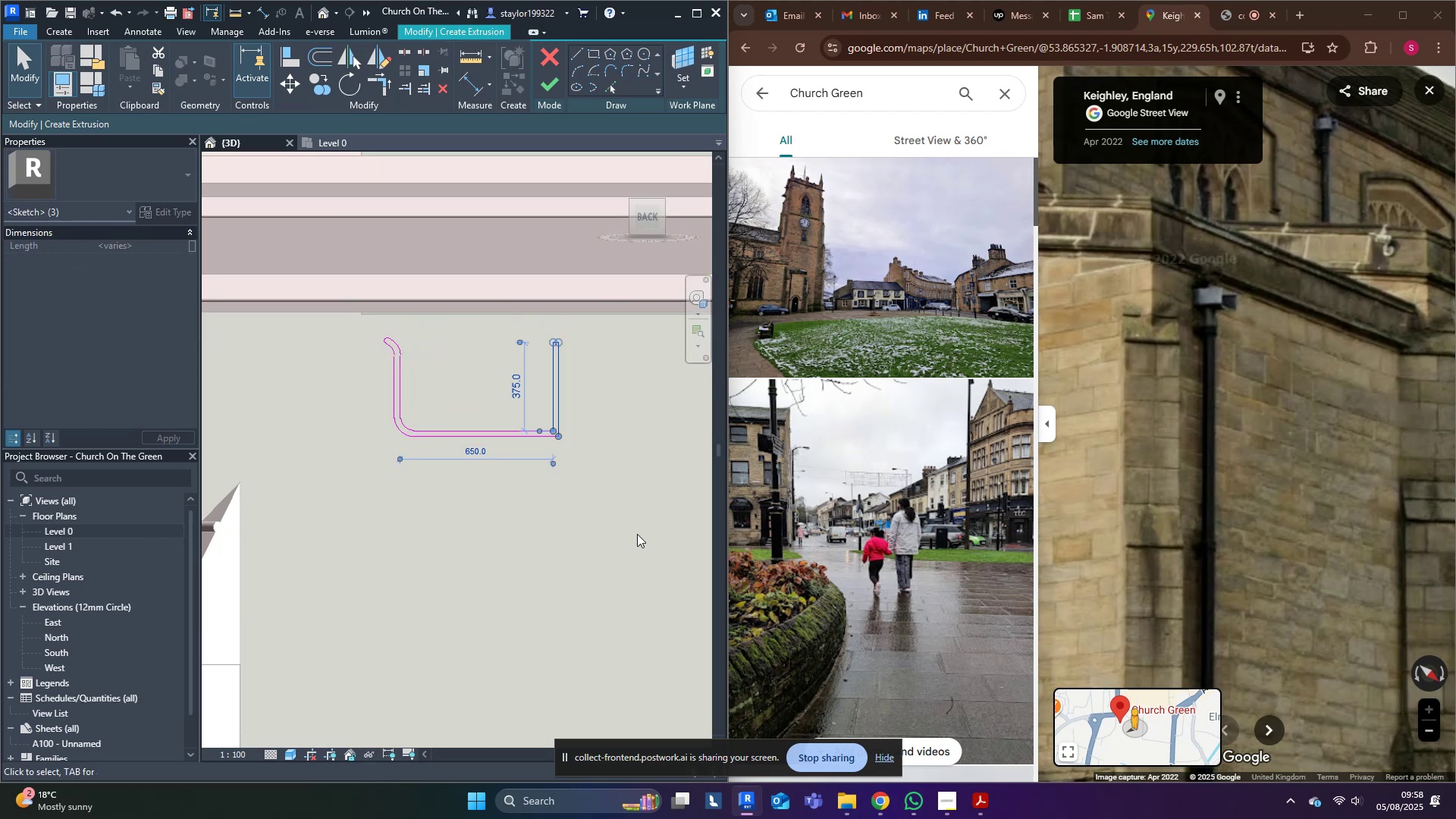 
key(Delete)
 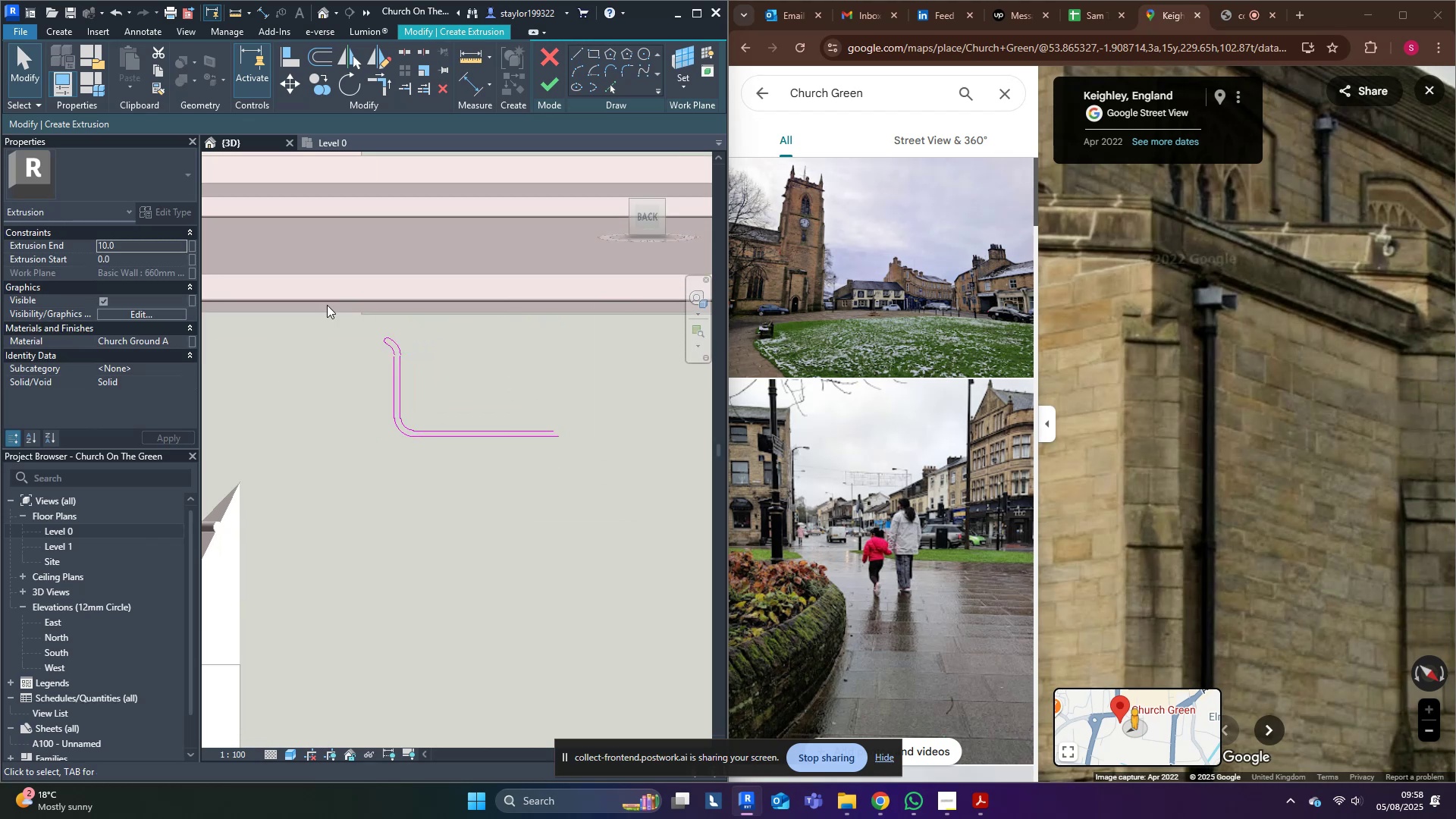 
left_click_drag(start_coordinate=[297, 298], to_coordinate=[485, 543])
 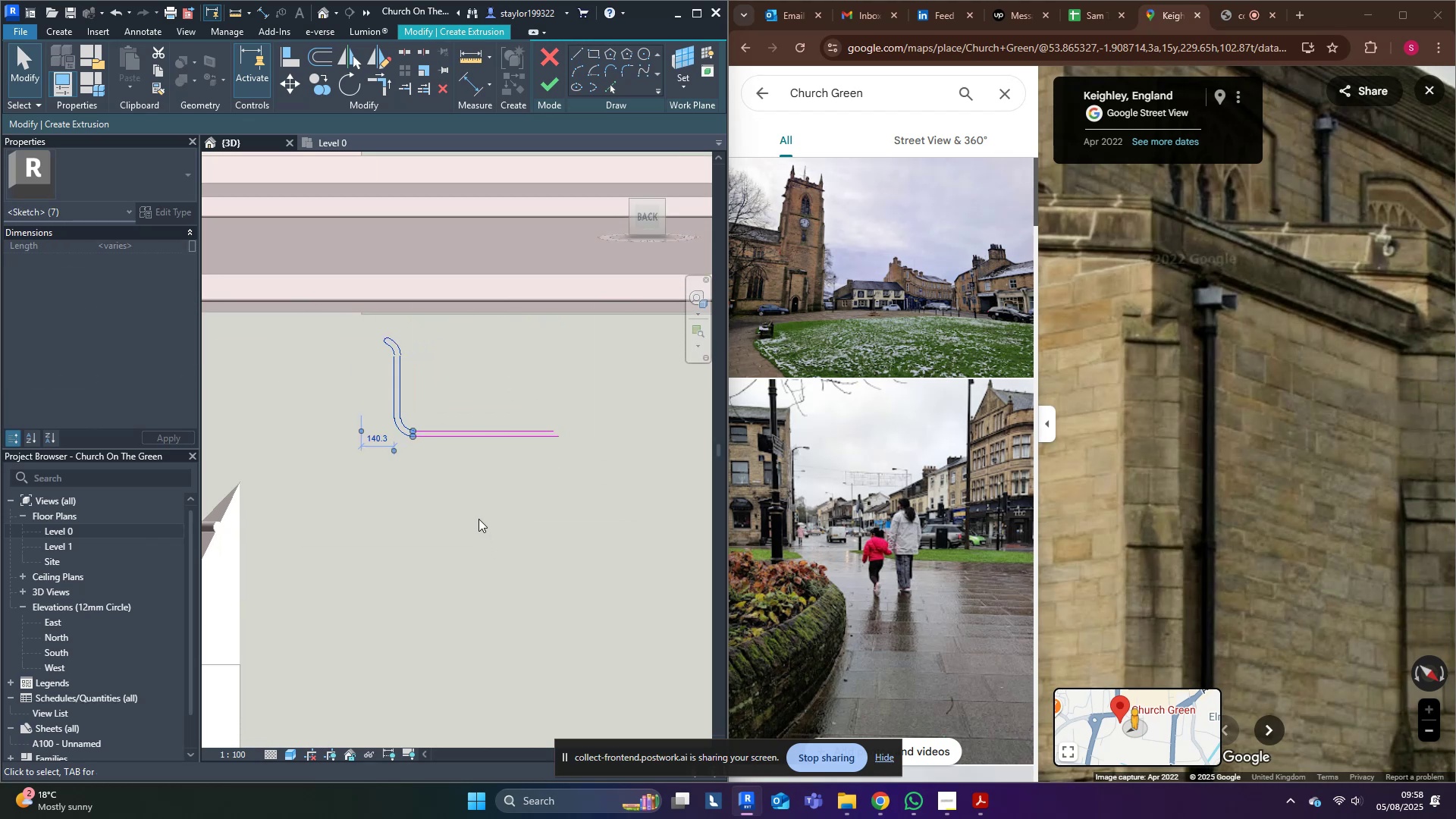 
key(M)
 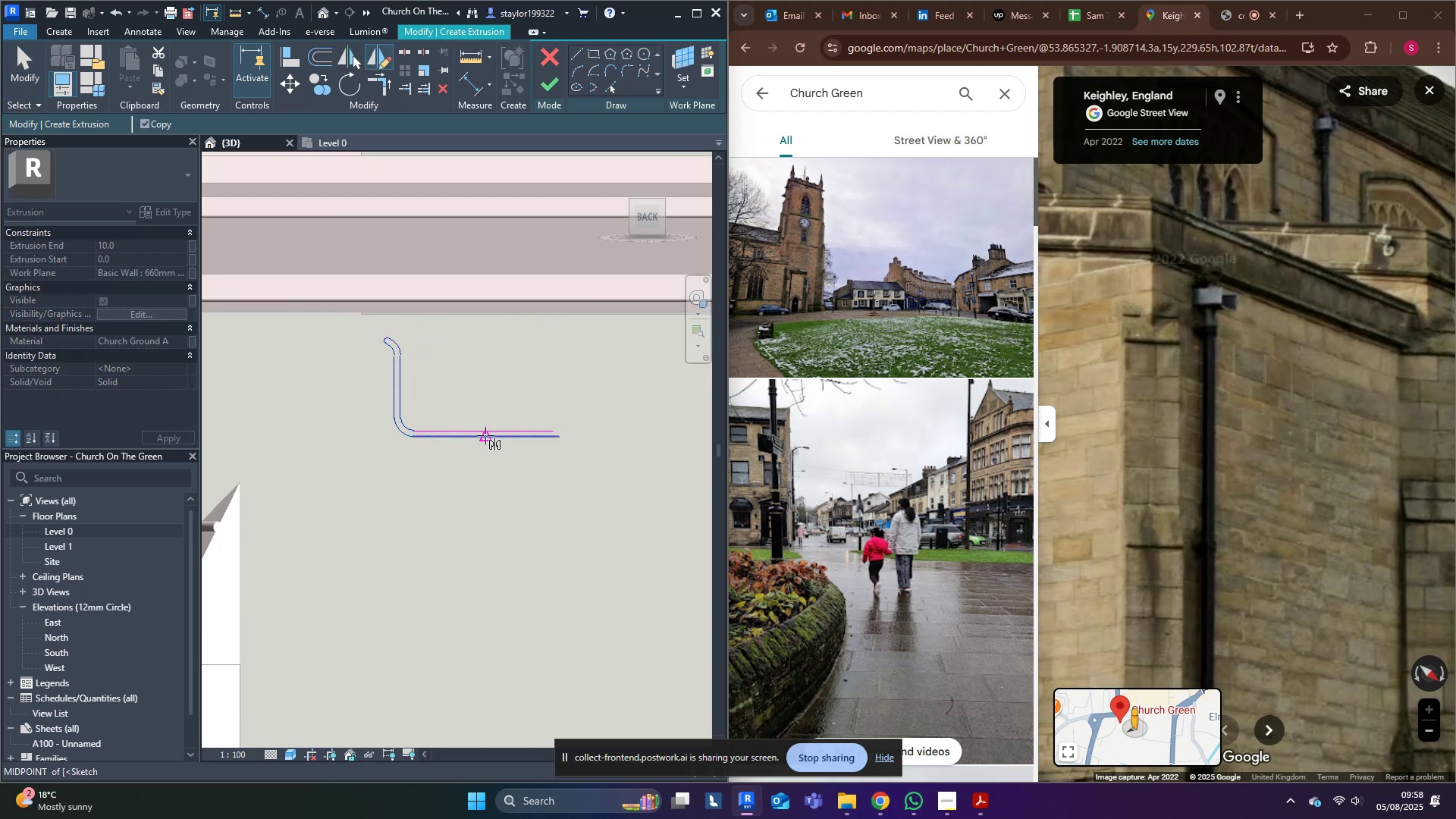 
left_click([485, 435])
 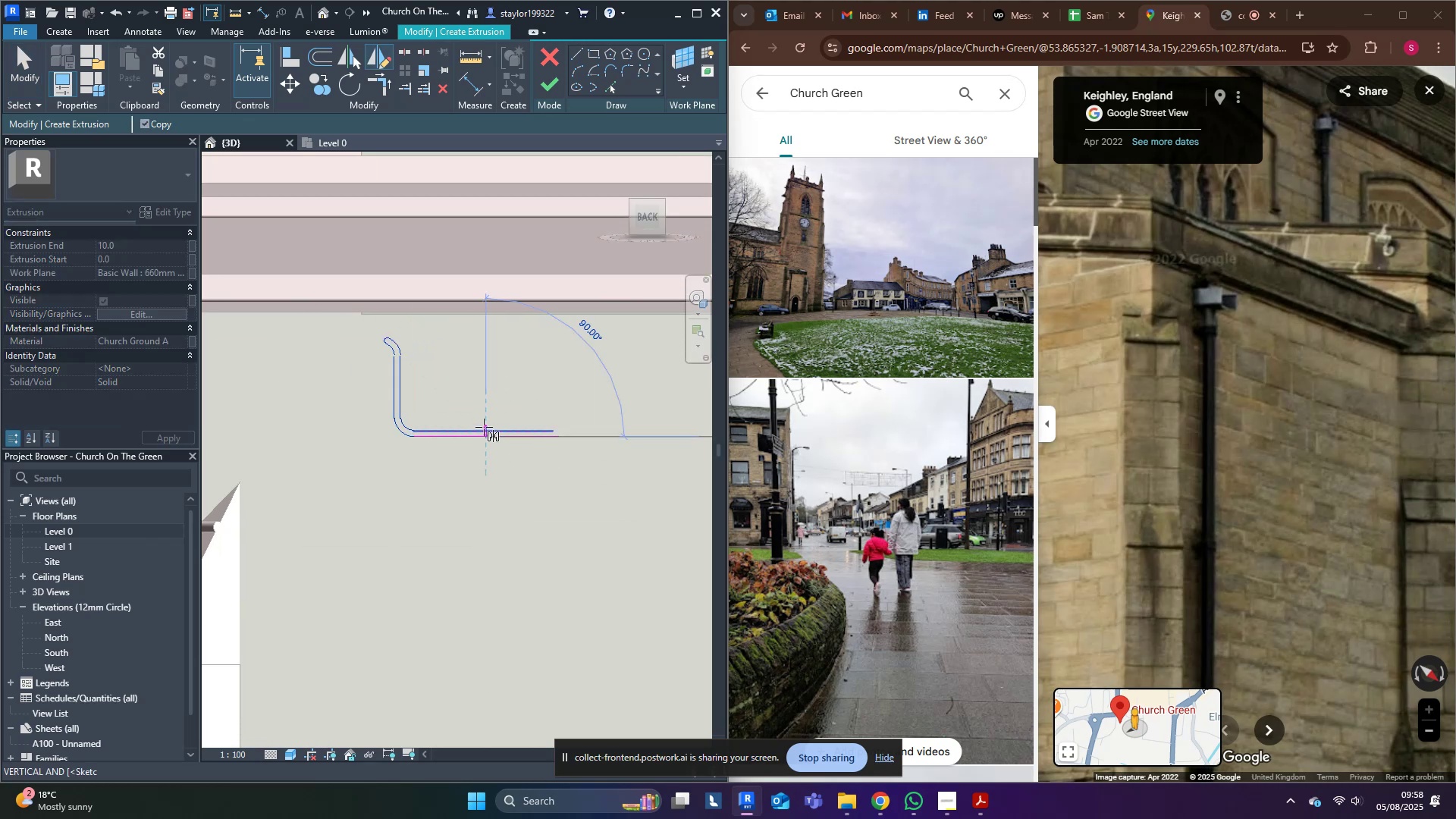 
left_click([484, 426])
 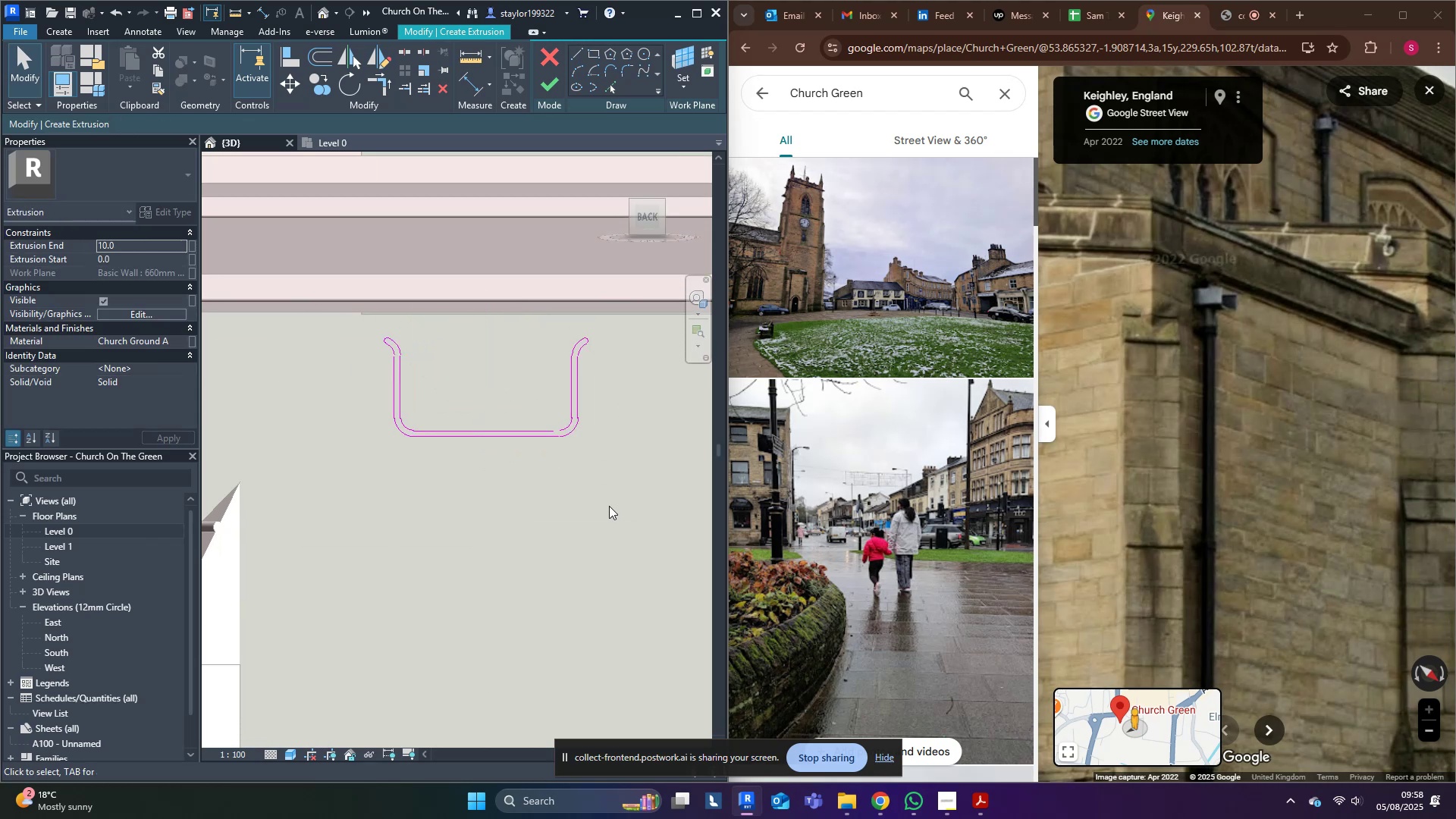 
triple_click([694, 498])
 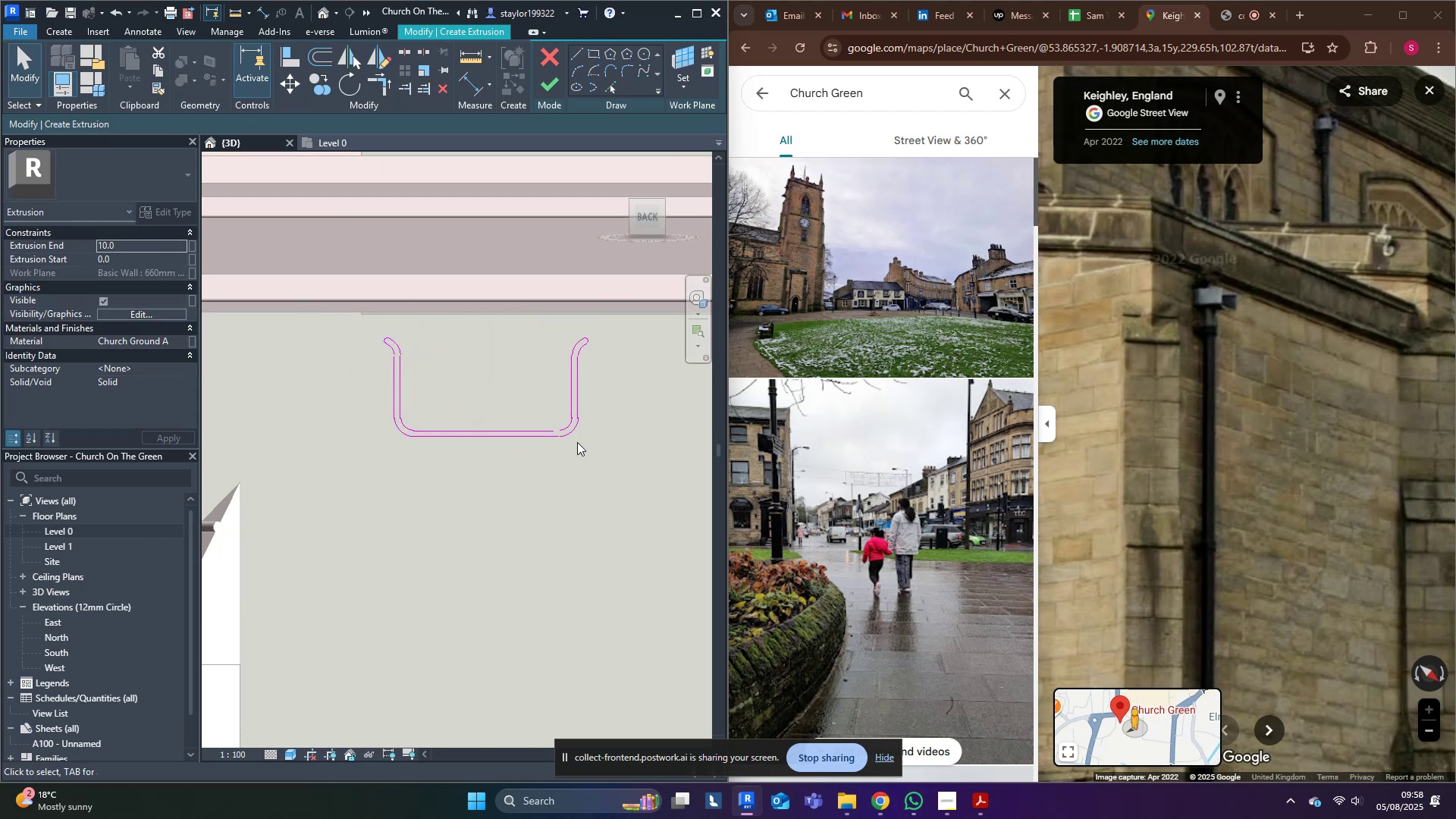 
scroll: coordinate [571, 431], scroll_direction: up, amount: 8.0
 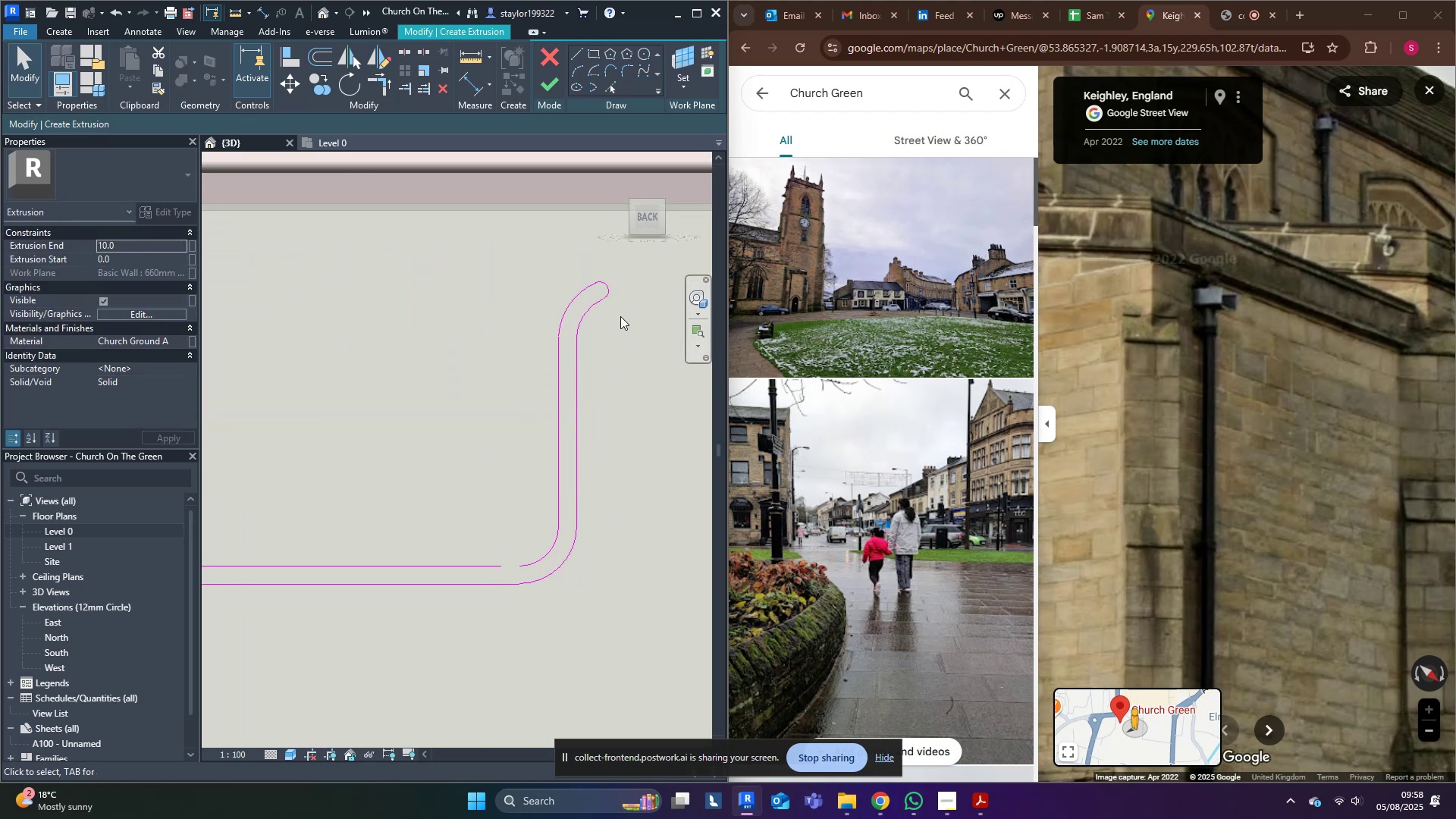 
type(rrtr)
 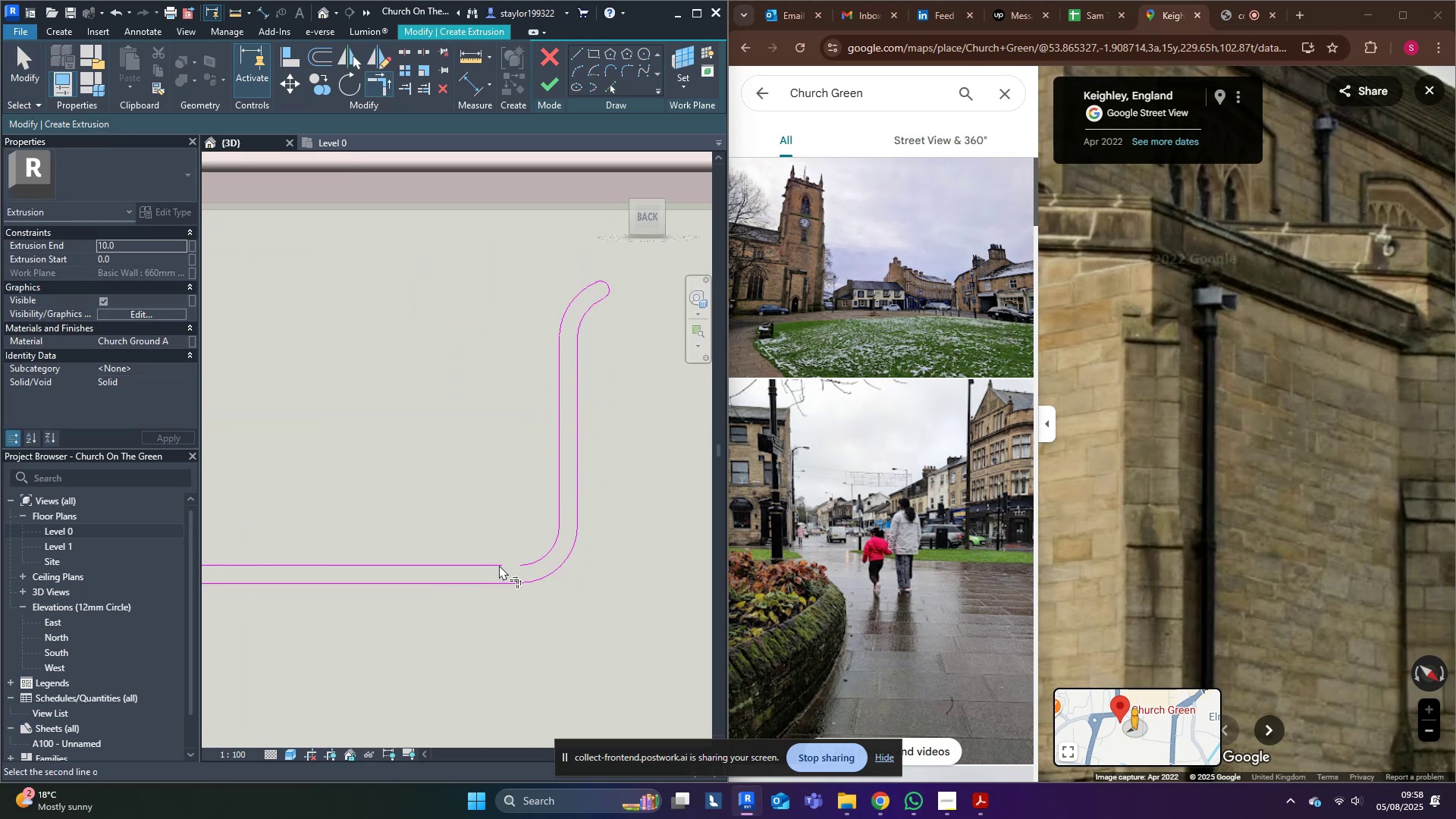 
double_click([534, 563])
 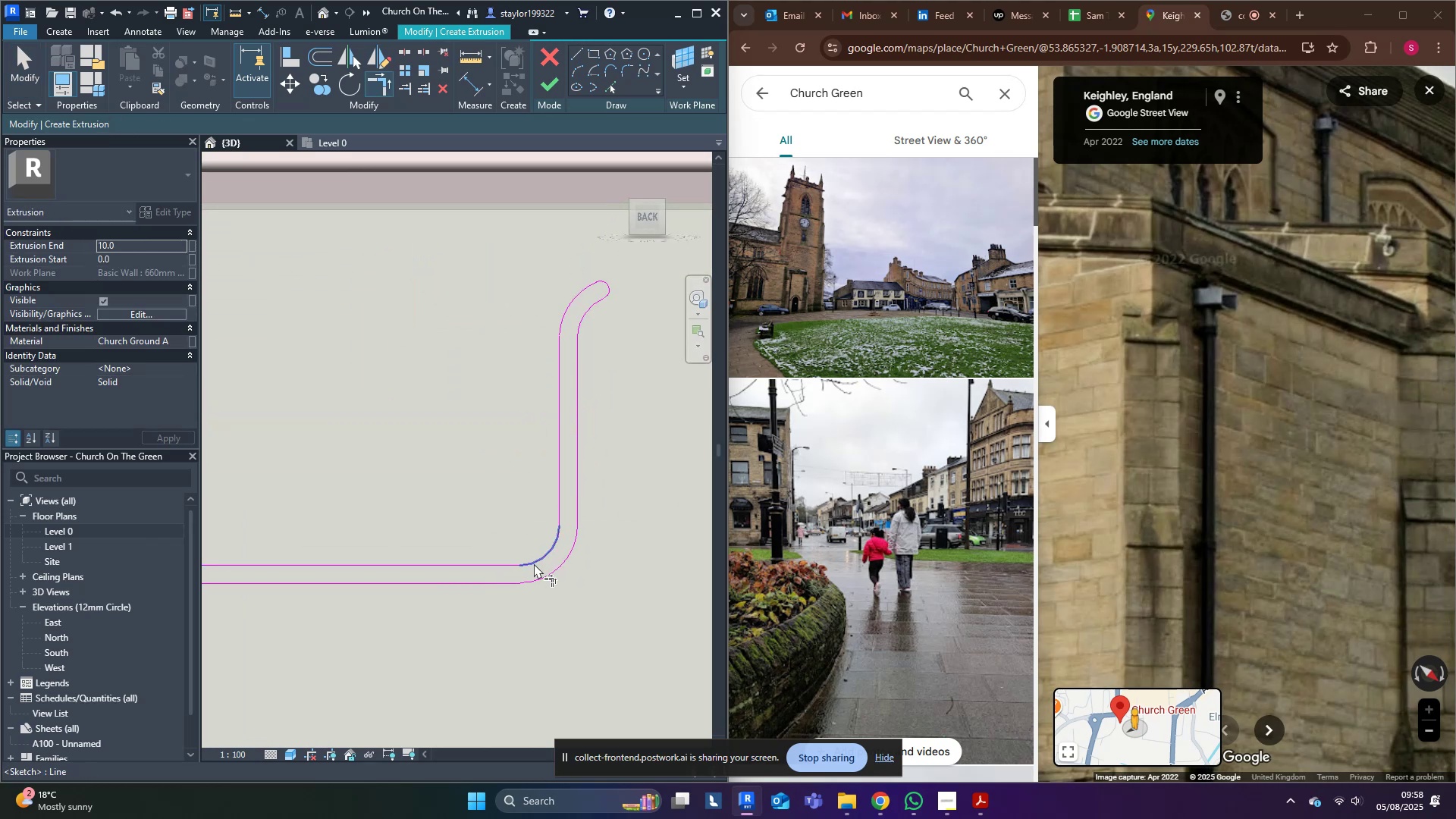 
hold_key(key=Escape, duration=3.4)
 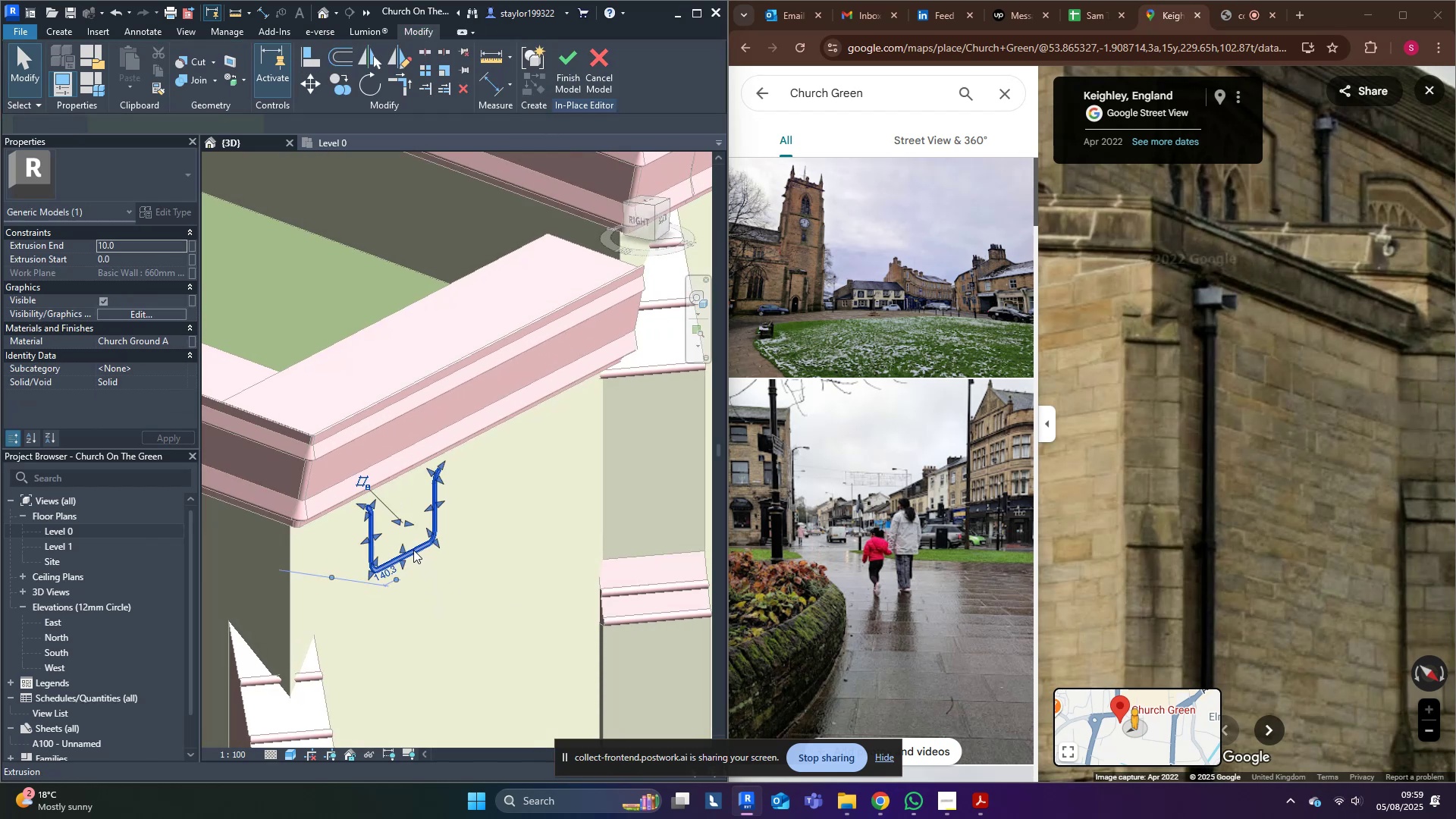 
type(md)
 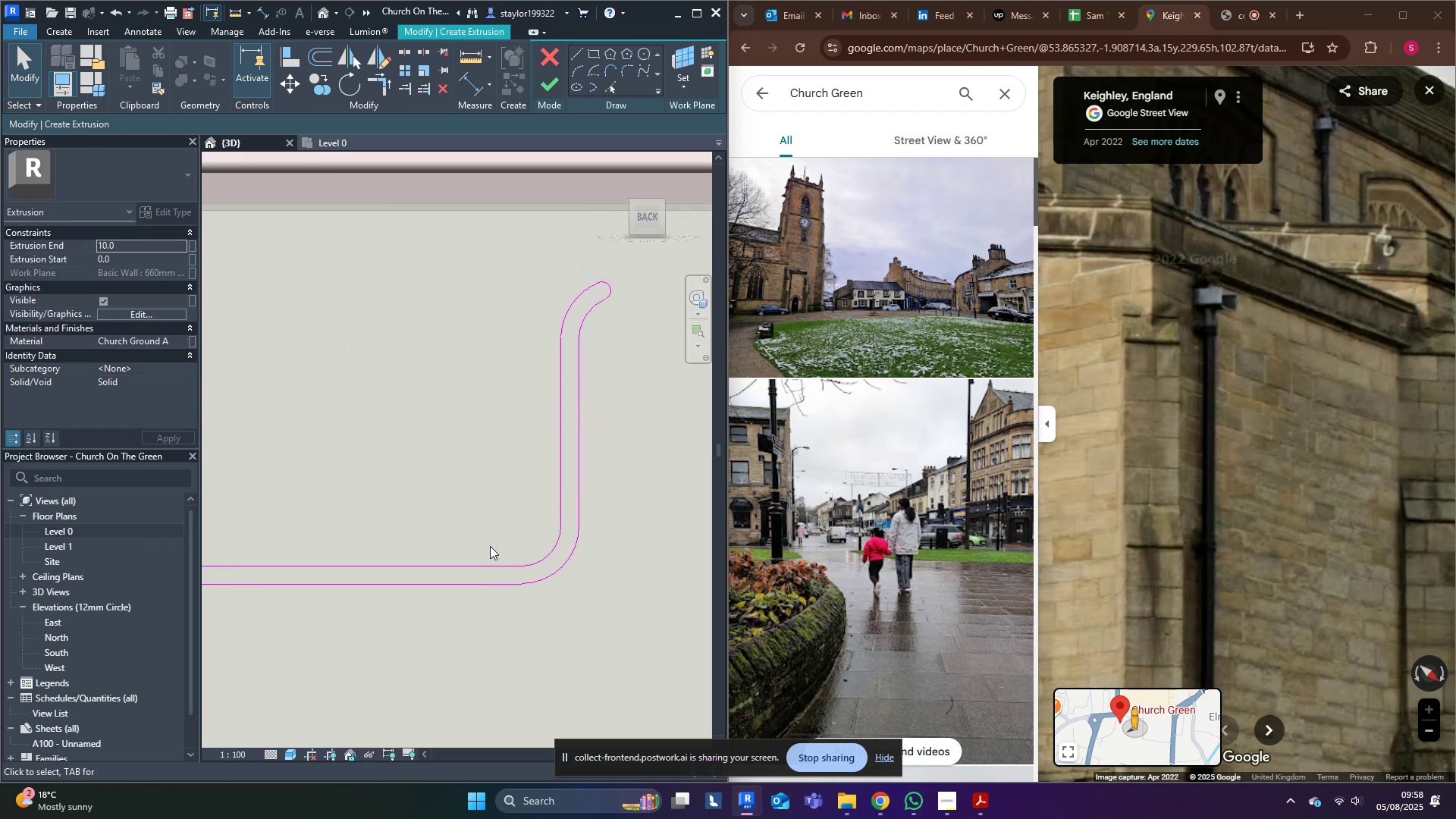 
left_click_drag(start_coordinate=[426, 492], to_coordinate=[423, 487])
 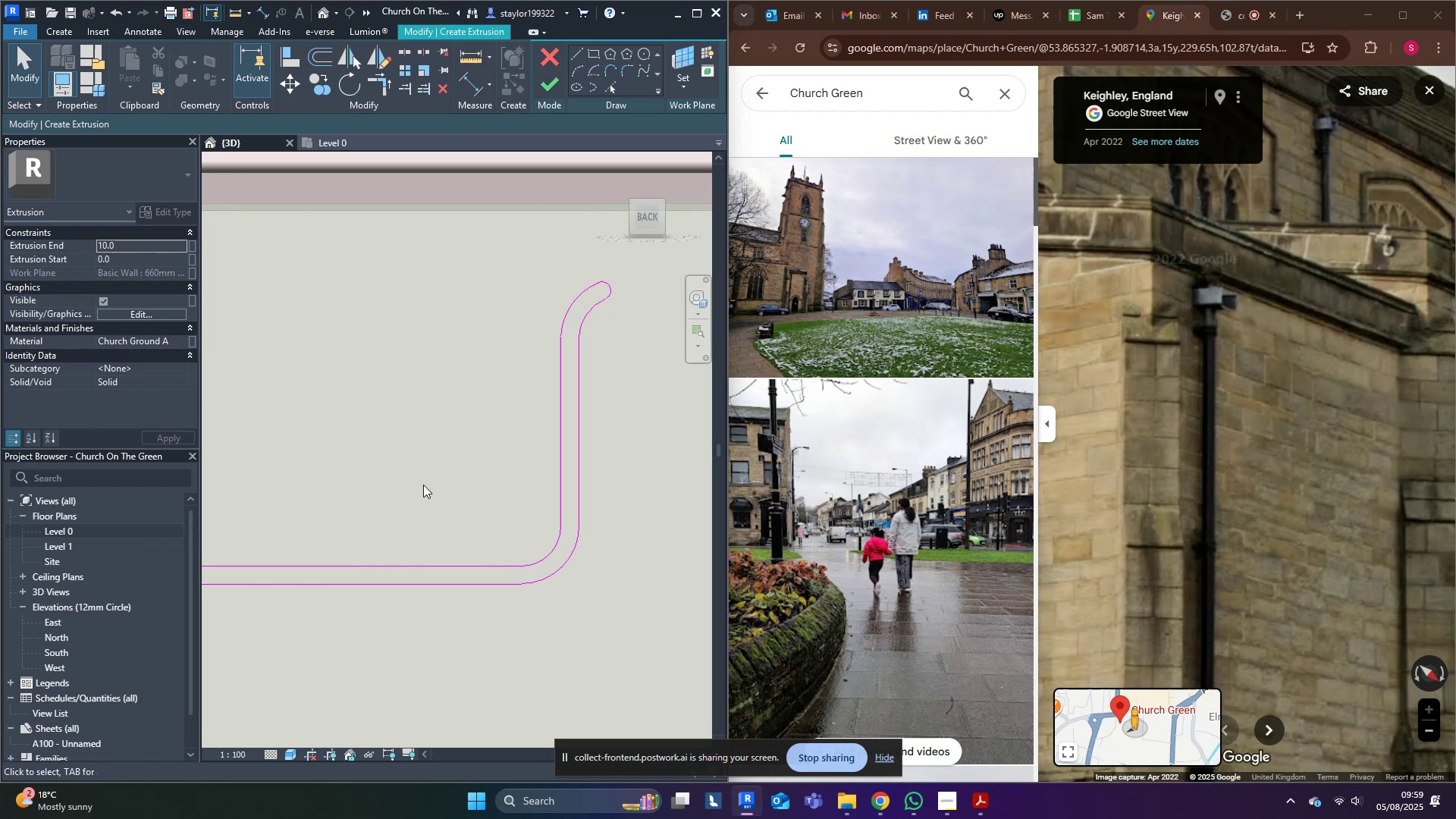 
scroll: coordinate [441, 576], scroll_direction: down, amount: 10.0
 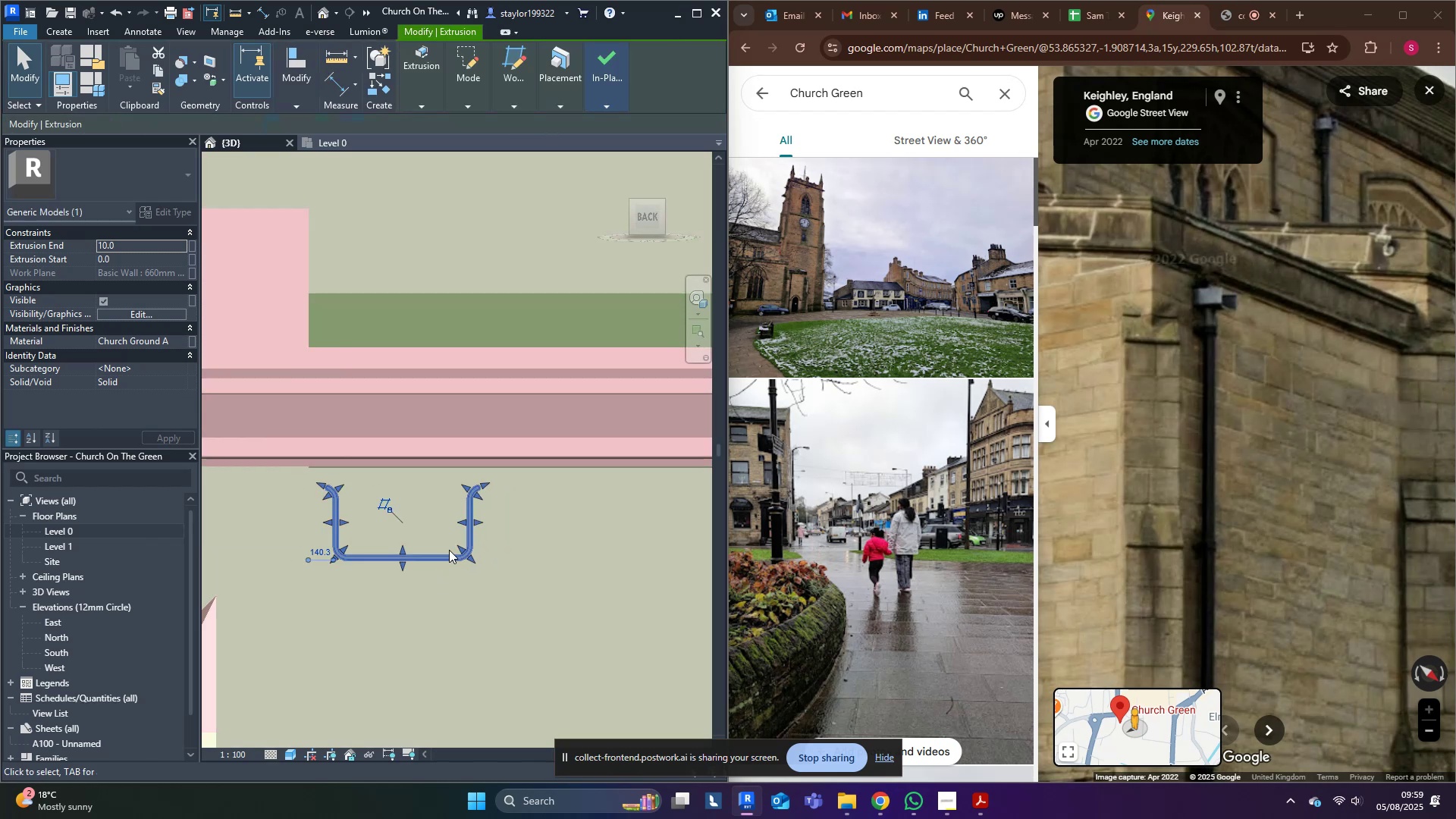 
hold_key(key=ShiftLeft, duration=0.43)
 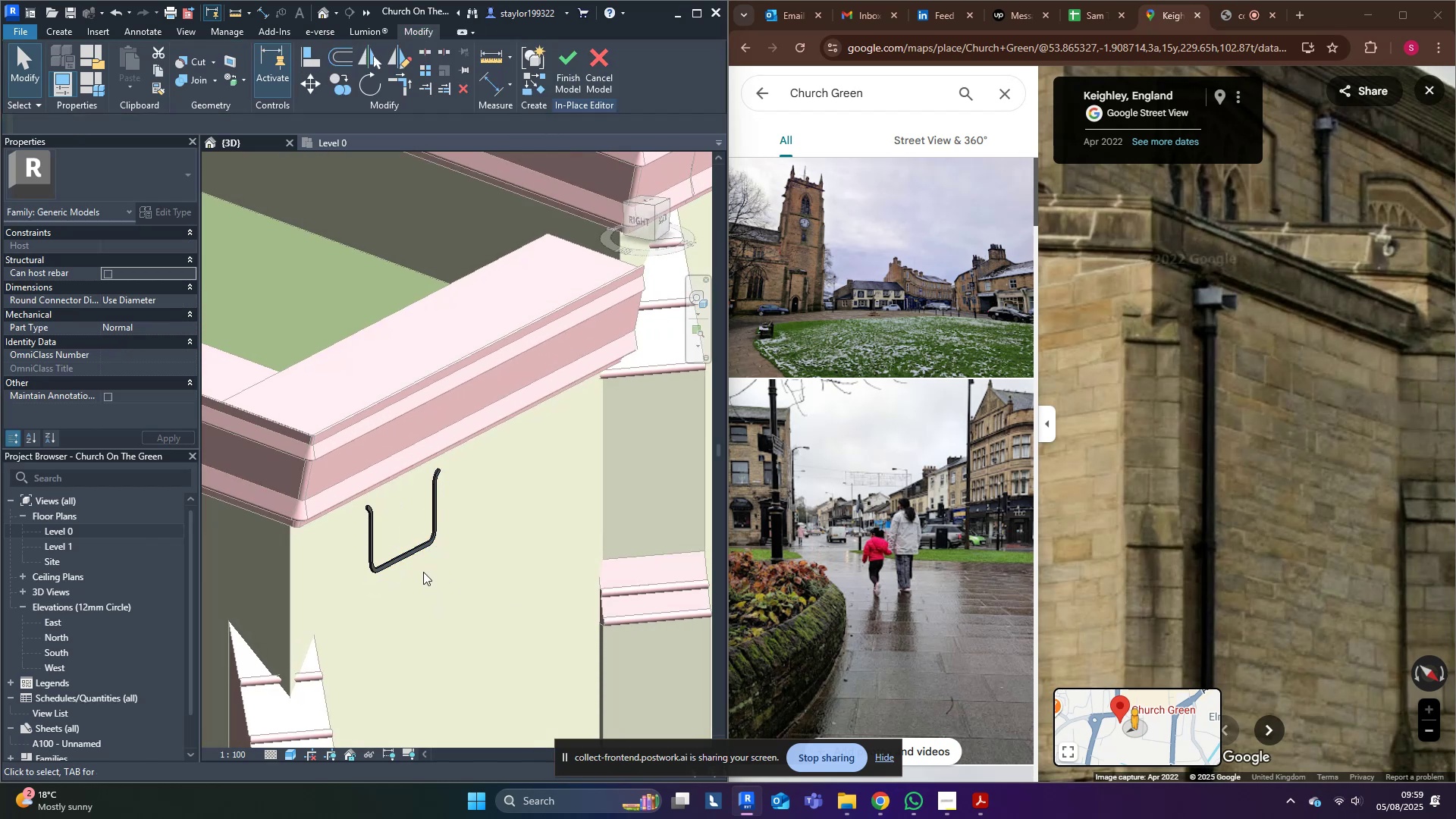 
left_click([419, 546])
 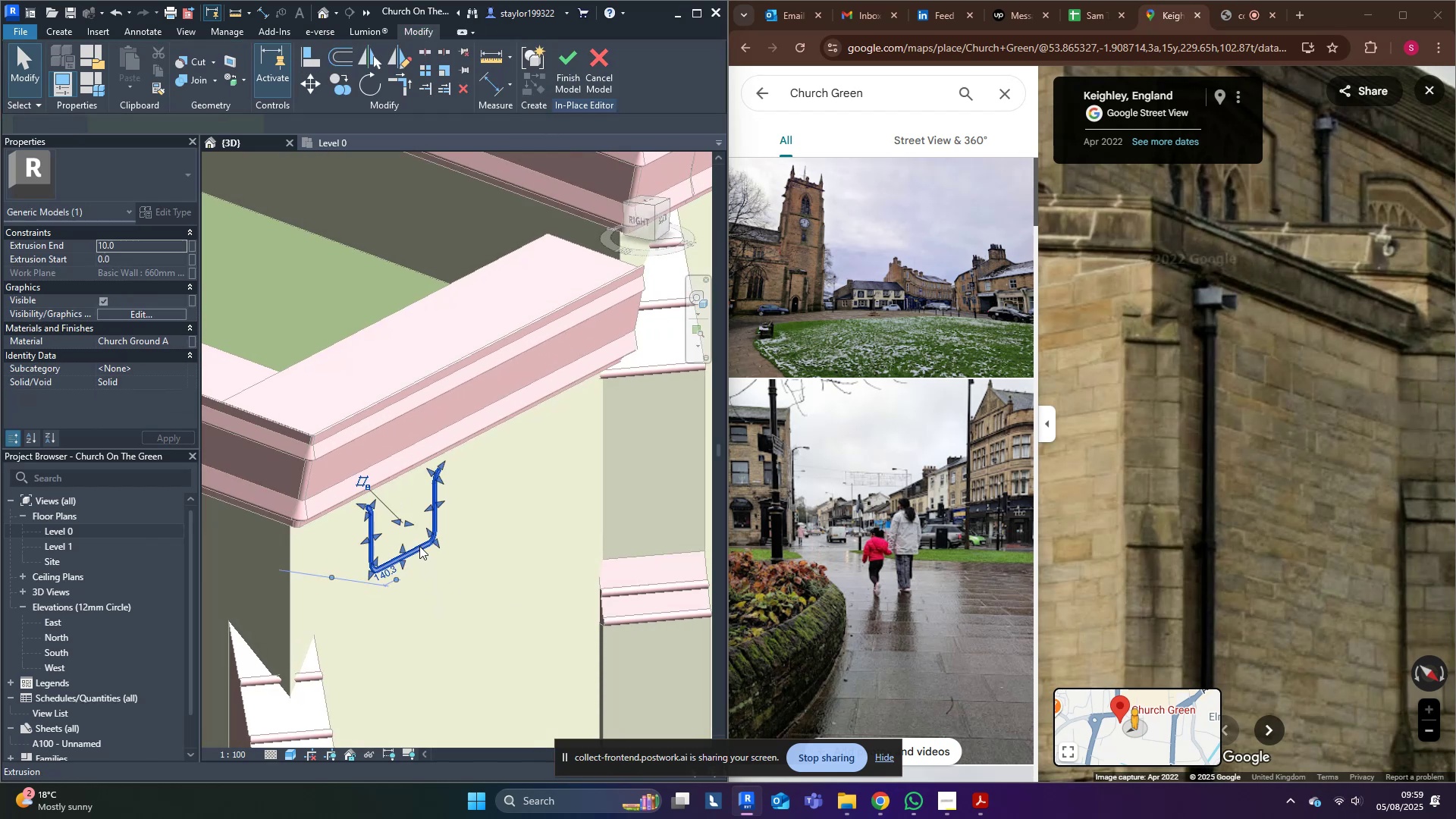 
key(Shift+ShiftLeft)
 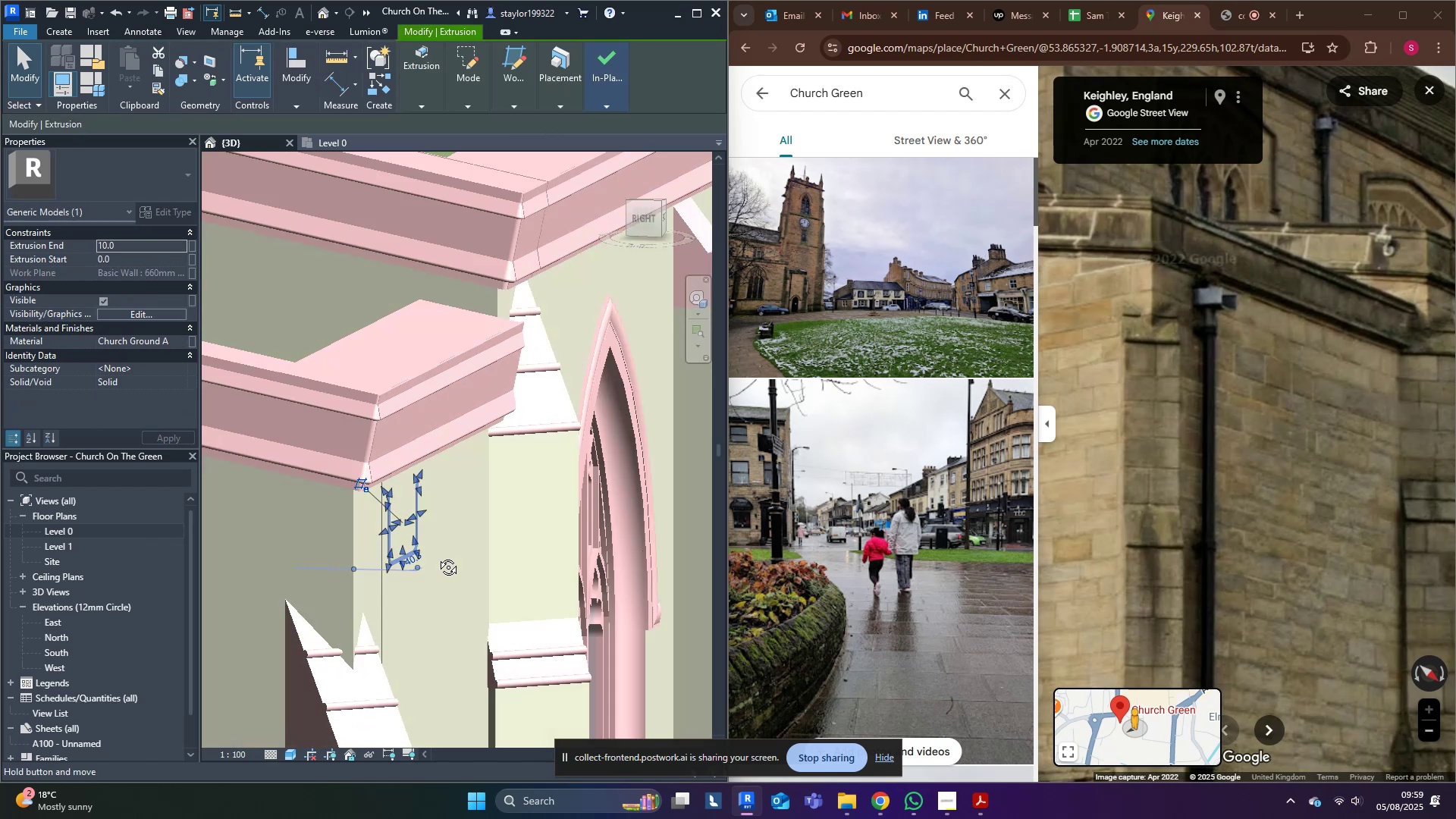 
scroll: coordinate [412, 534], scroll_direction: up, amount: 3.0
 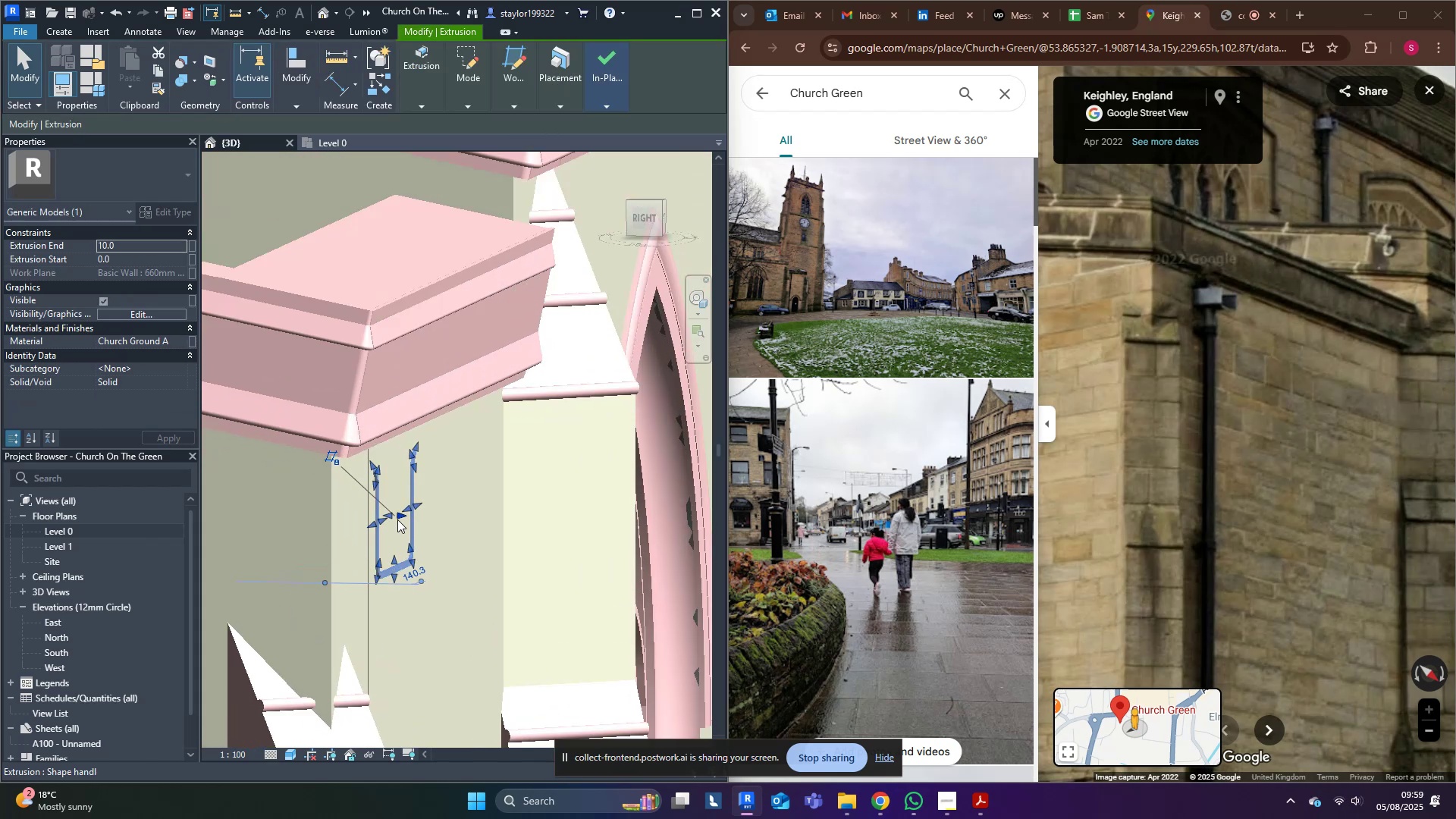 
left_click_drag(start_coordinate=[400, 518], to_coordinate=[492, 523])
 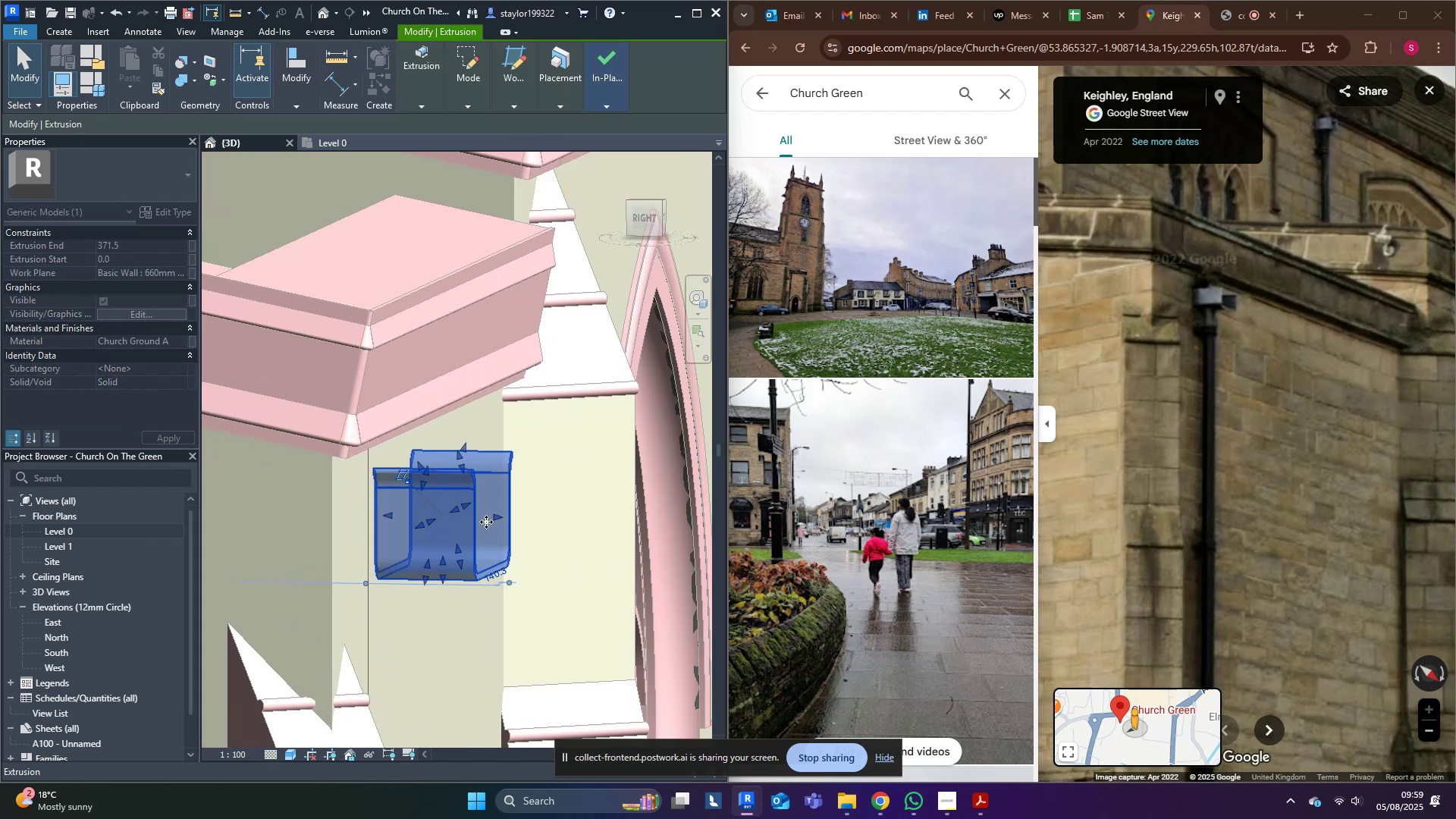 
scroll: coordinate [481, 516], scroll_direction: down, amount: 4.0
 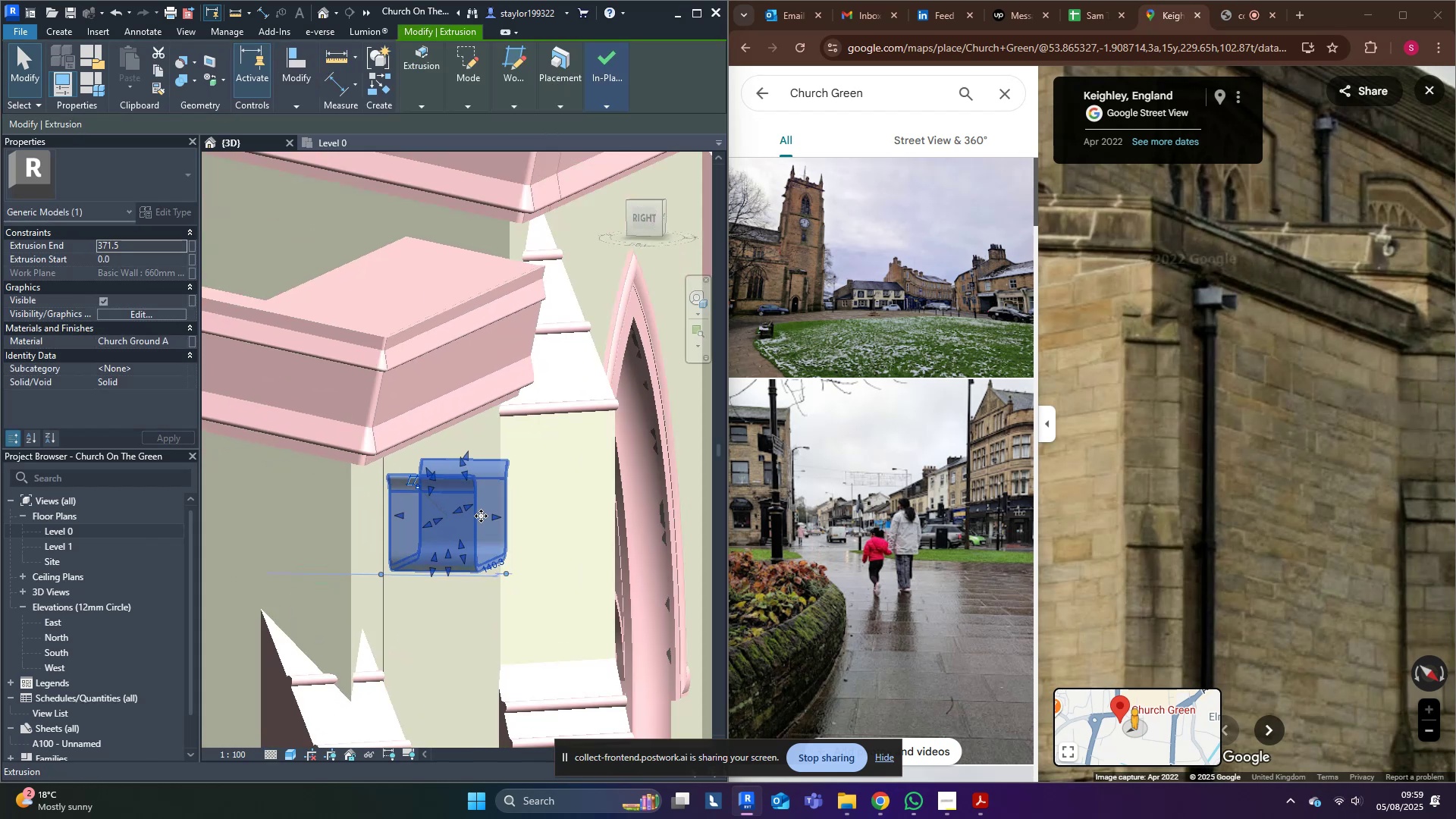 
hold_key(key=ShiftLeft, duration=0.4)
 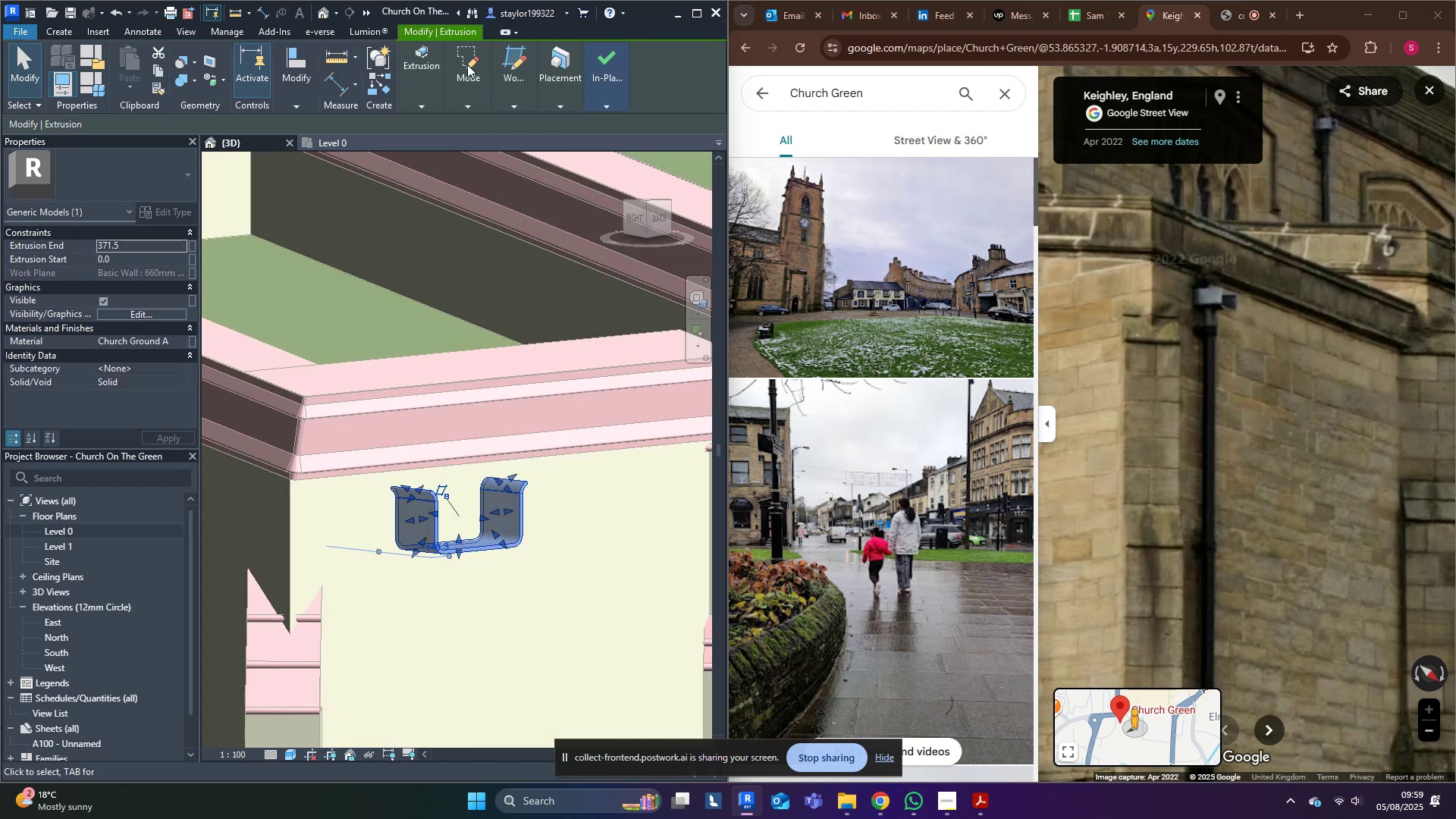 
left_click([466, 64])
 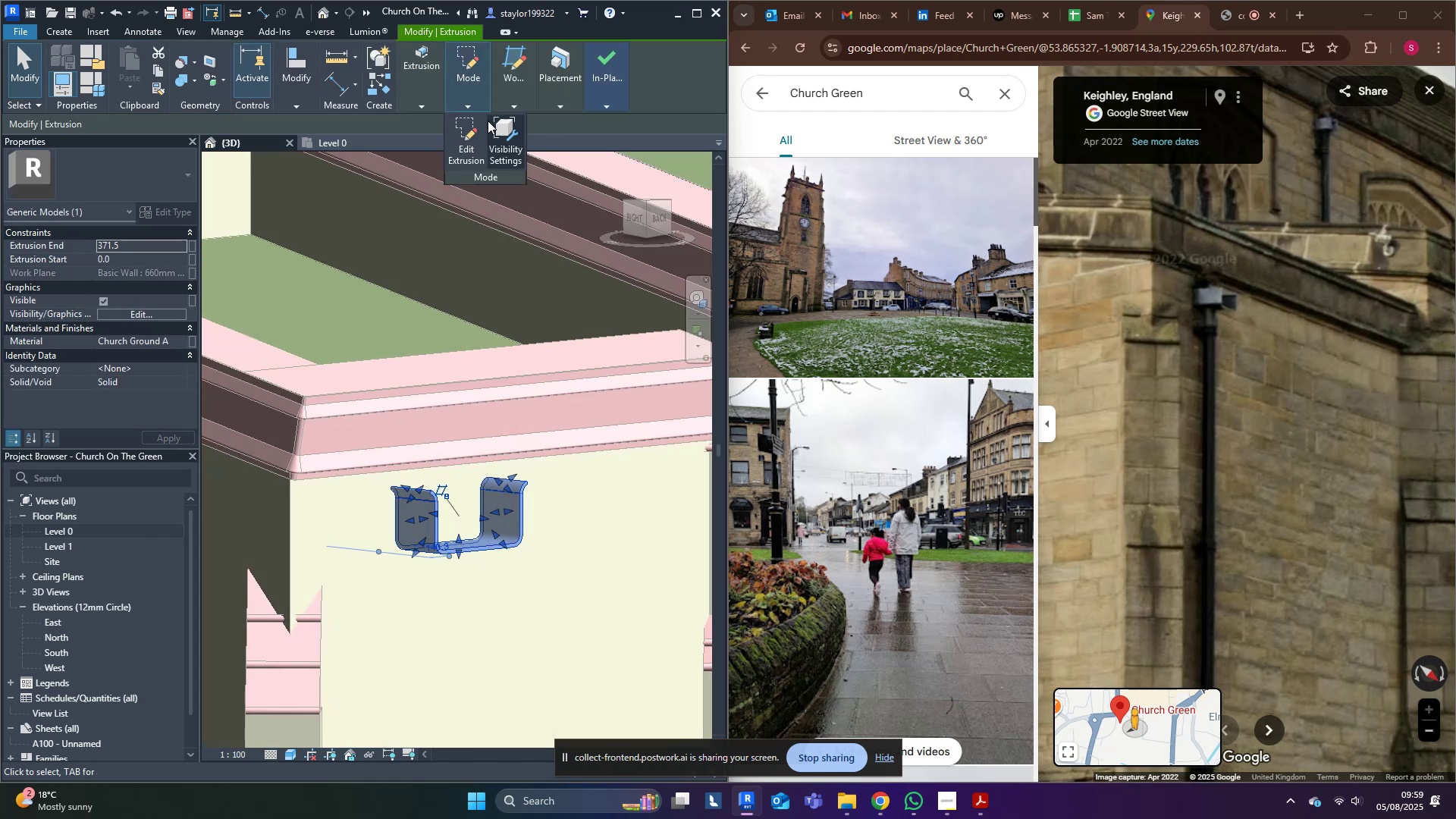 
left_click([457, 122])
 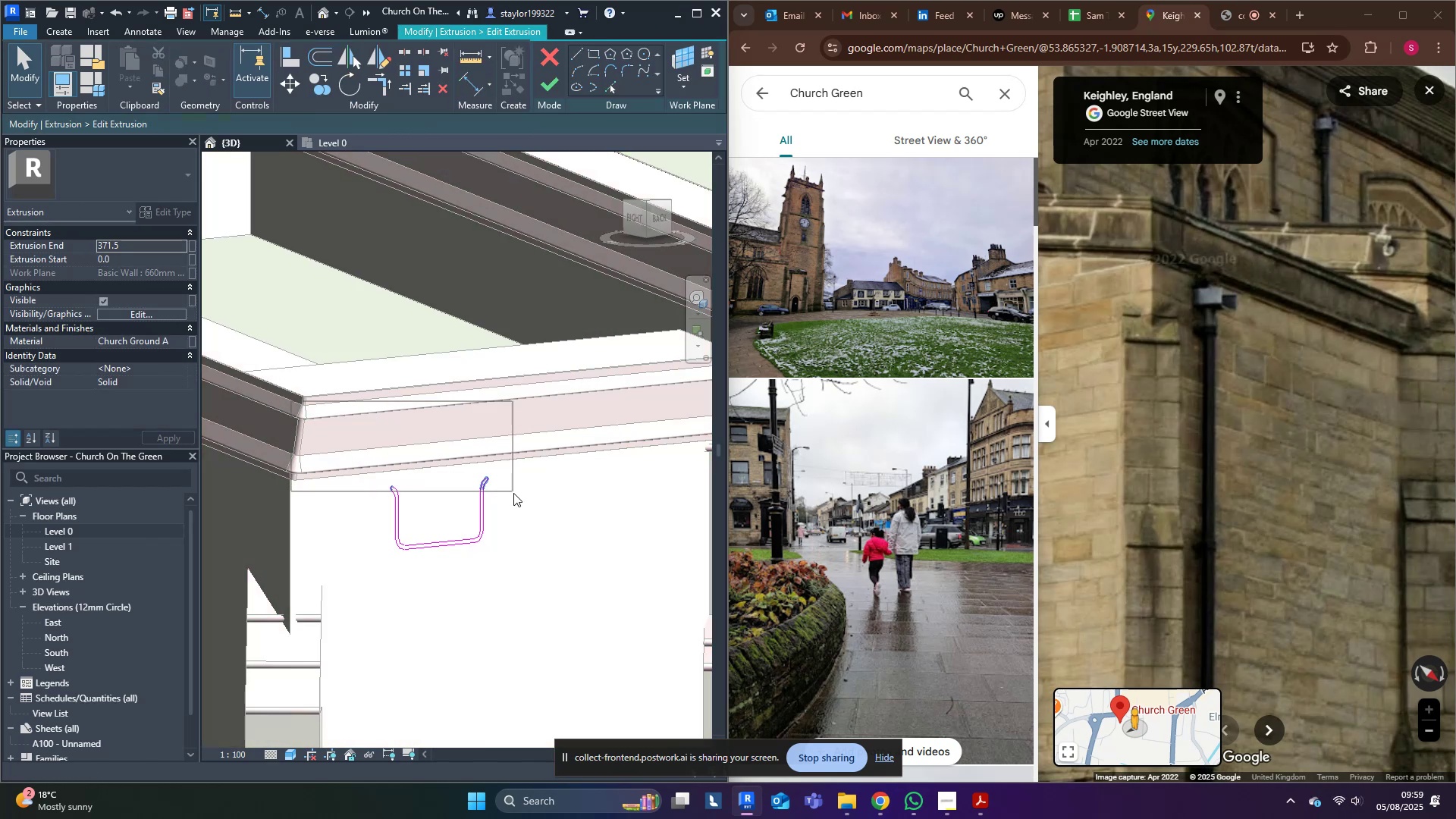 
key(Shift+ArrowDown)
 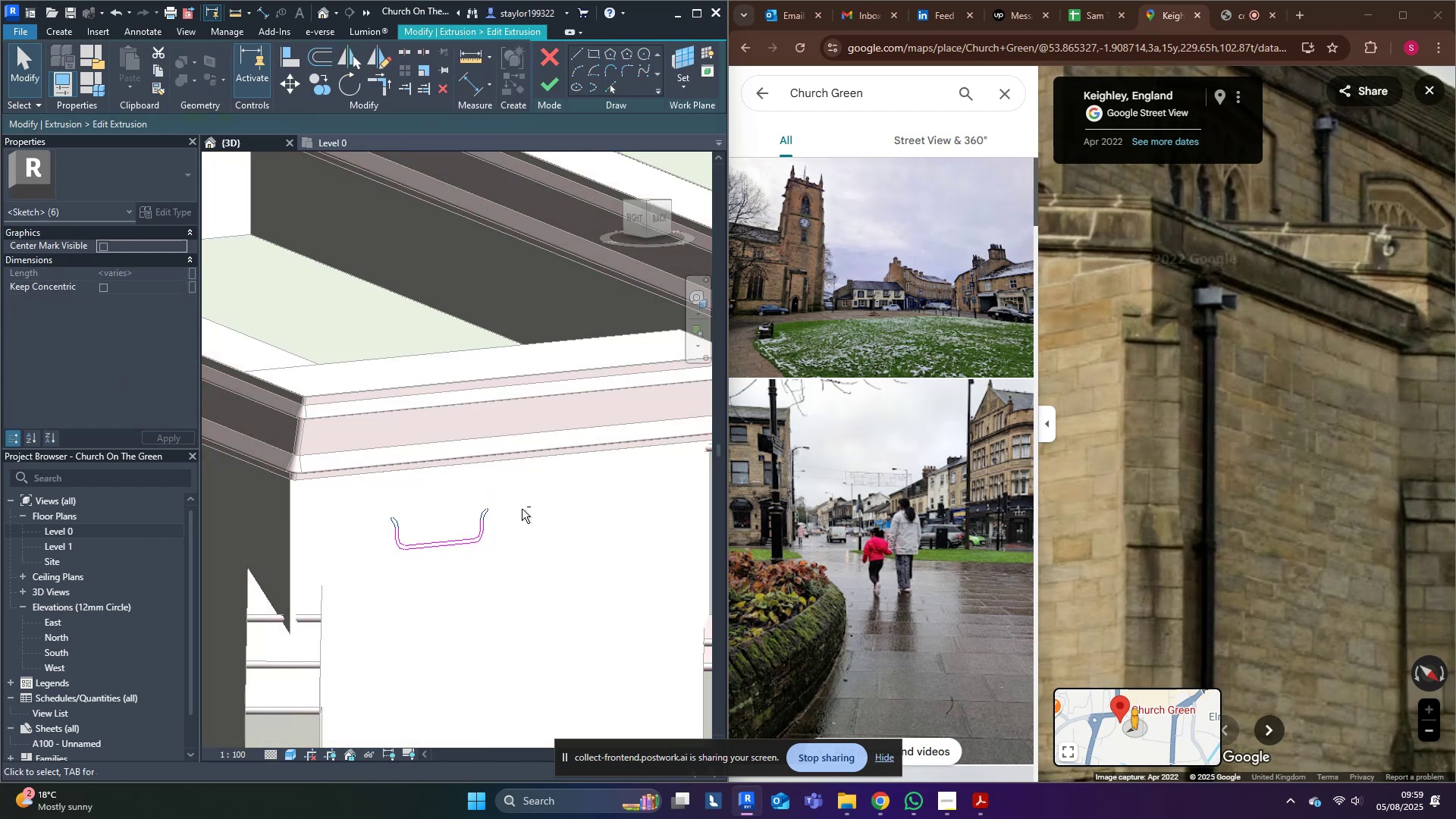 
hold_key(key=ArrowUp, duration=0.63)
 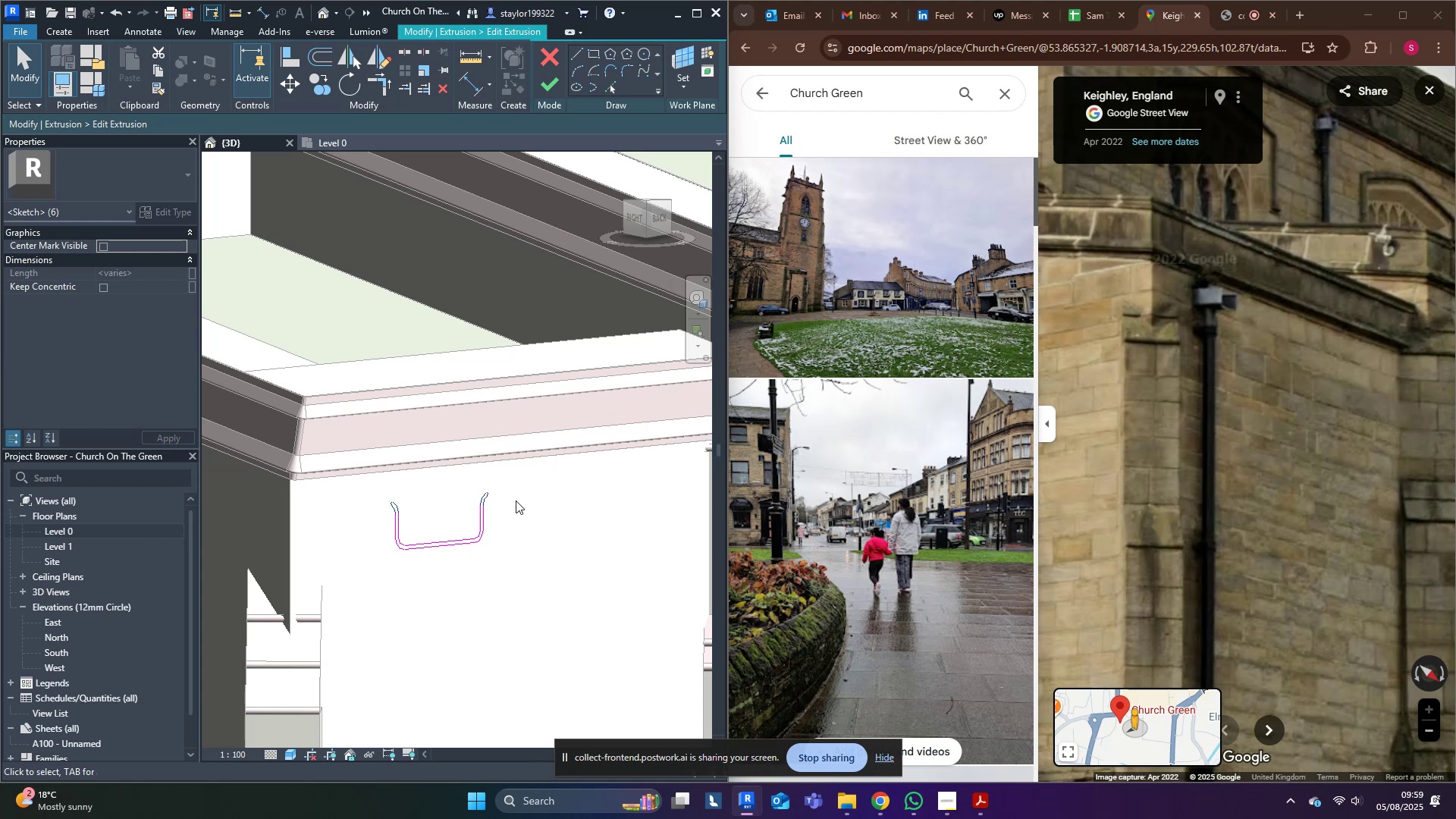 
key(ArrowUp)
 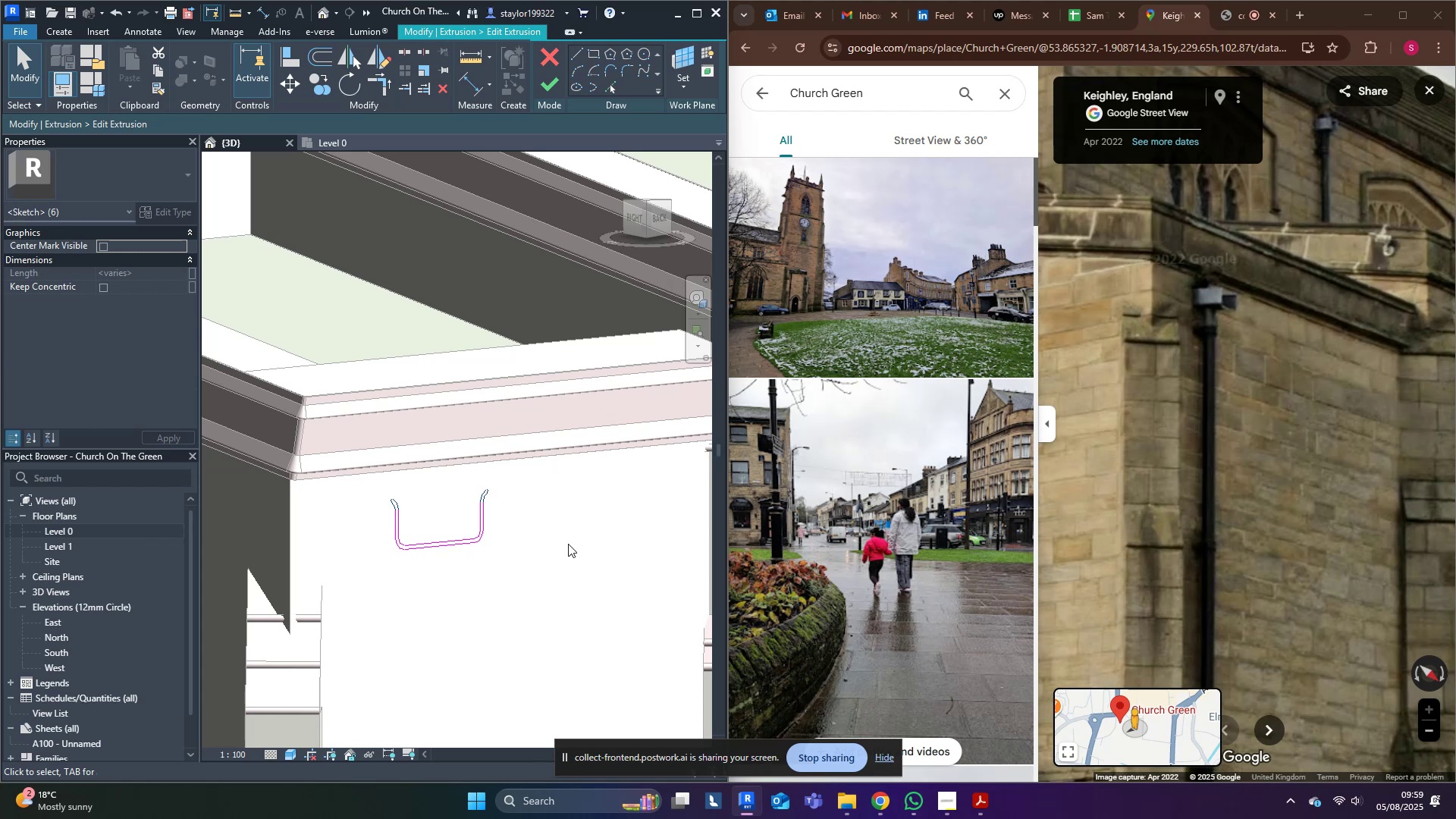 
key(ArrowDown)
 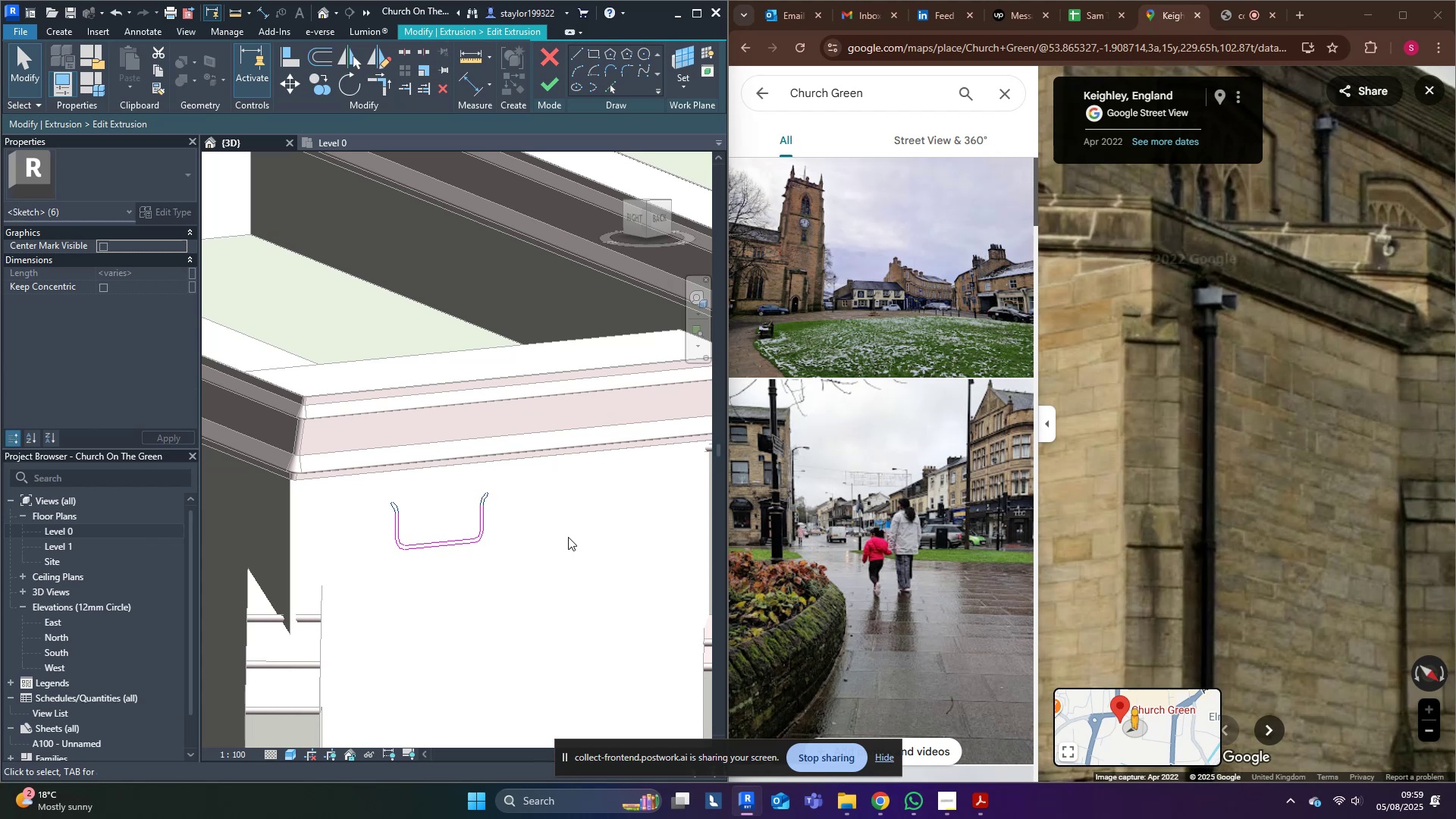 
key(ArrowDown)
 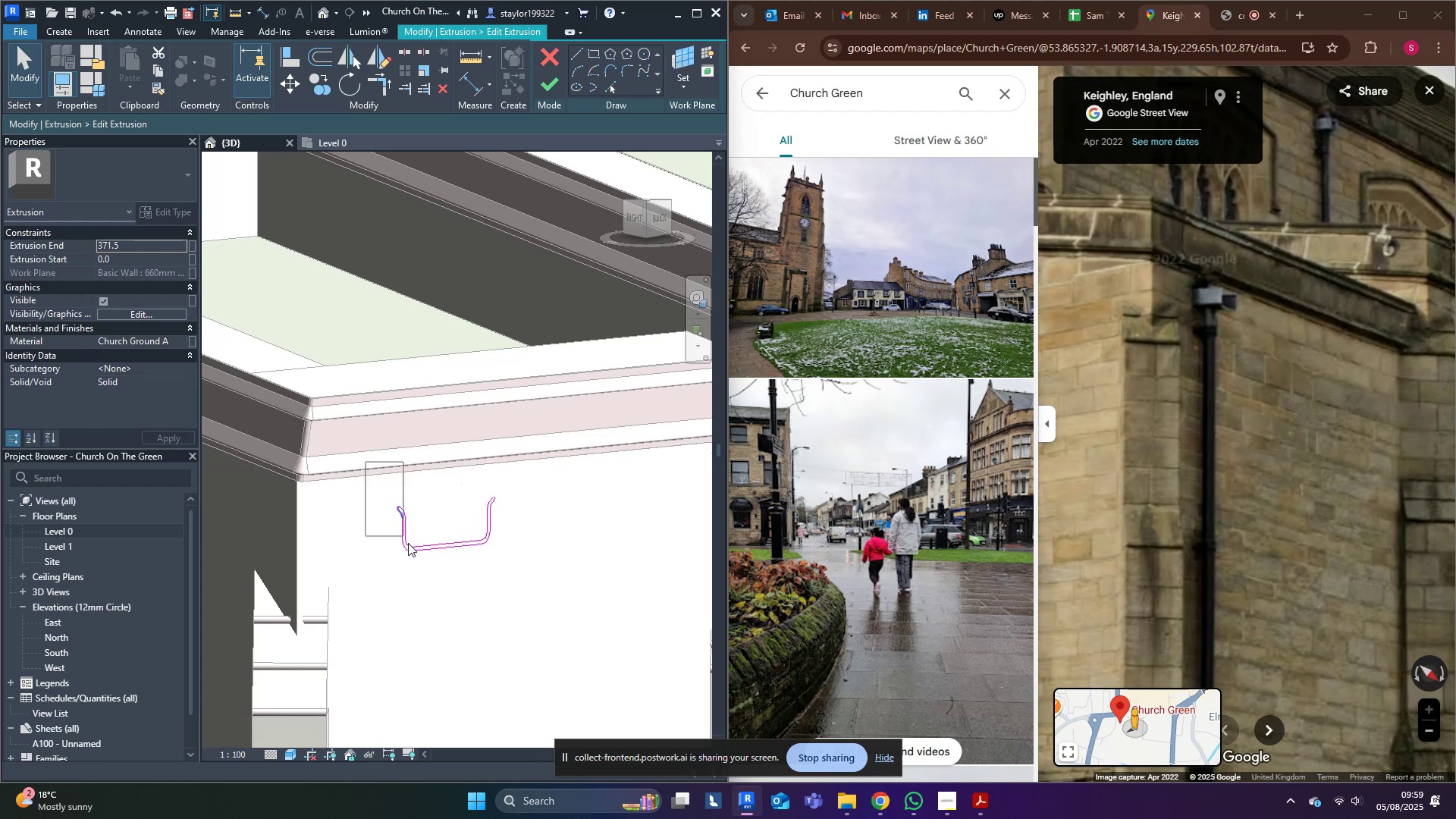 
key(Shift+ArrowRight)
 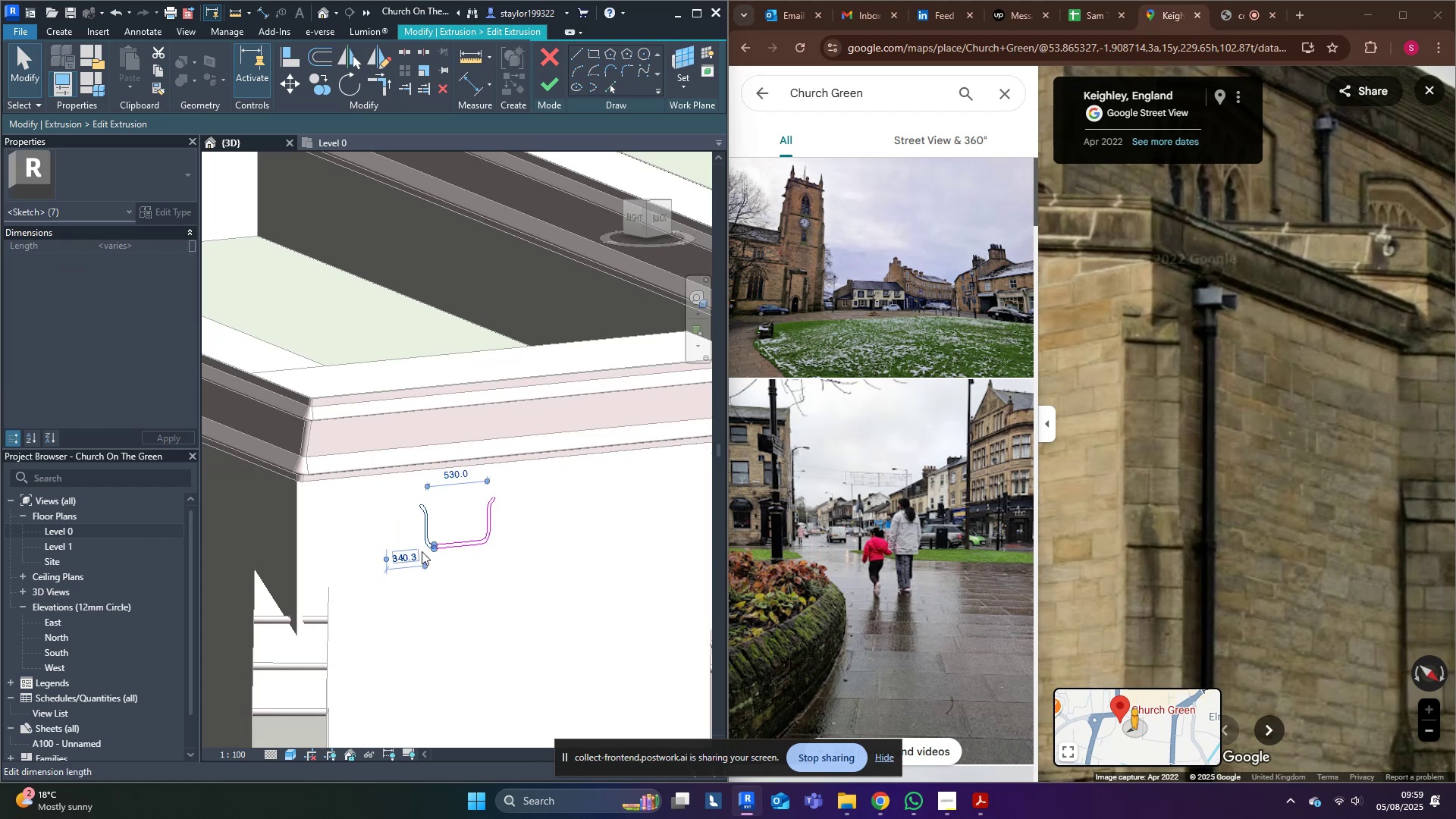 
left_click([538, 553])
 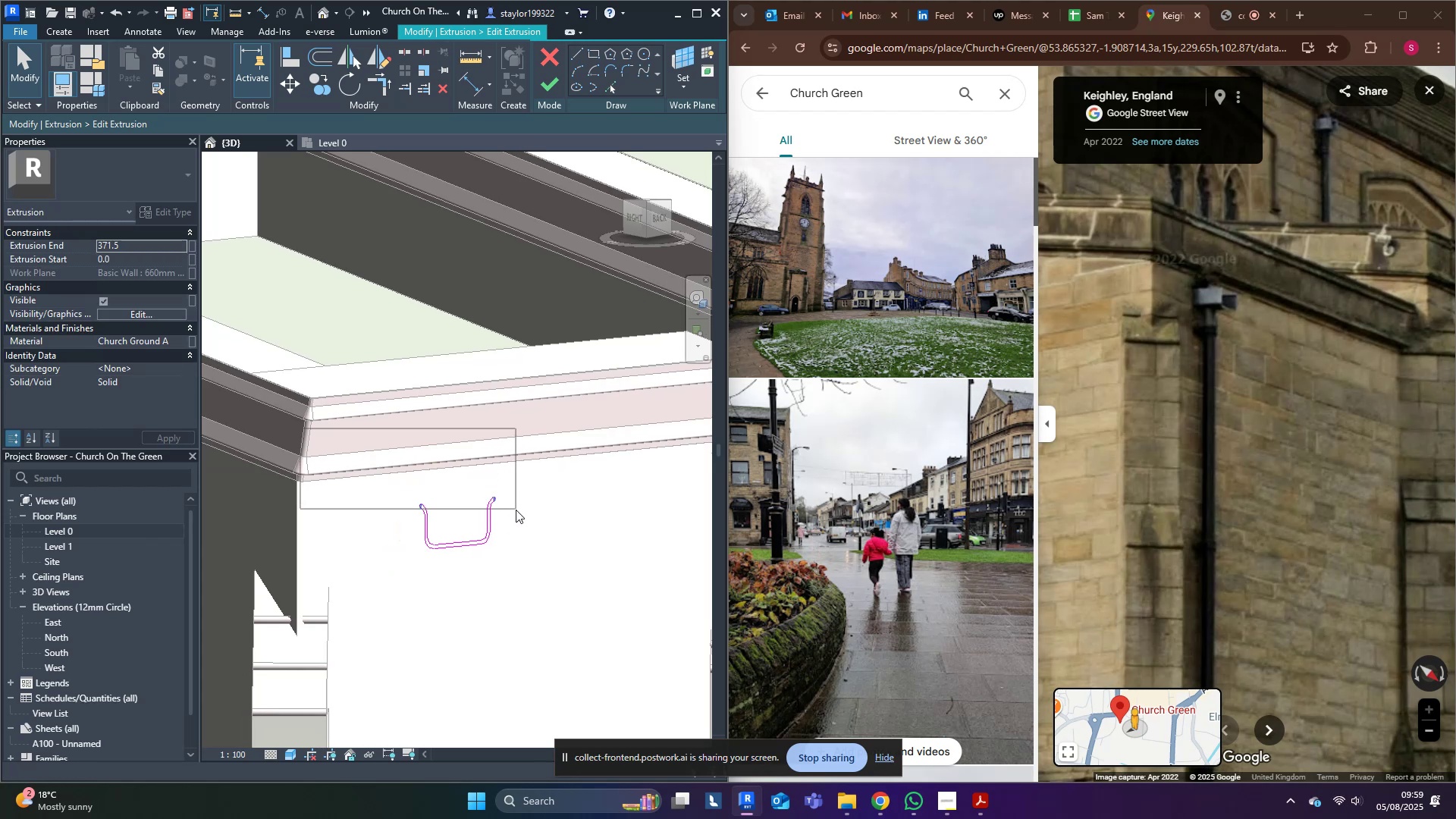 
key(Shift+ArrowDown)
 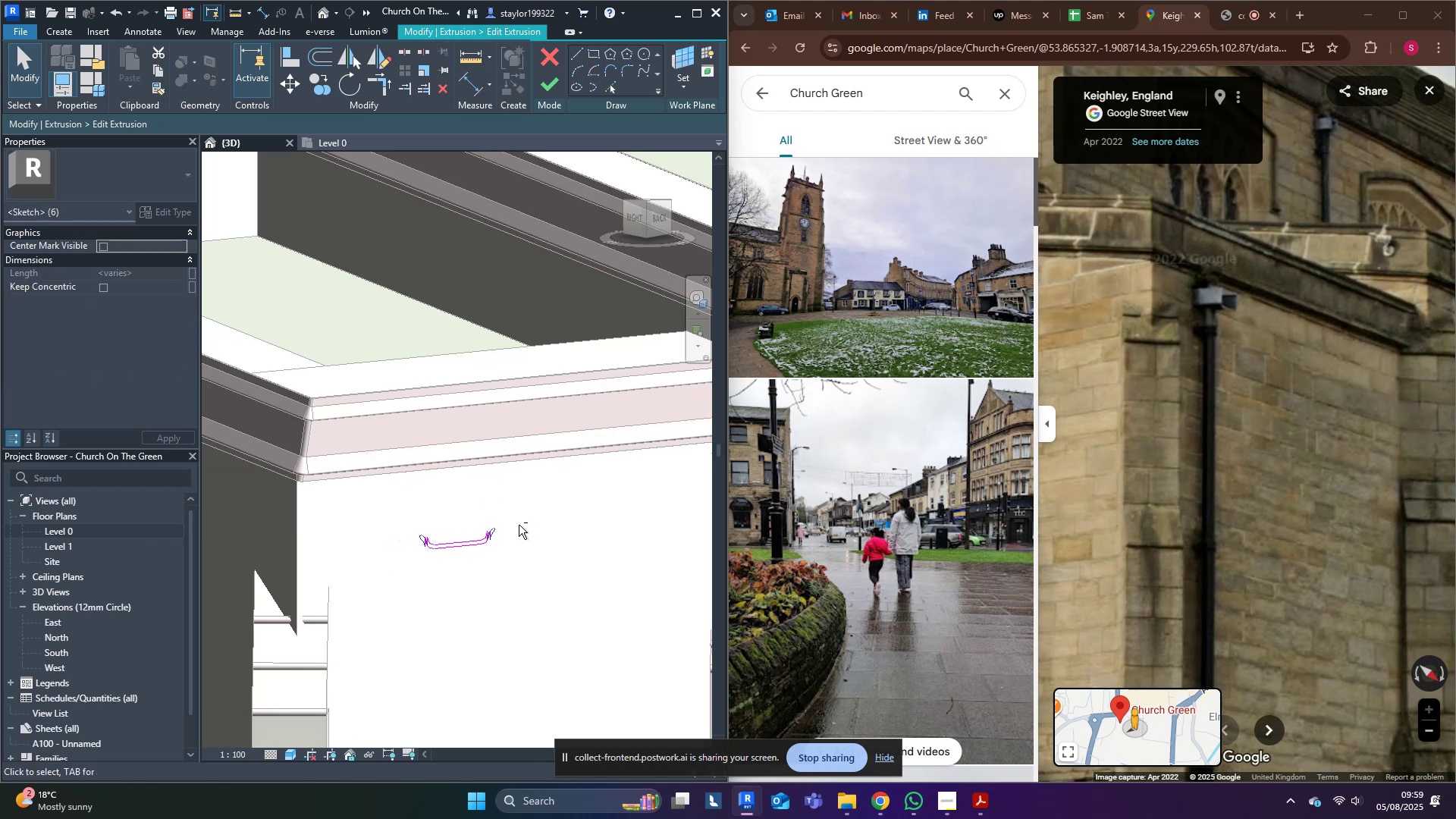 
key(Shift+ArrowUp)
 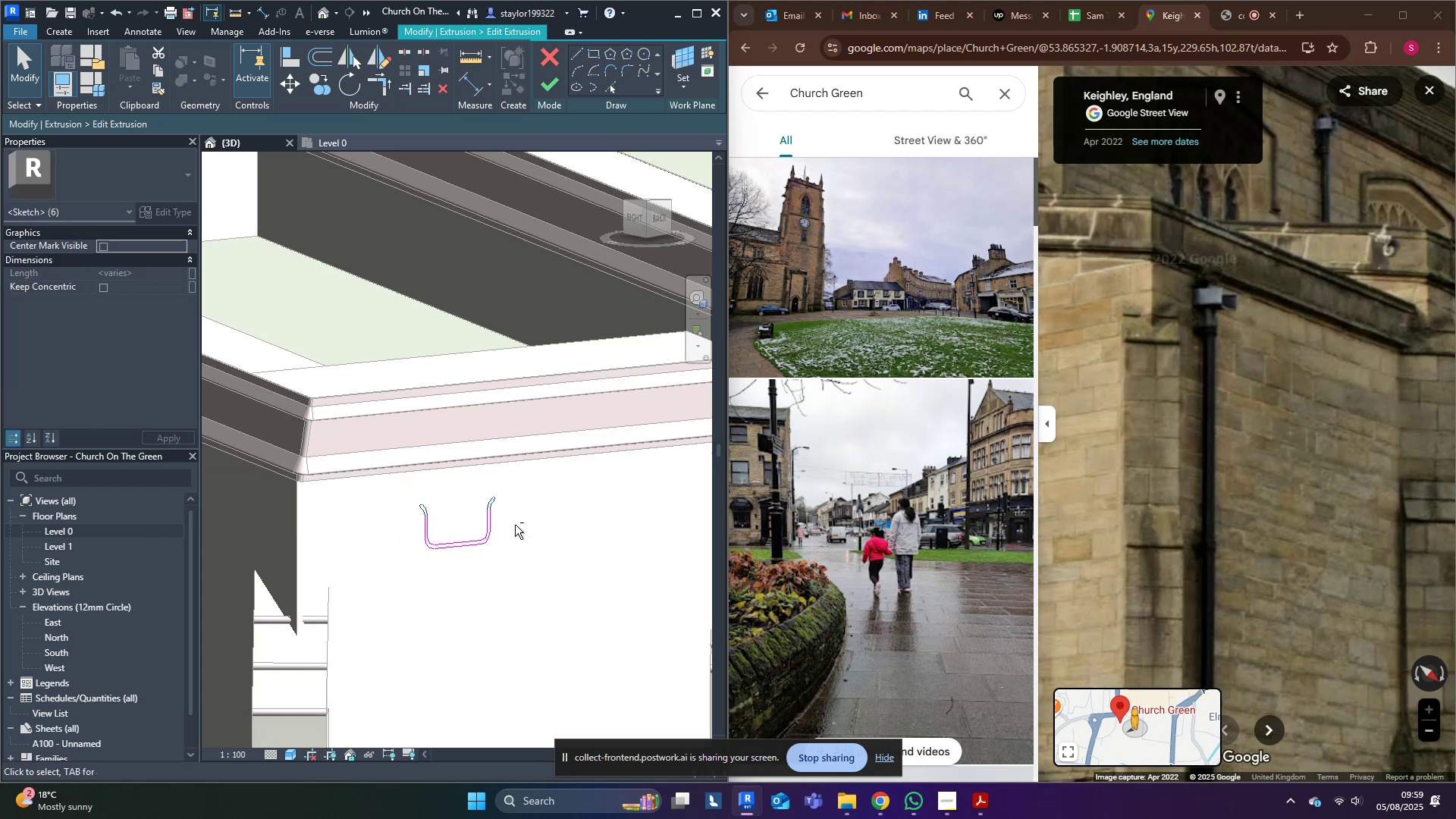 
key(ArrowDown)
 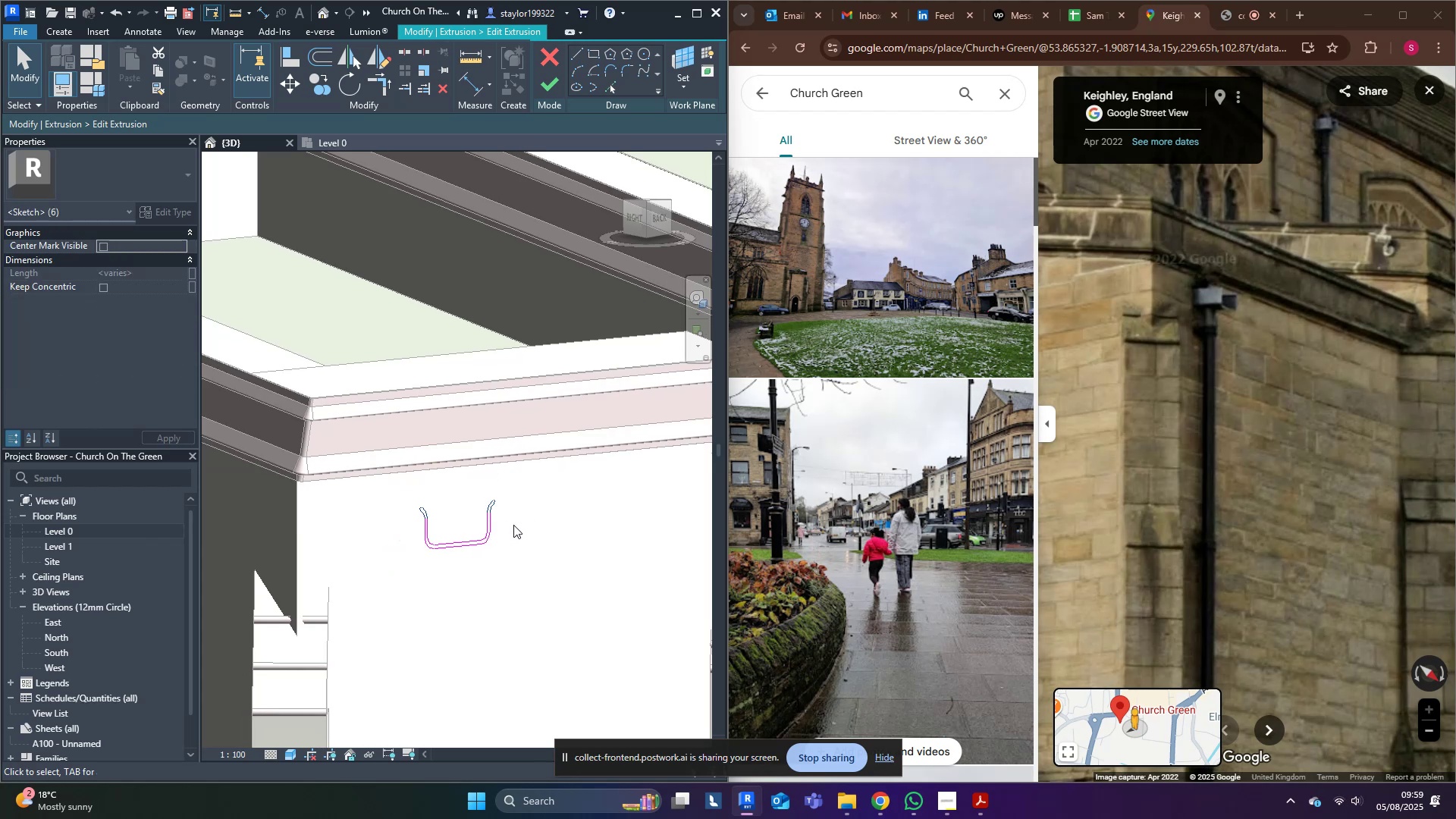 
key(ArrowDown)
 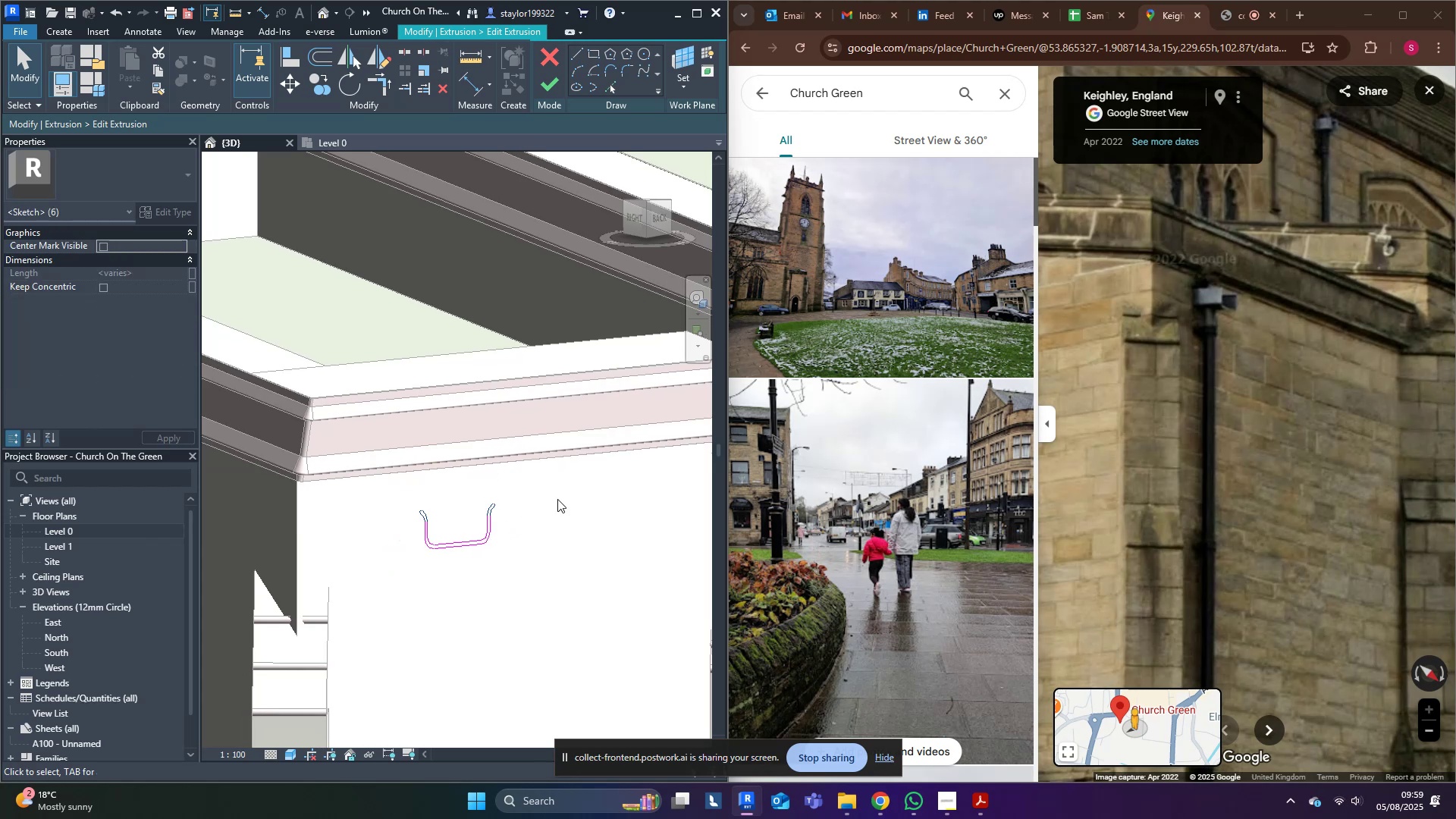 
key(ArrowDown)
 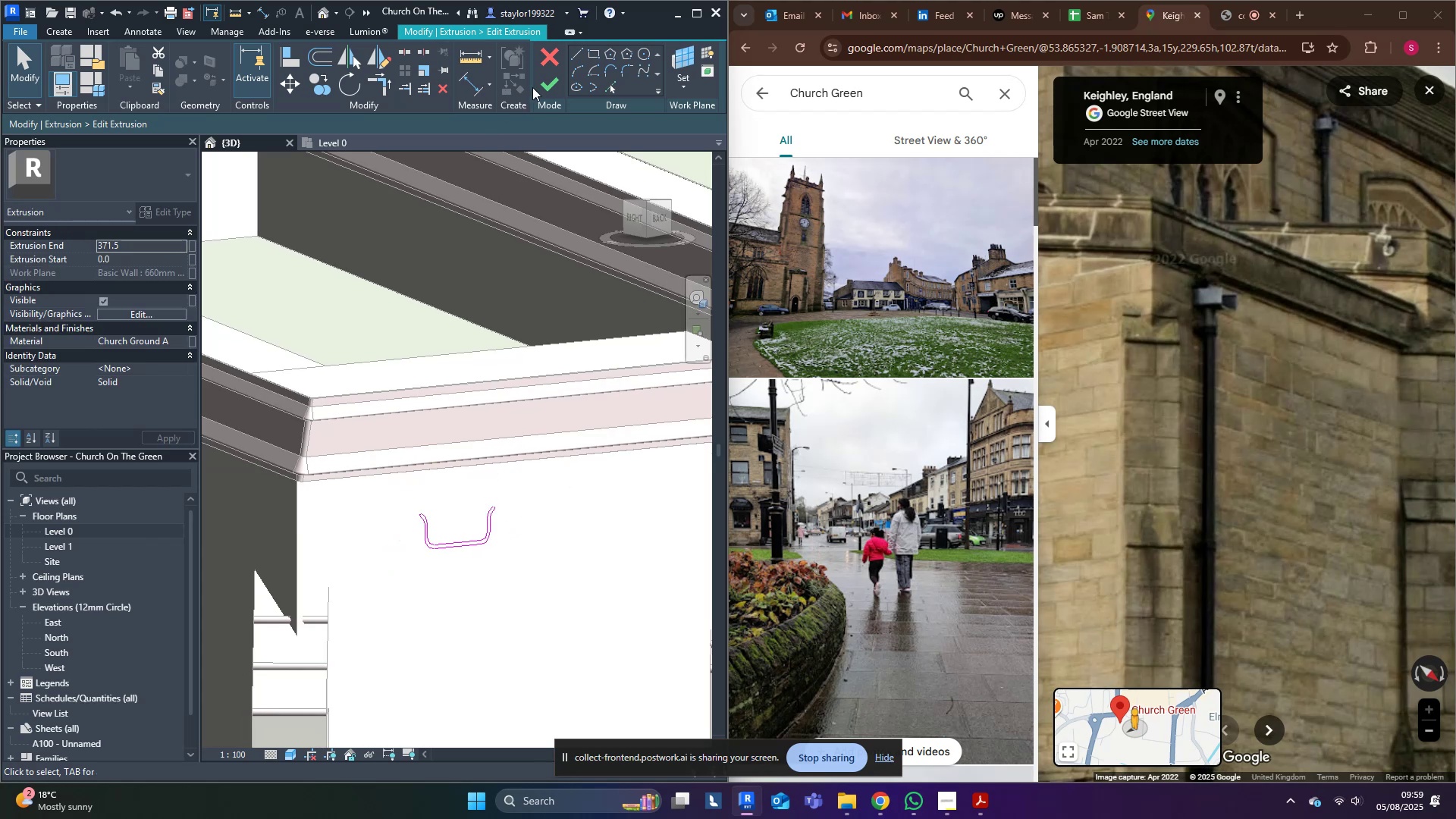 
left_click([548, 83])
 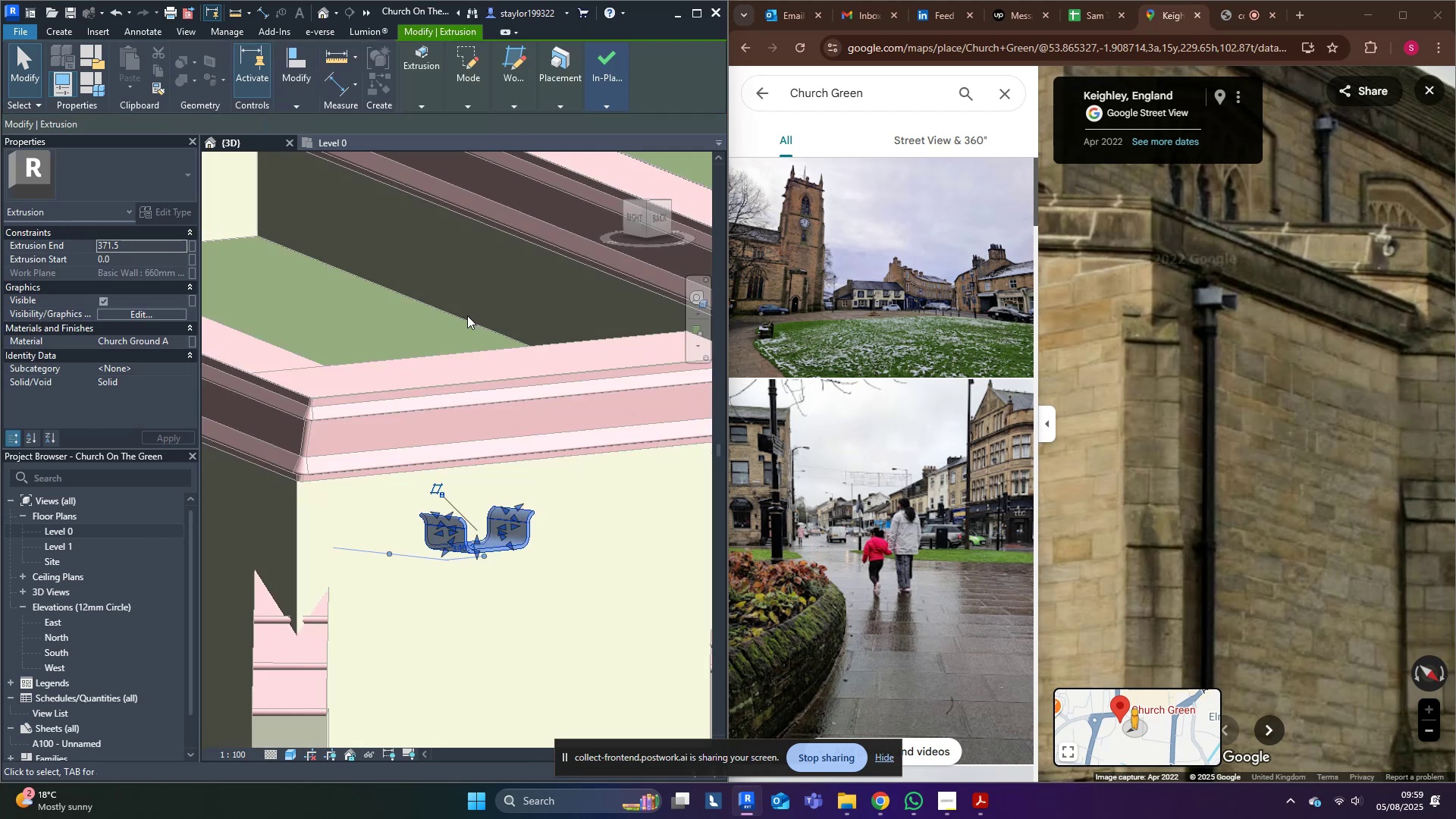 
key(Escape)
 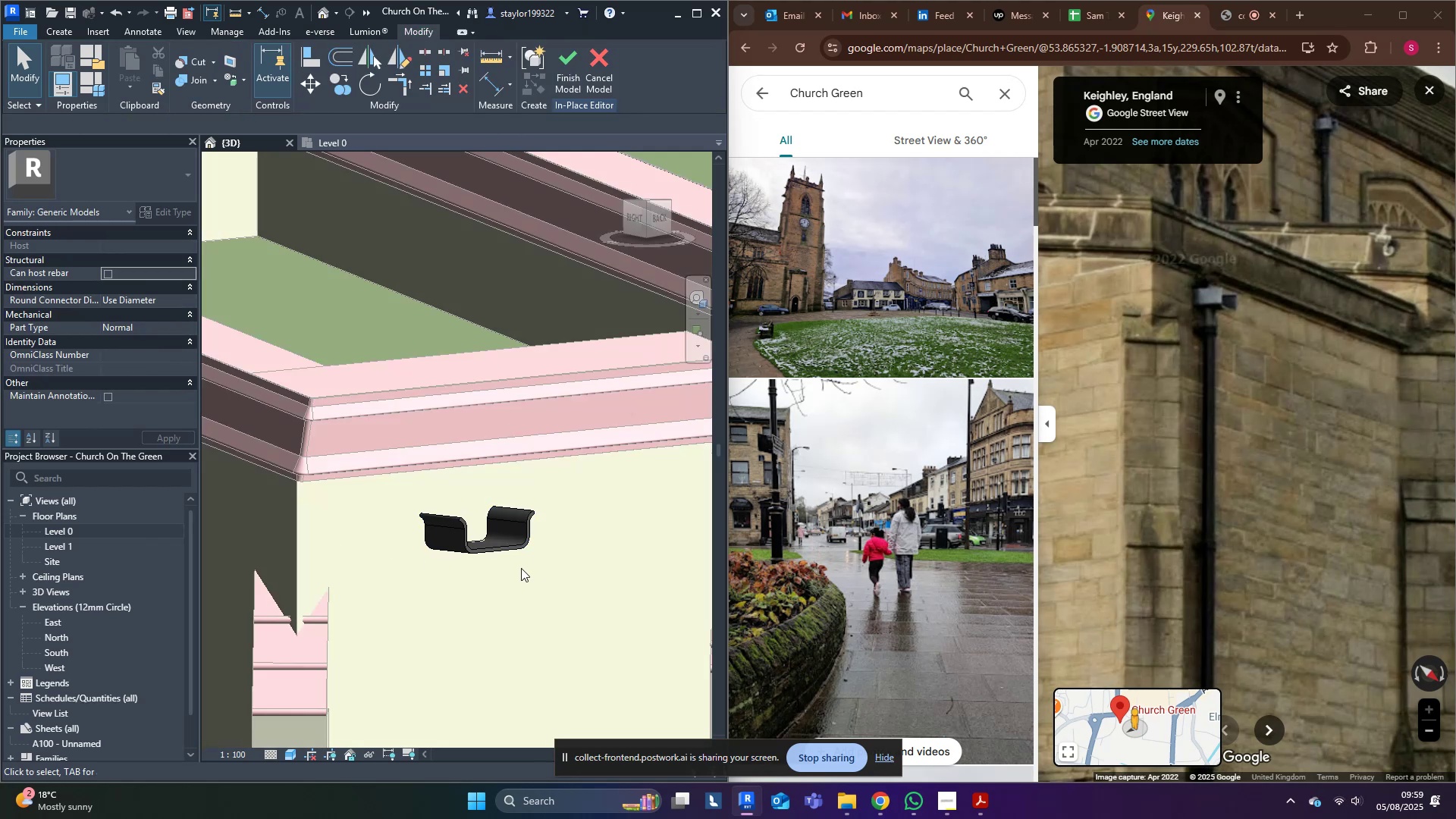 
left_click([491, 551])
 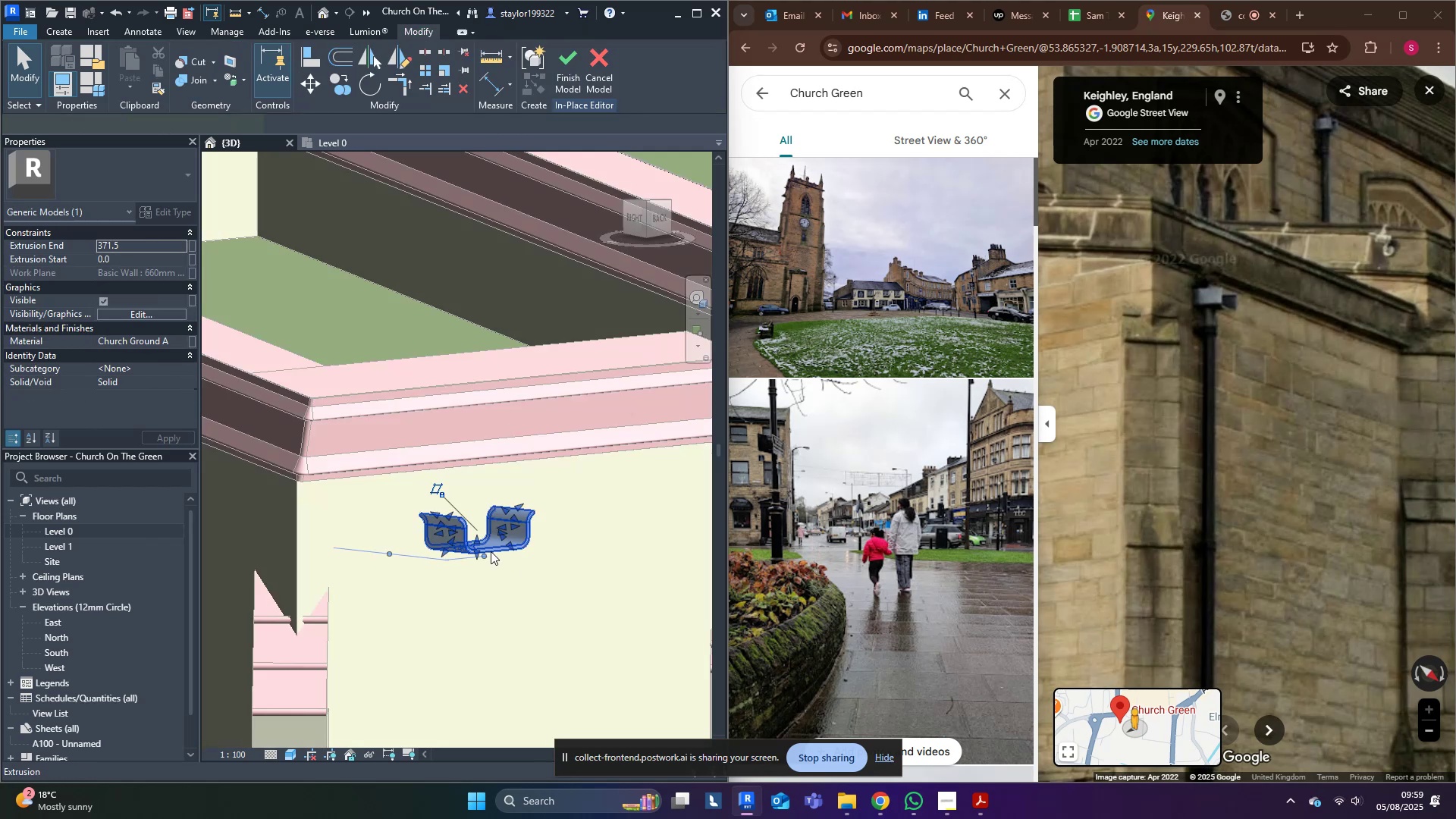 
hold_key(key=ShiftLeft, duration=0.38)
 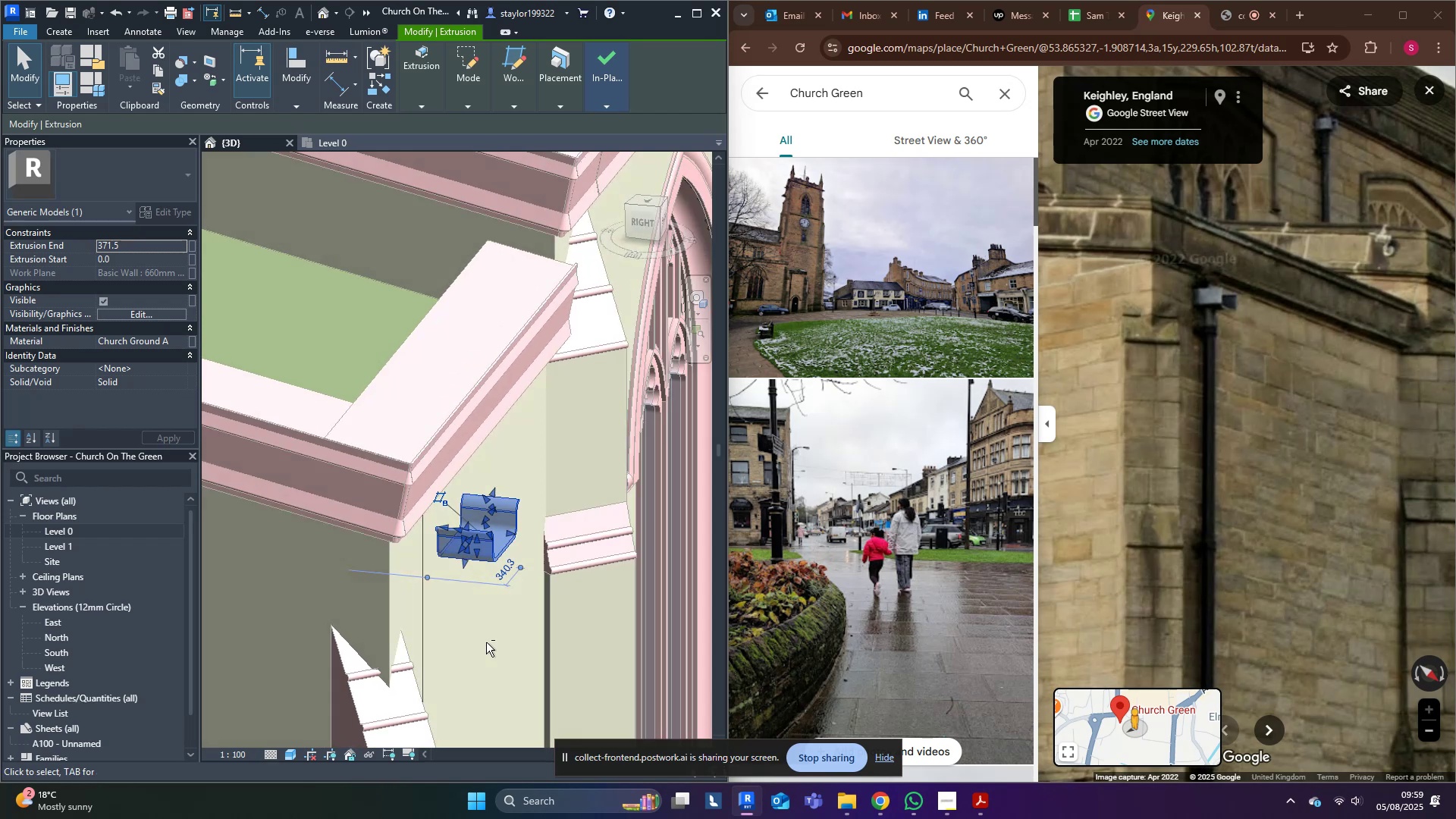 
scroll: coordinate [490, 516], scroll_direction: up, amount: 4.0
 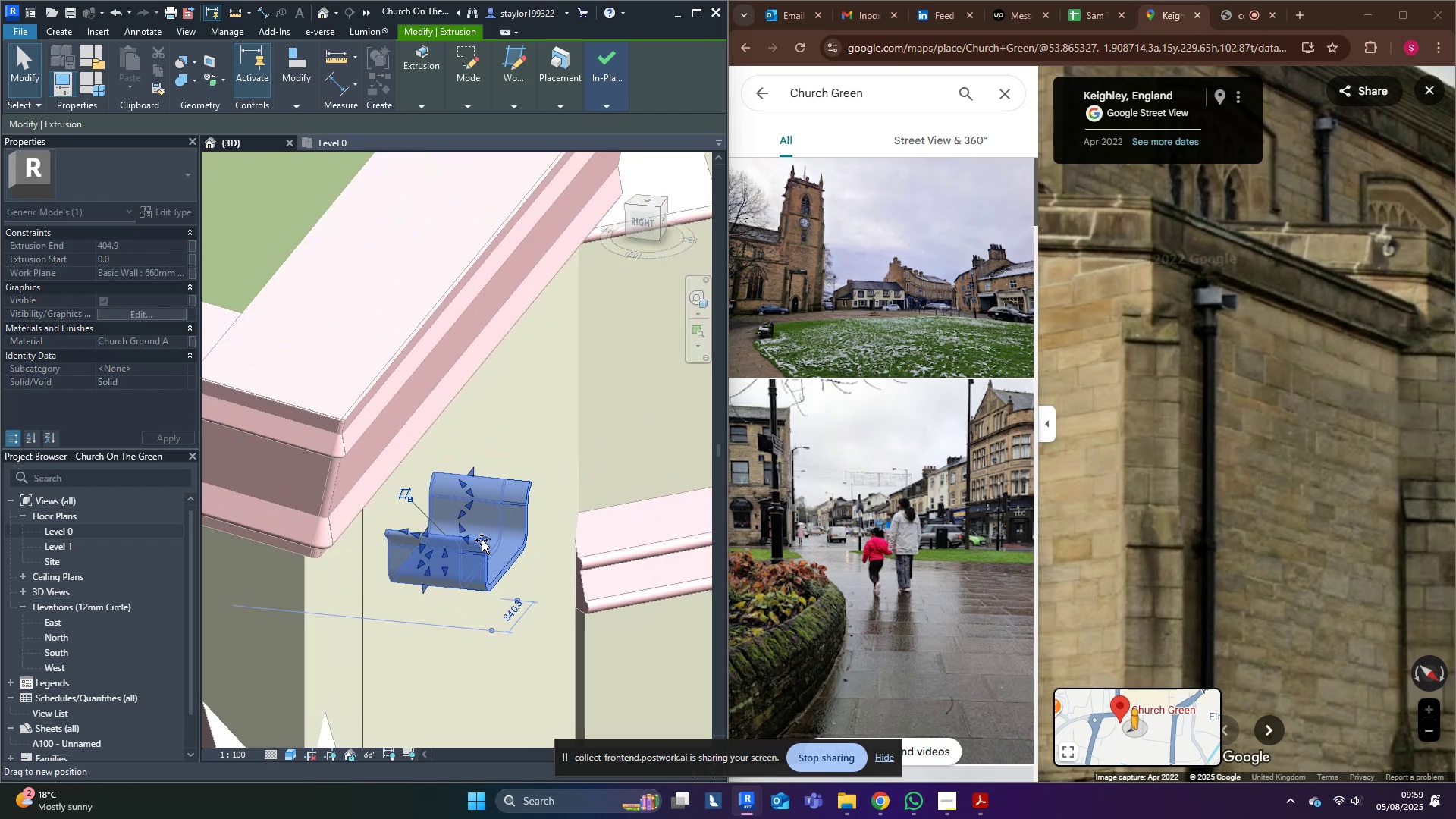 
key(Escape)
 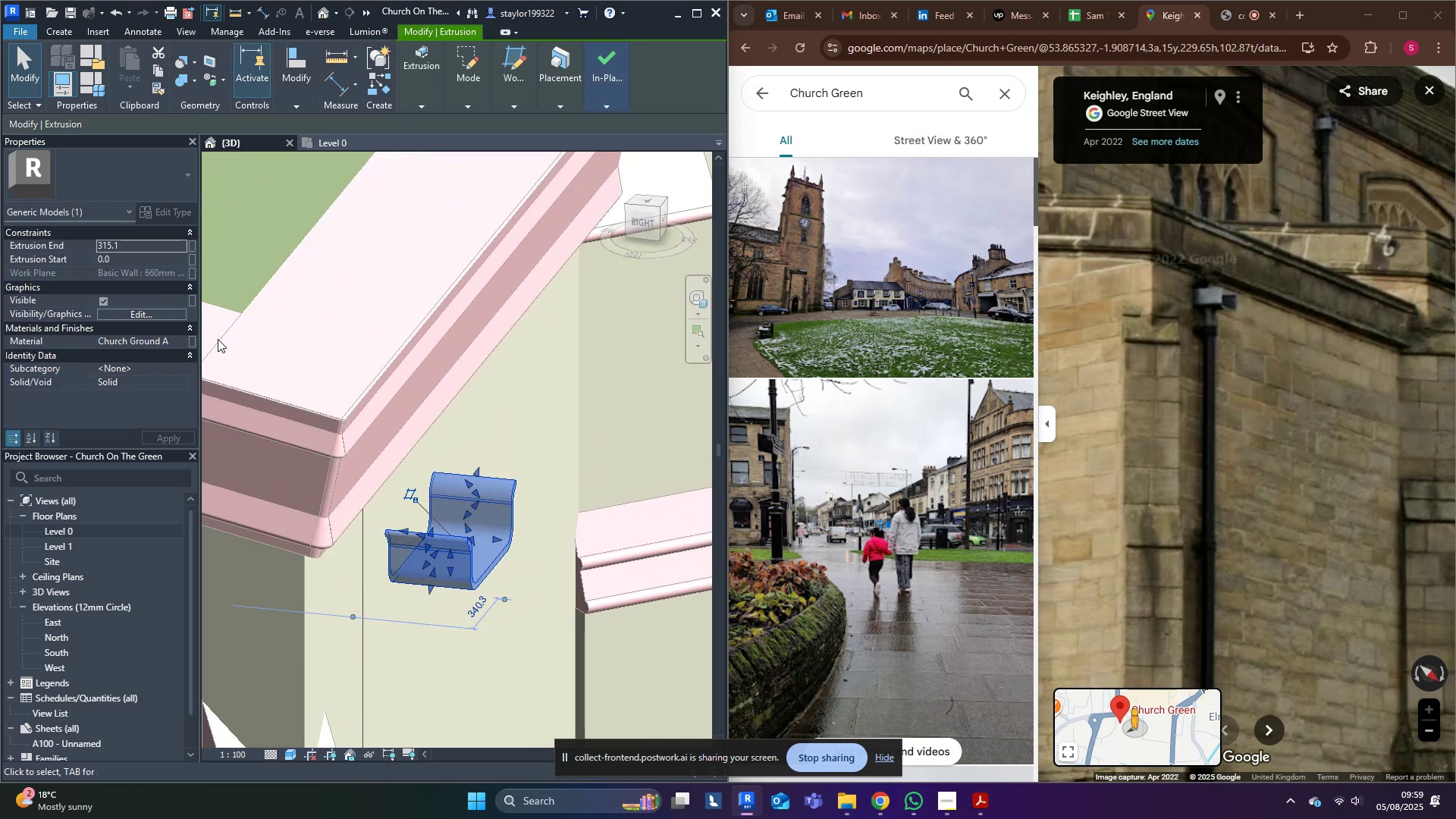 
left_click([180, 337])
 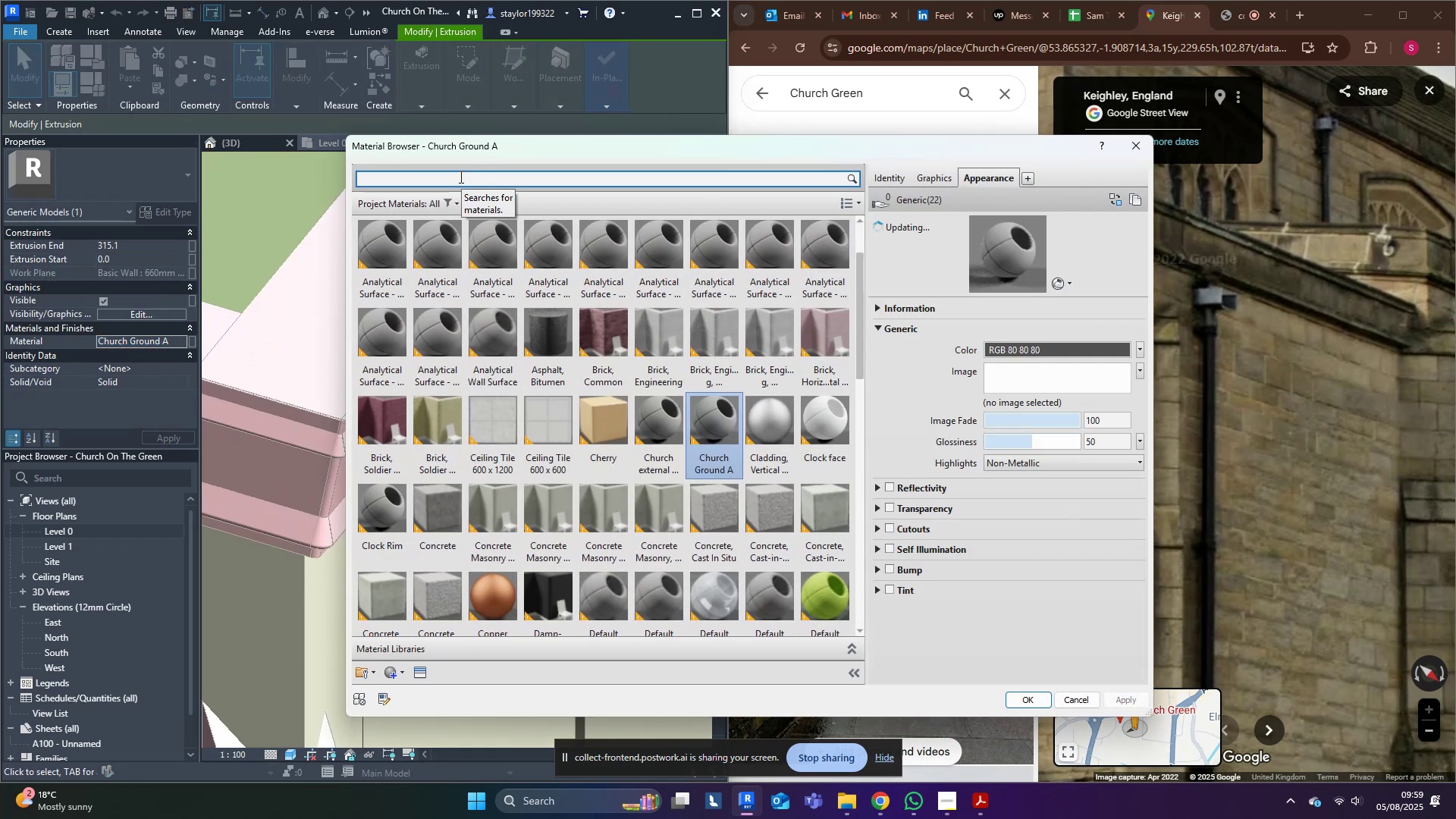 
wait(6.04)
 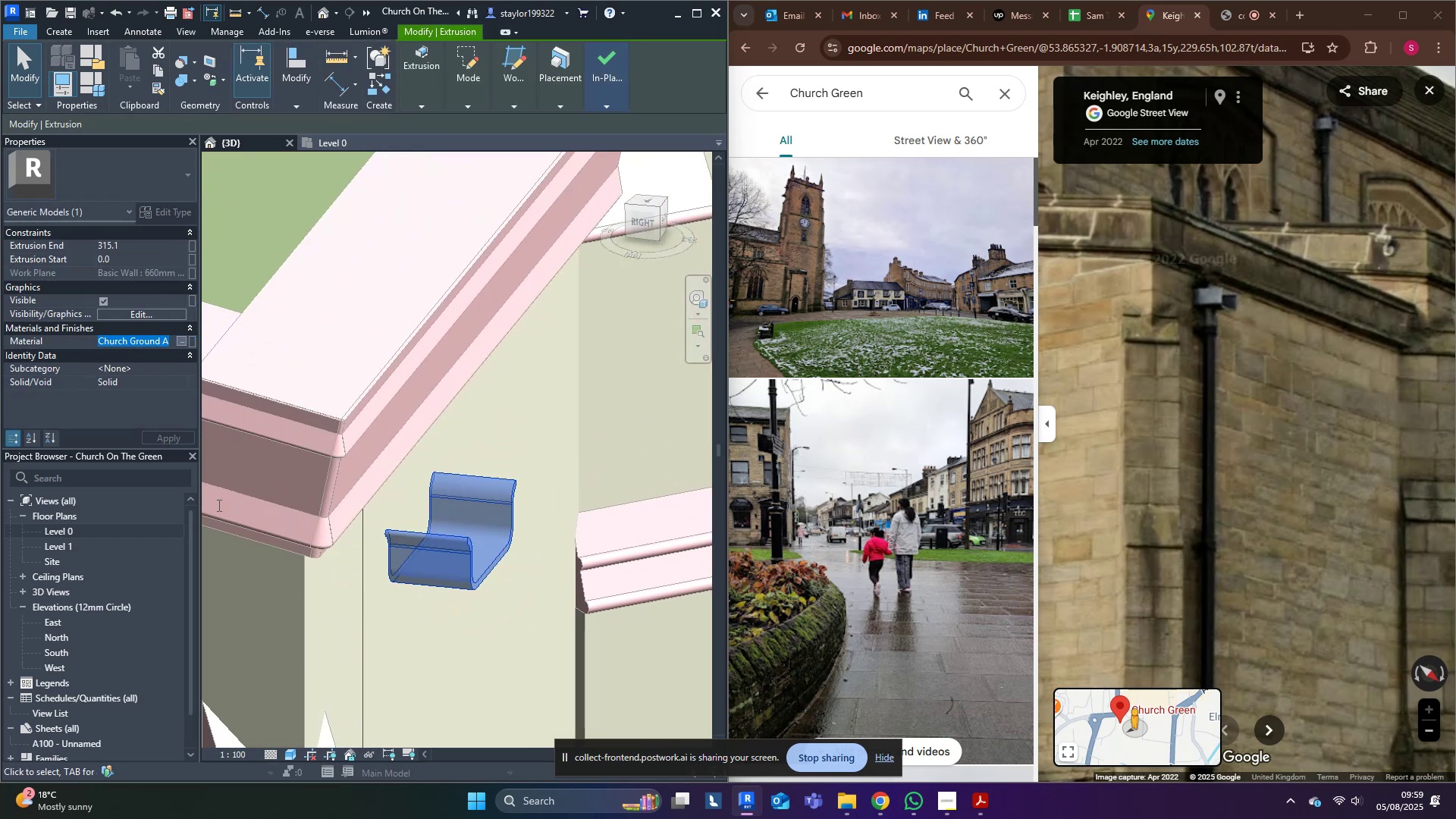 
type(alumini)
 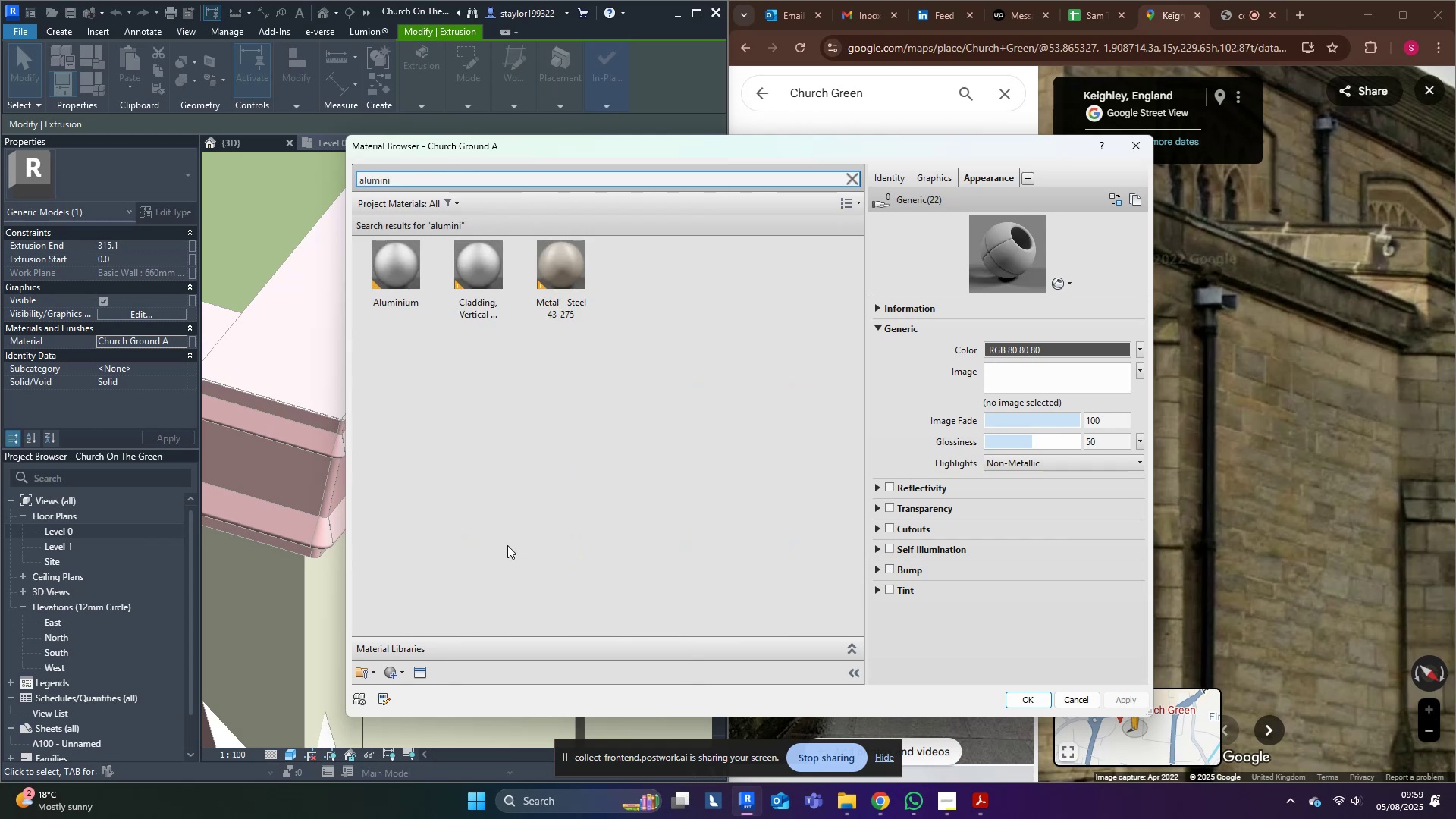 
left_click([413, 259])
 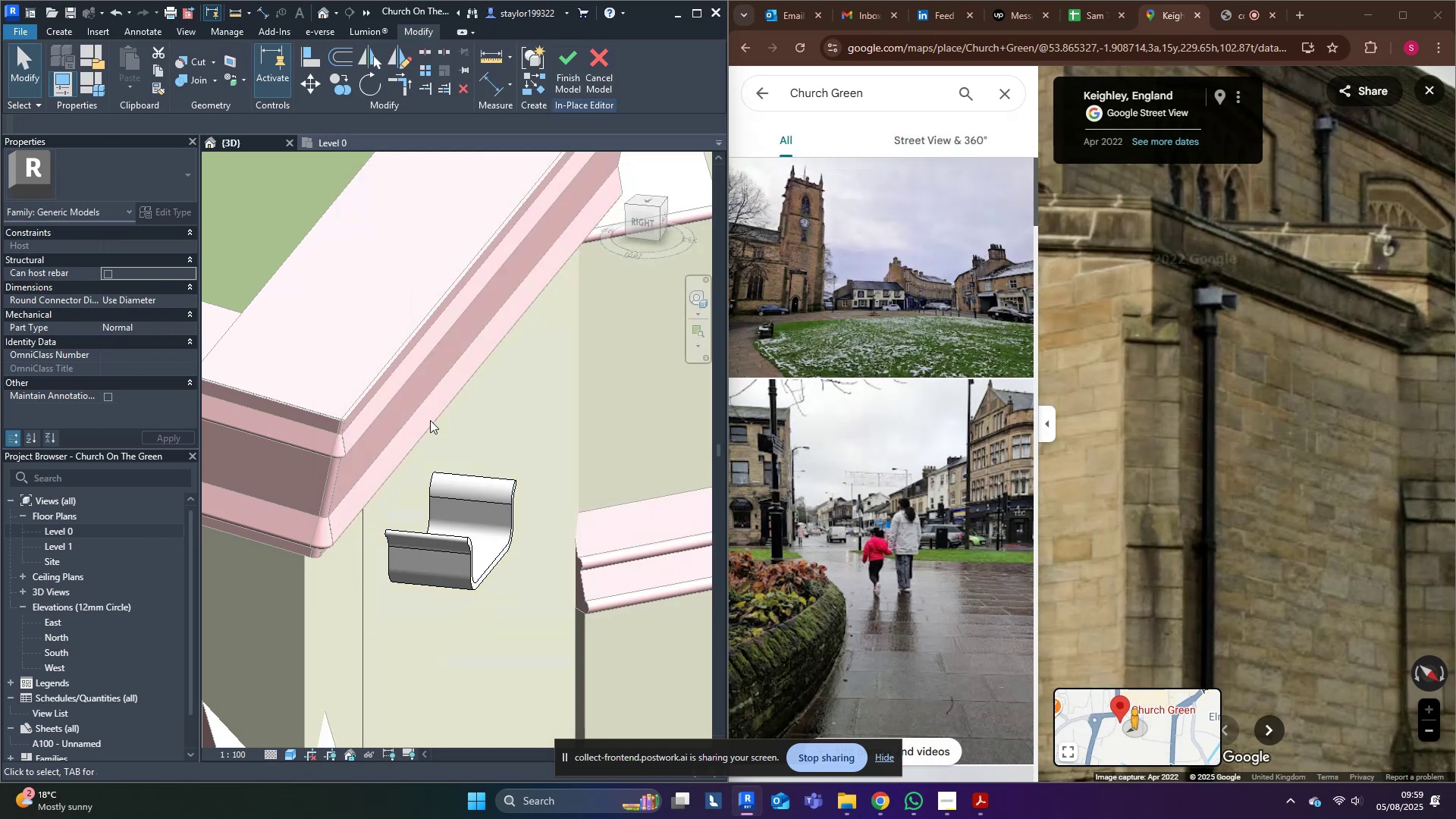 
scroll: coordinate [479, 441], scroll_direction: down, amount: 14.0
 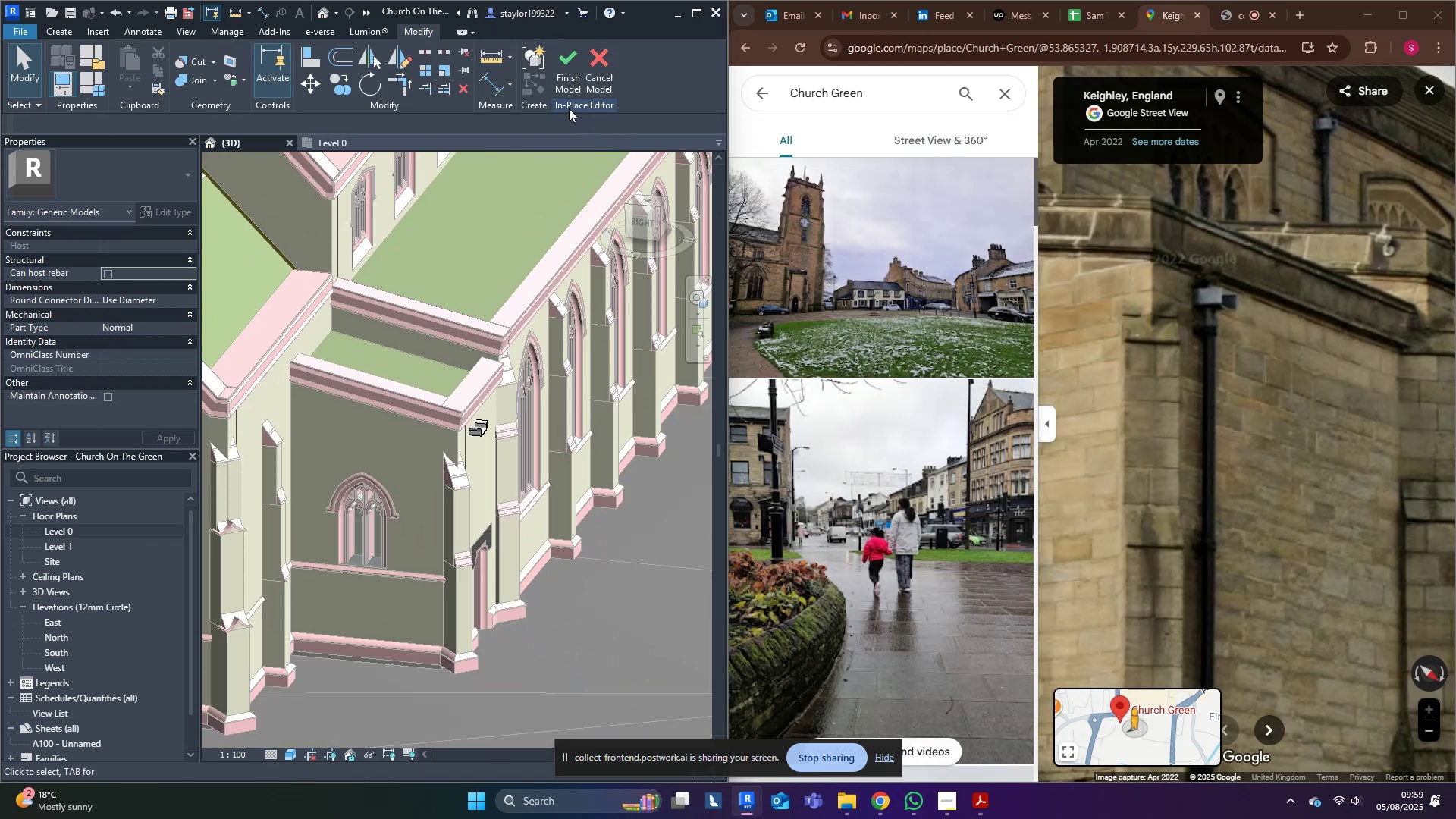 
left_click([562, 68])
 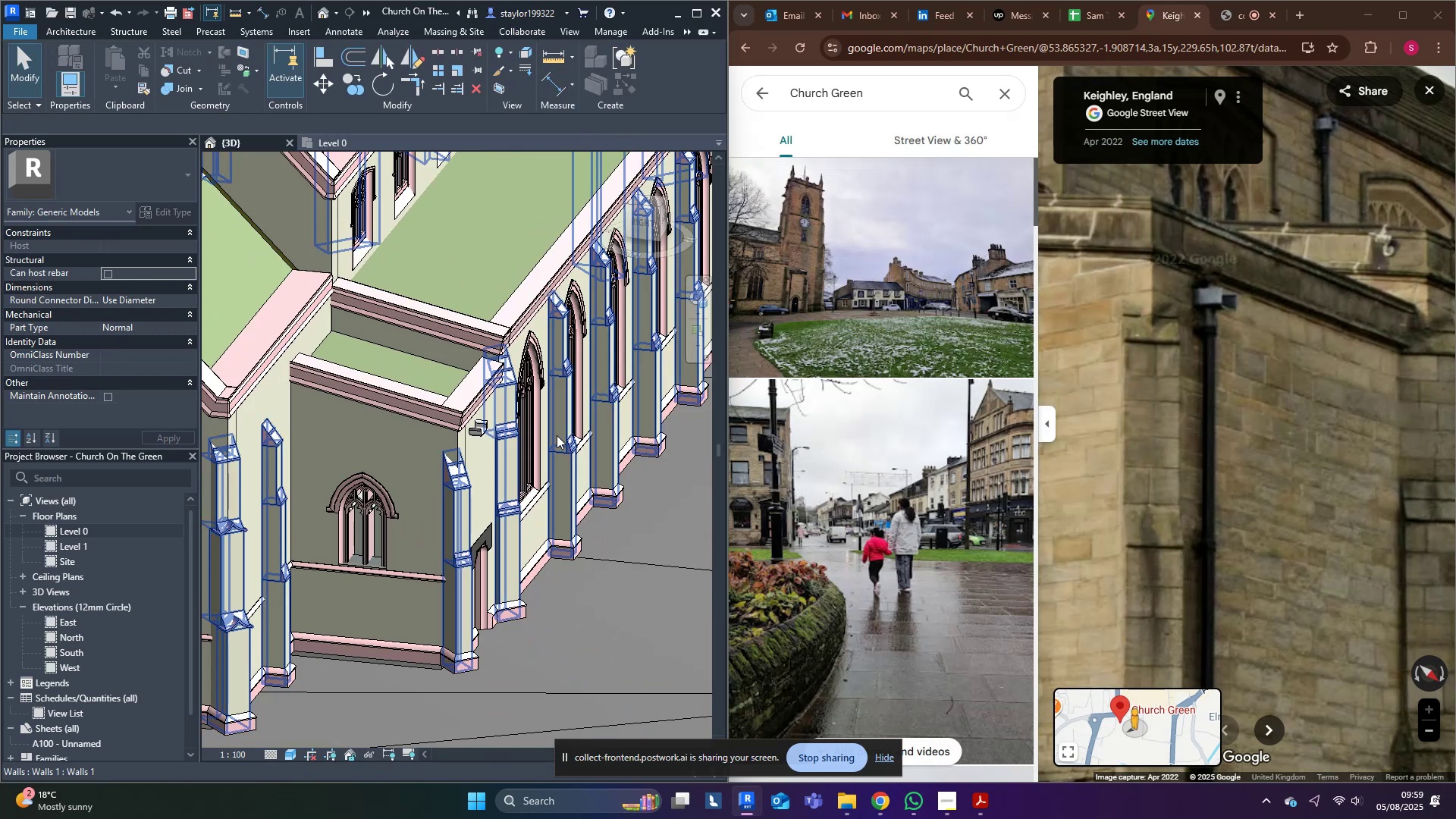 
middle_click([548, 469])
 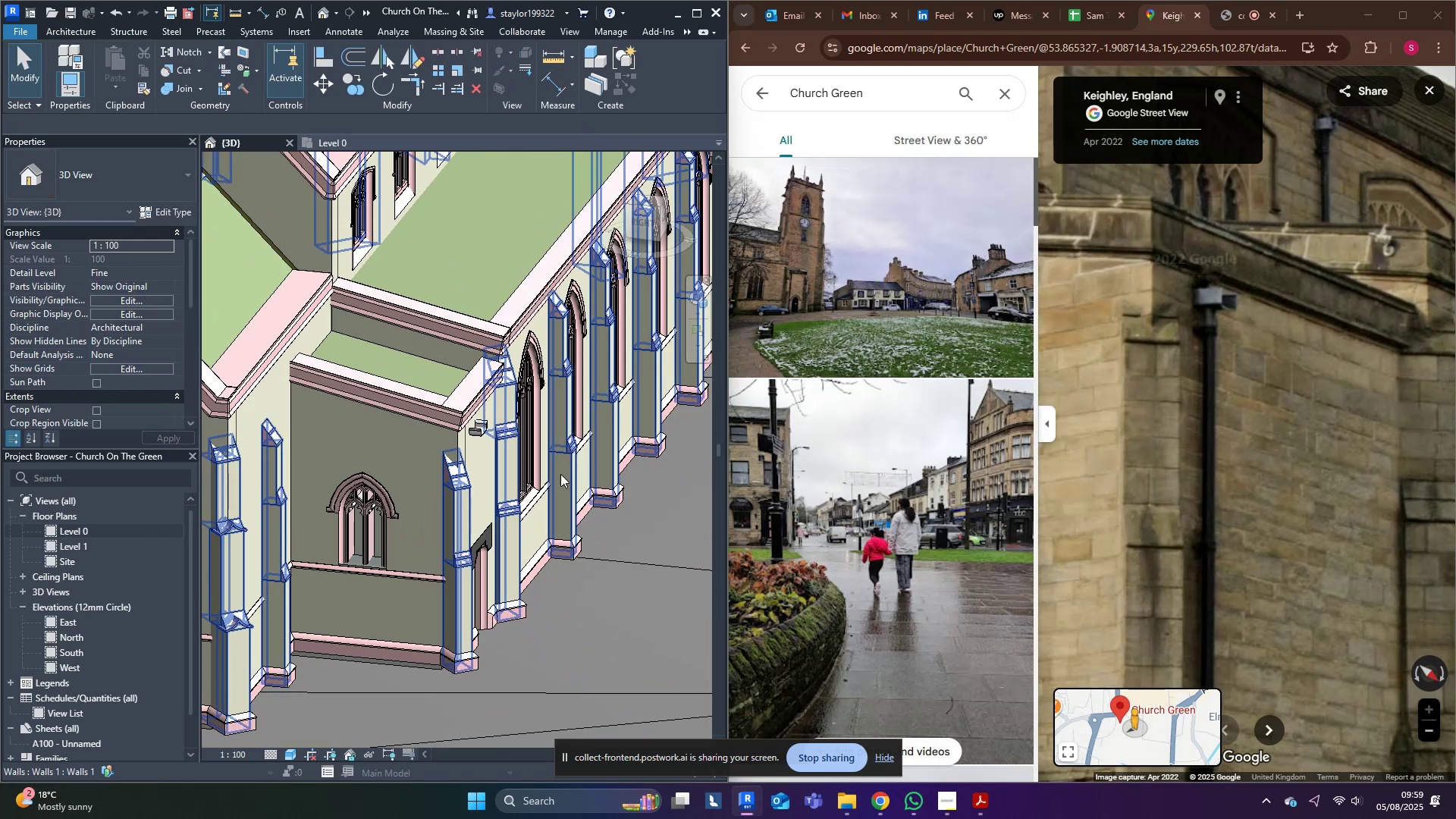 
key(Shift+ShiftLeft)
 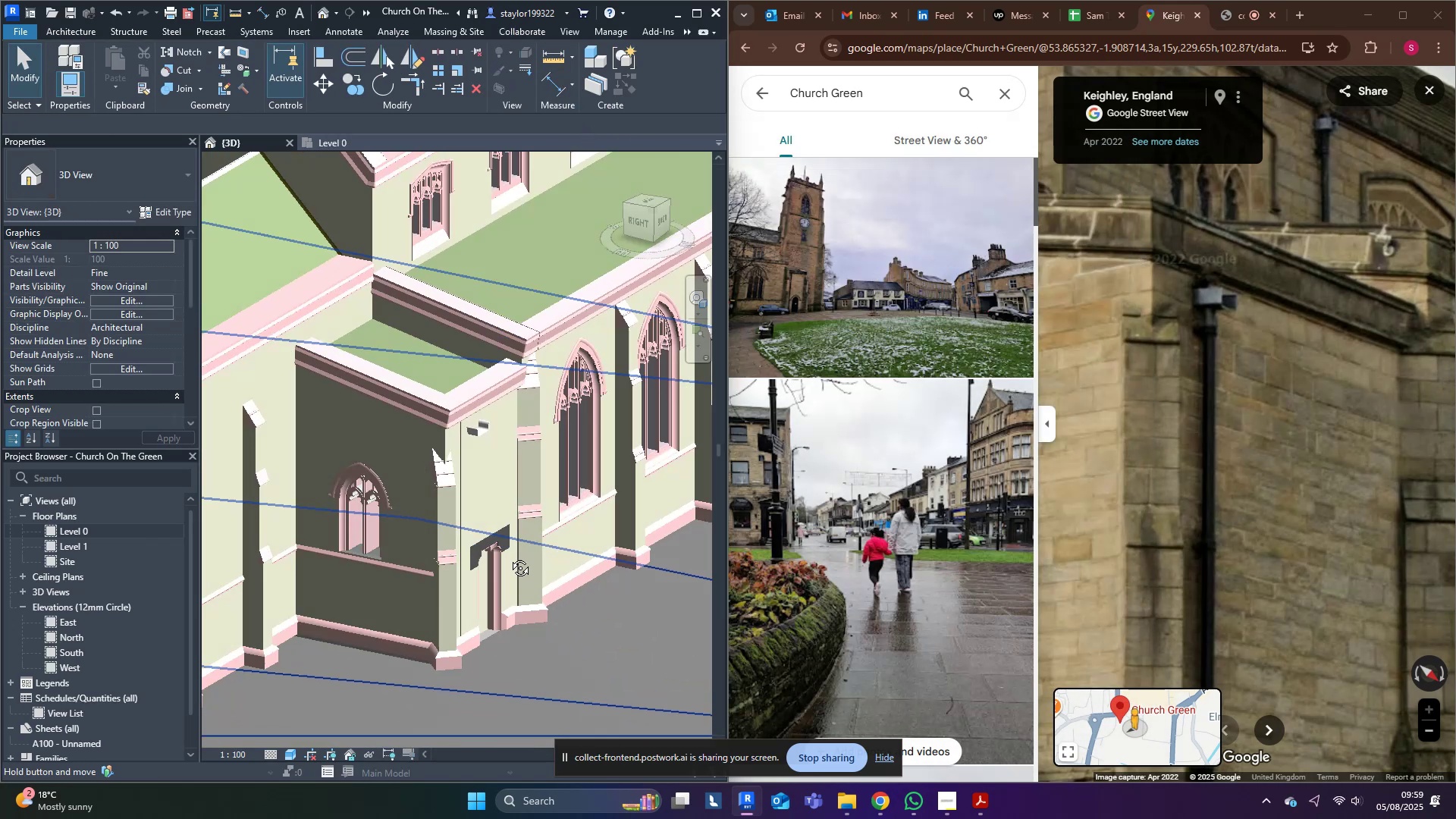 
key(Control+ControlLeft)
 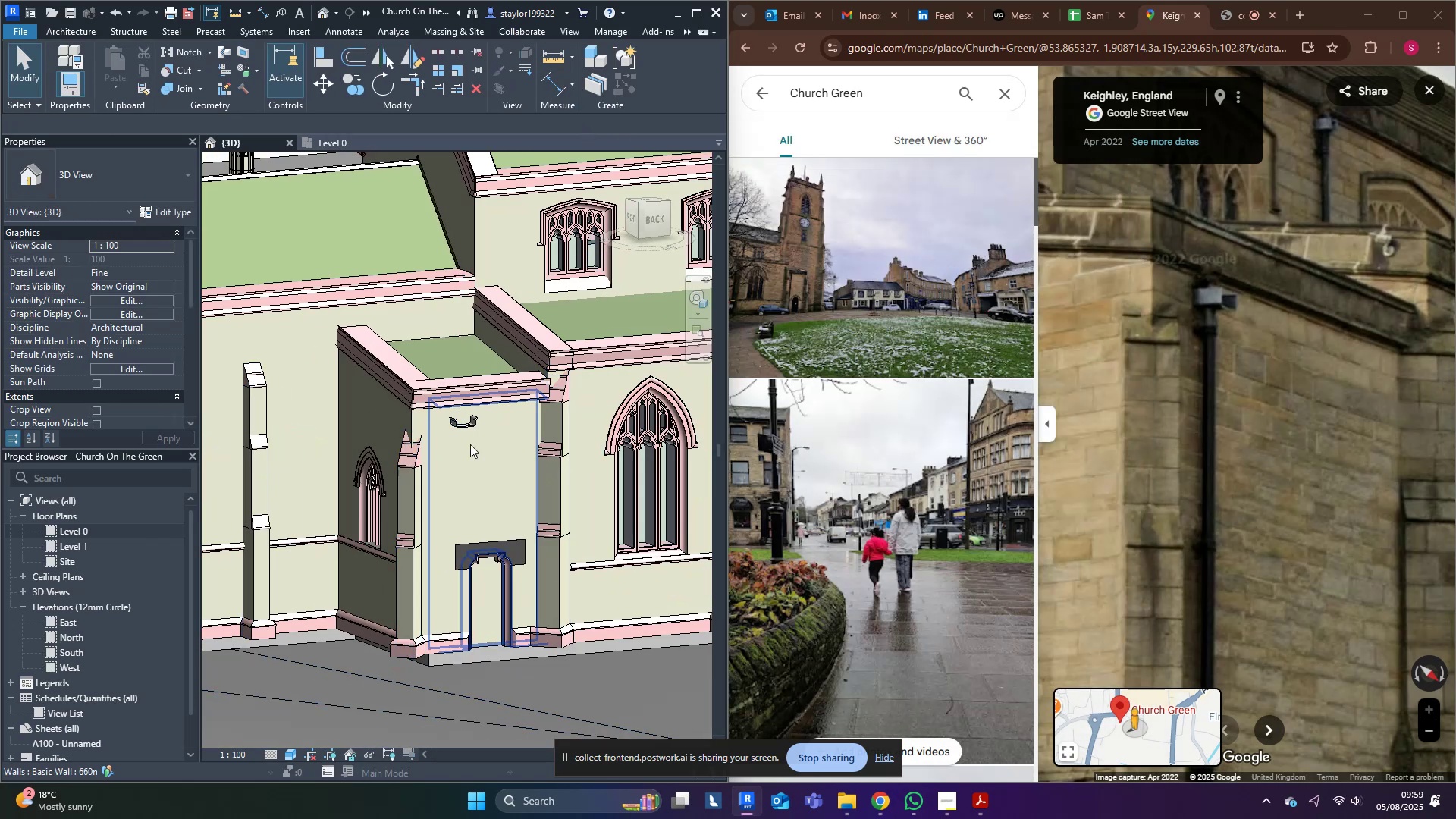 
key(Control+S)
 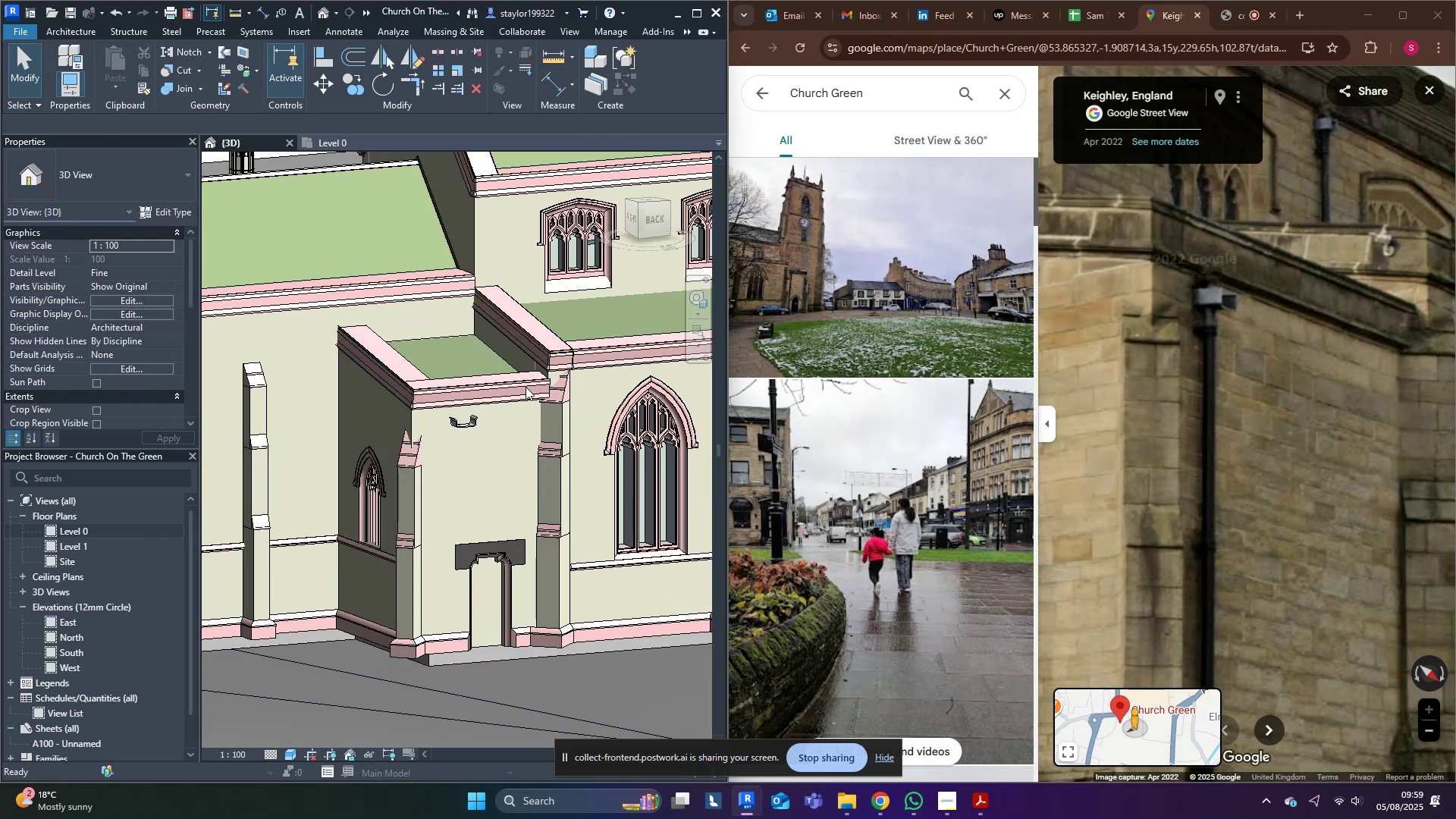 
scroll: coordinate [629, 569], scroll_direction: up, amount: 4.0
 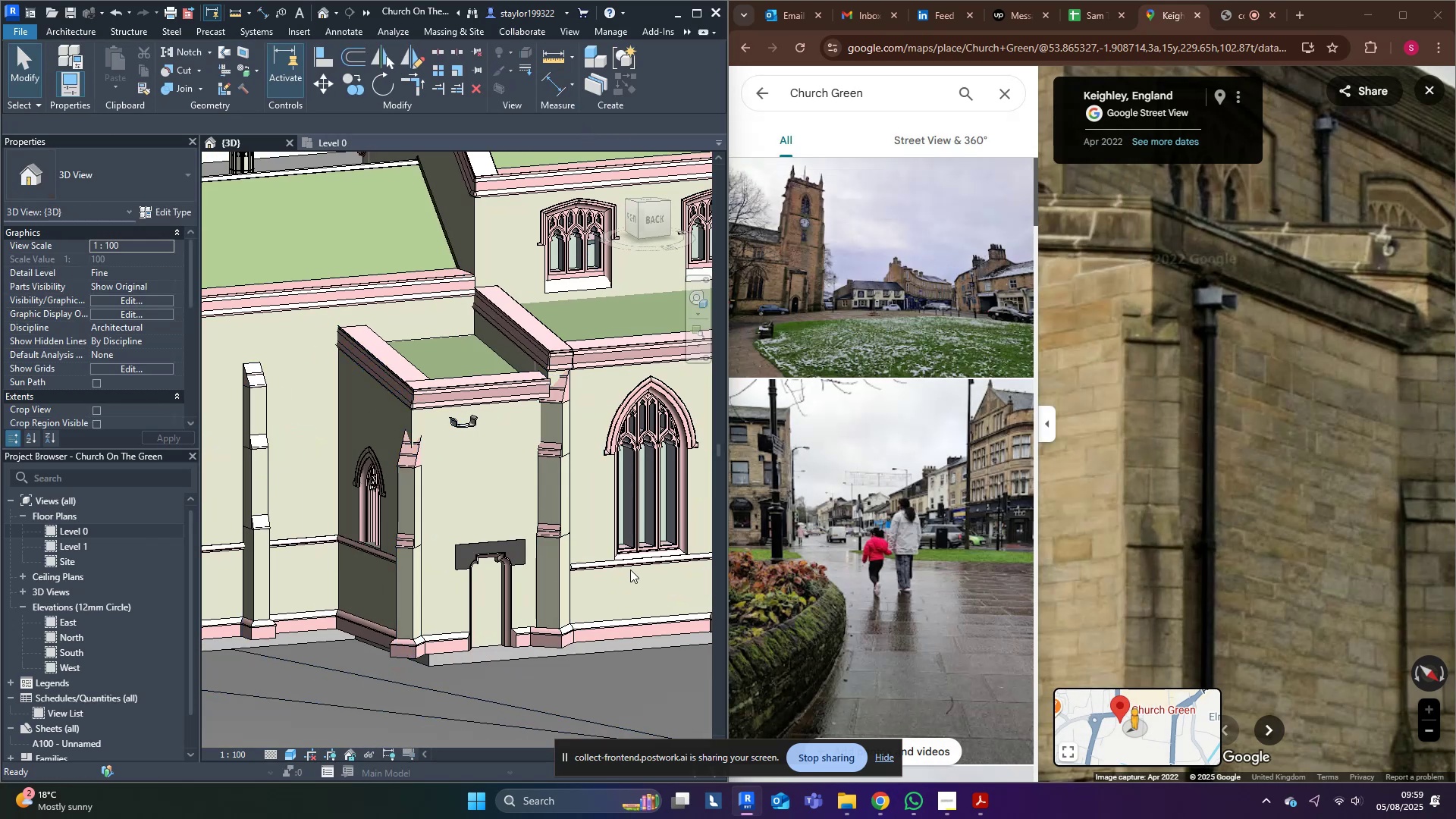 
hold_key(key=ShiftLeft, duration=0.31)
 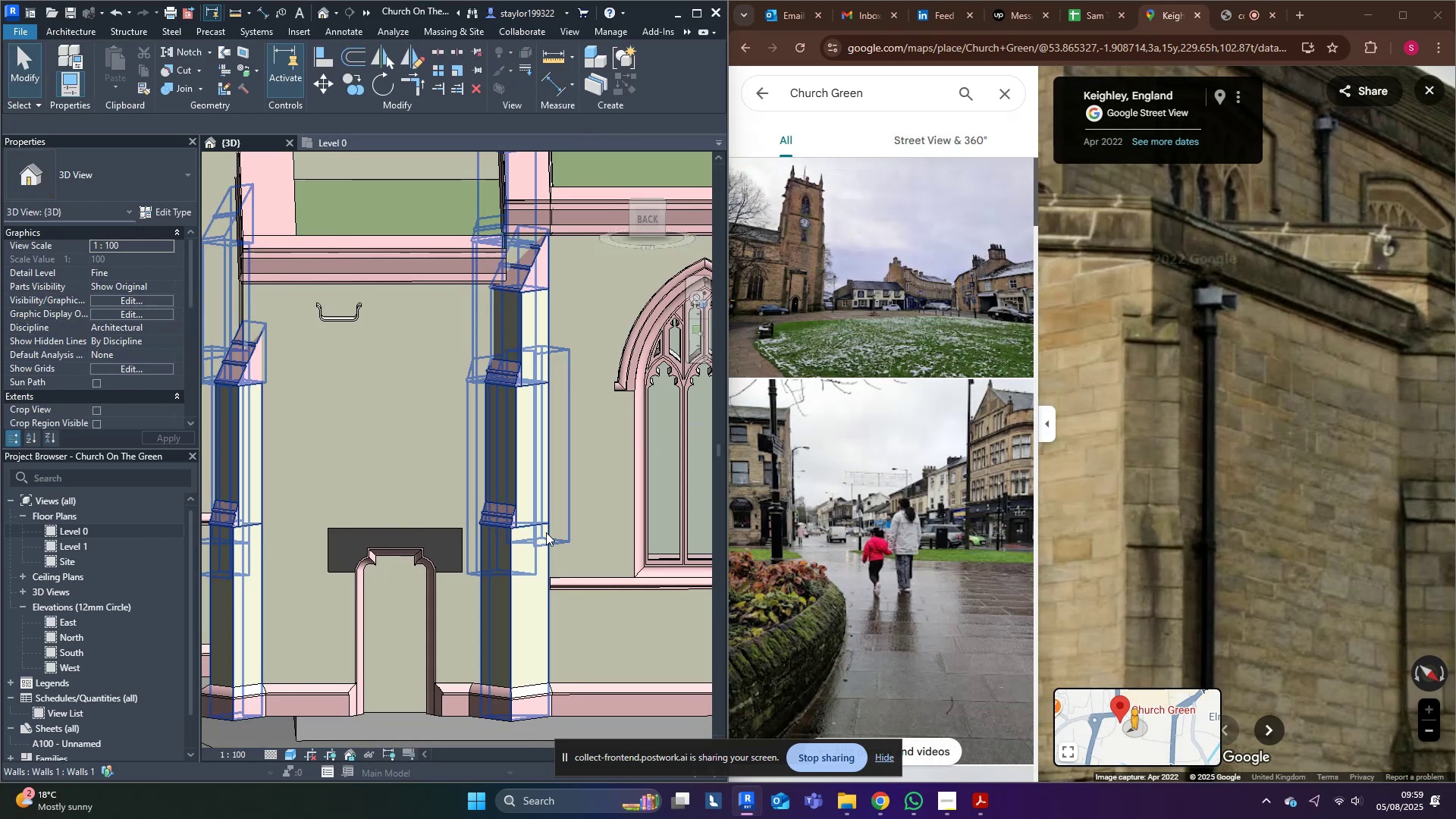 
scroll: coordinate [1204, 541], scroll_direction: down, amount: 11.0
 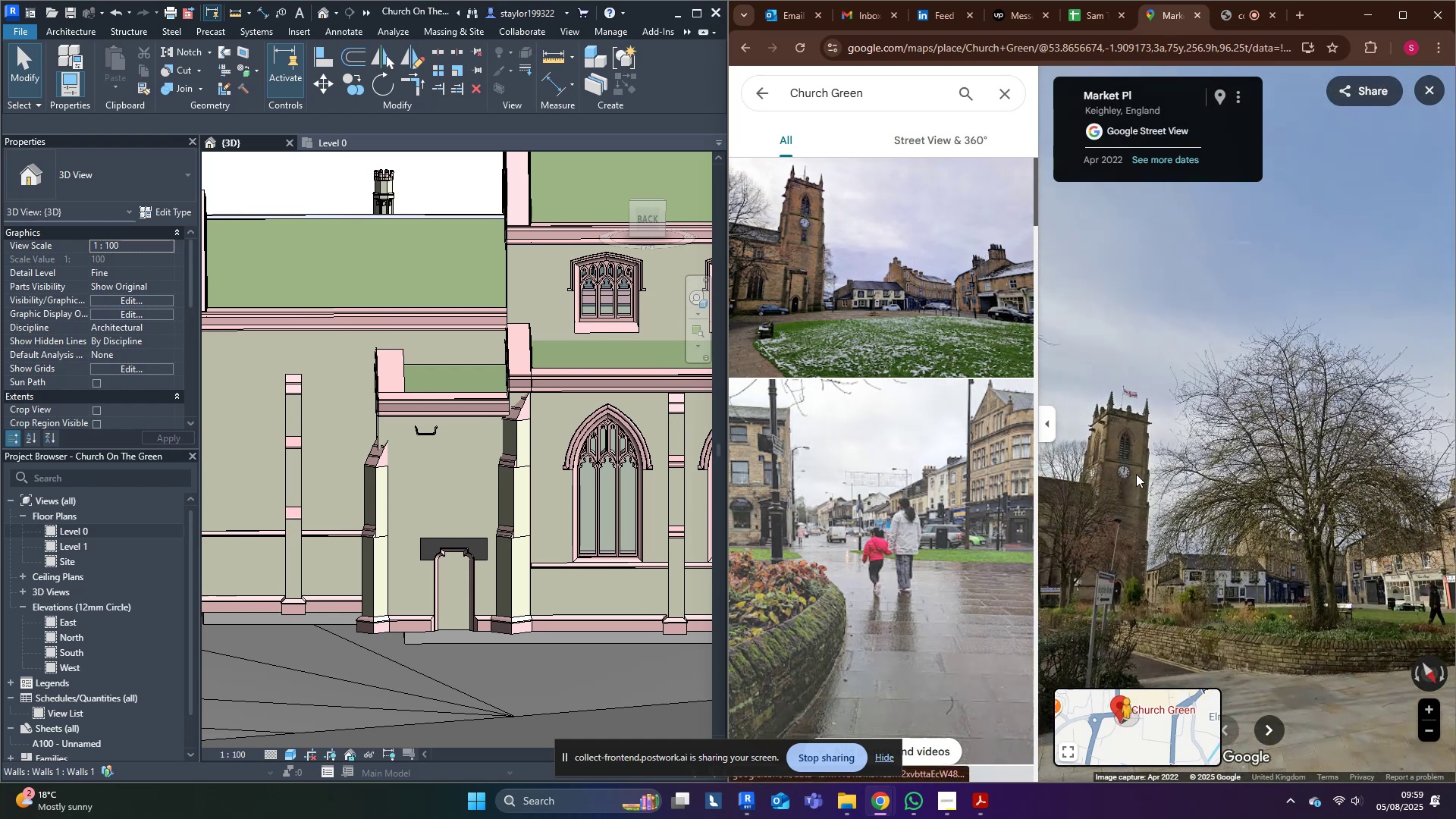 
scroll: coordinate [1308, 431], scroll_direction: up, amount: 11.0
 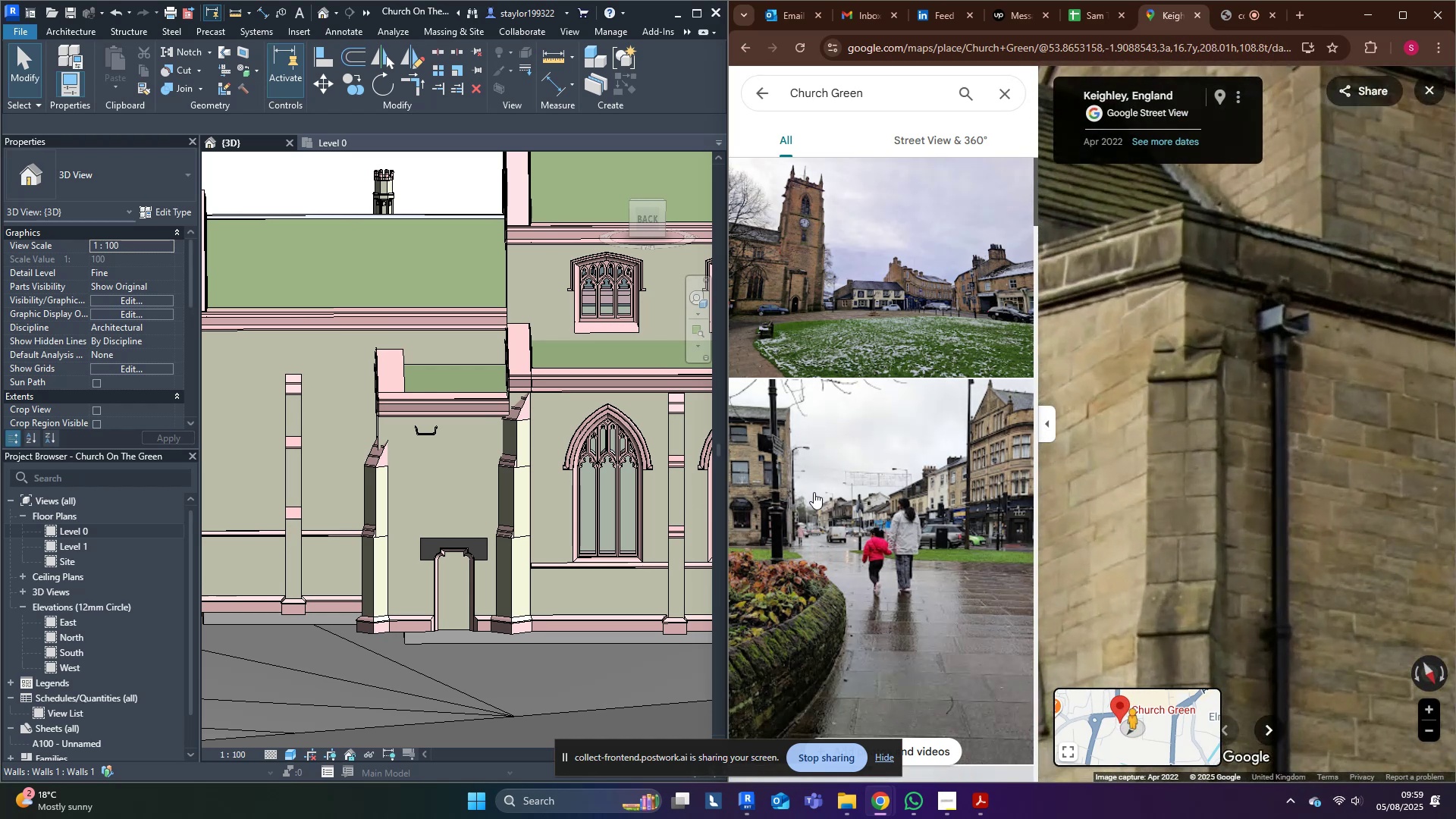 
middle_click([422, 467])
 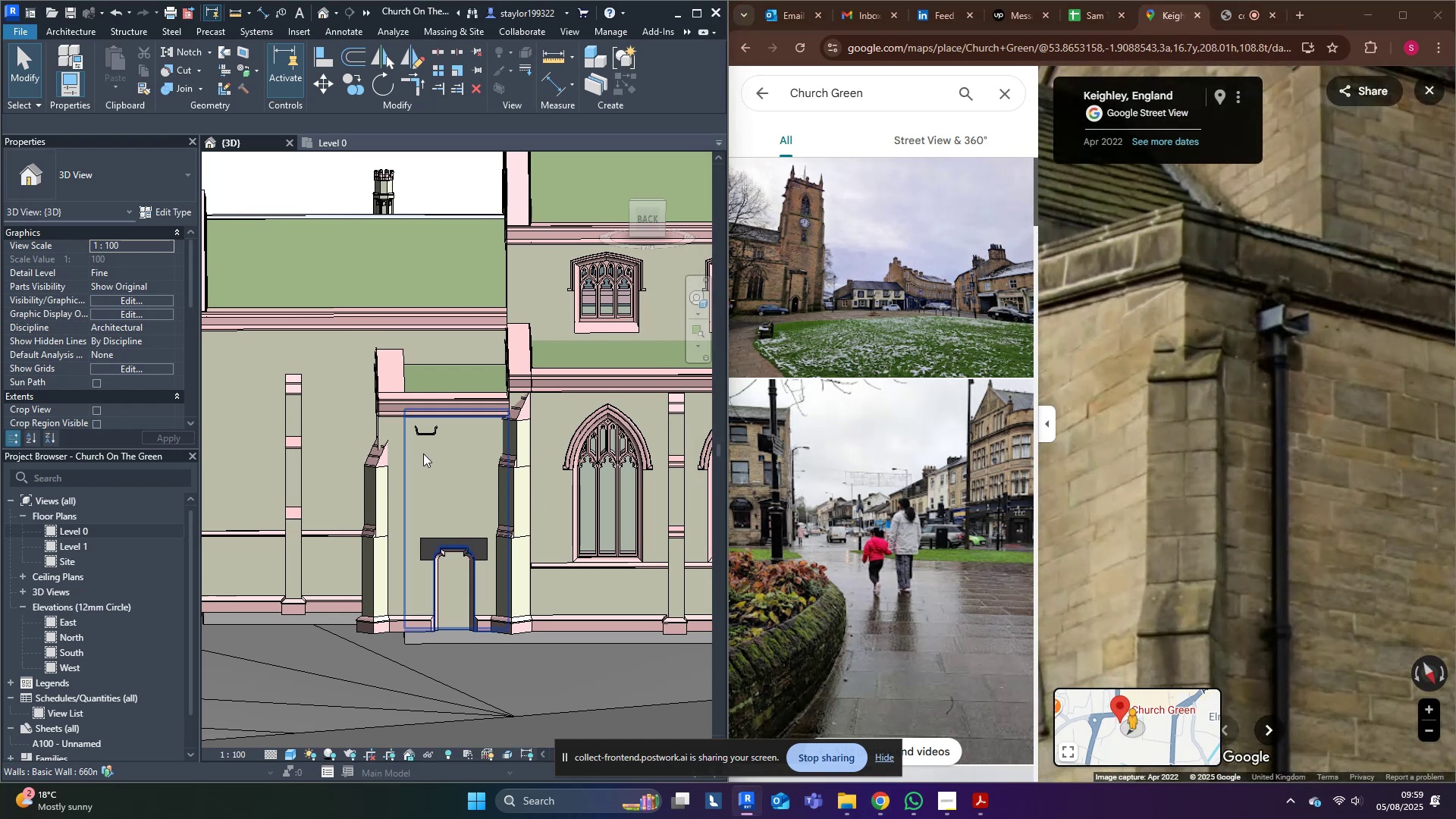 
scroll: coordinate [419, 435], scroll_direction: up, amount: 9.0
 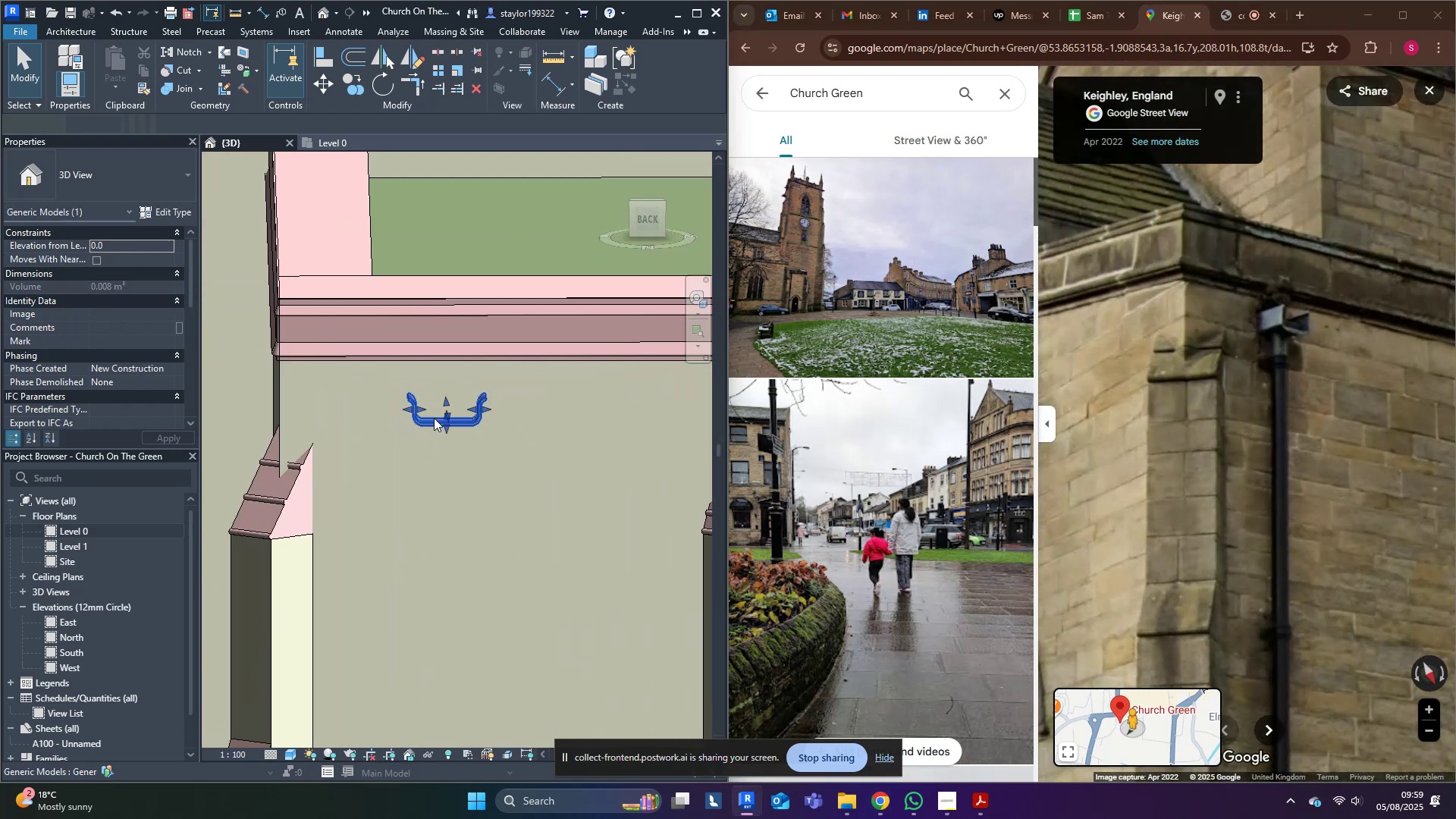 
key(Shift+ShiftLeft)
 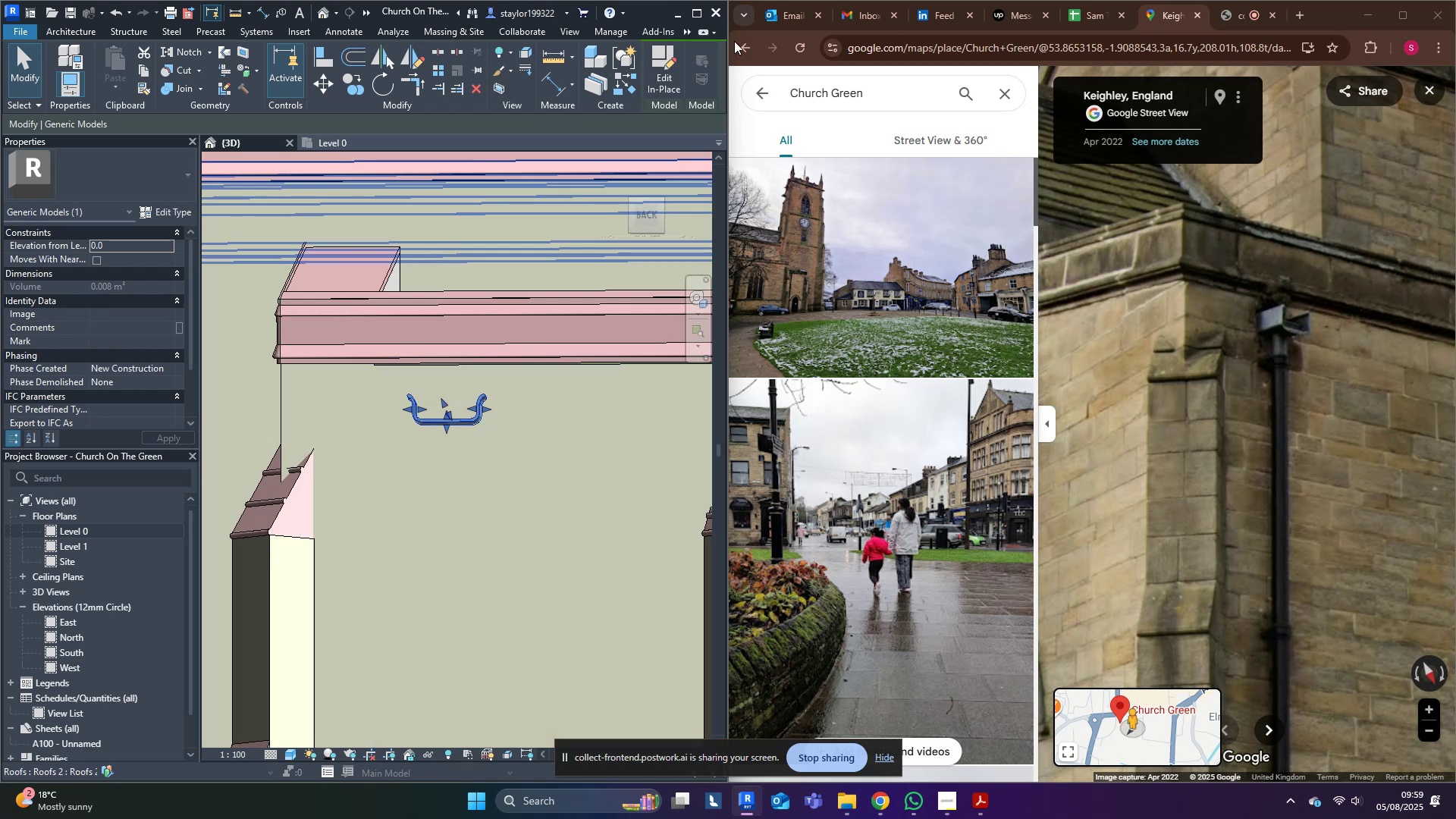 
left_click([668, 64])
 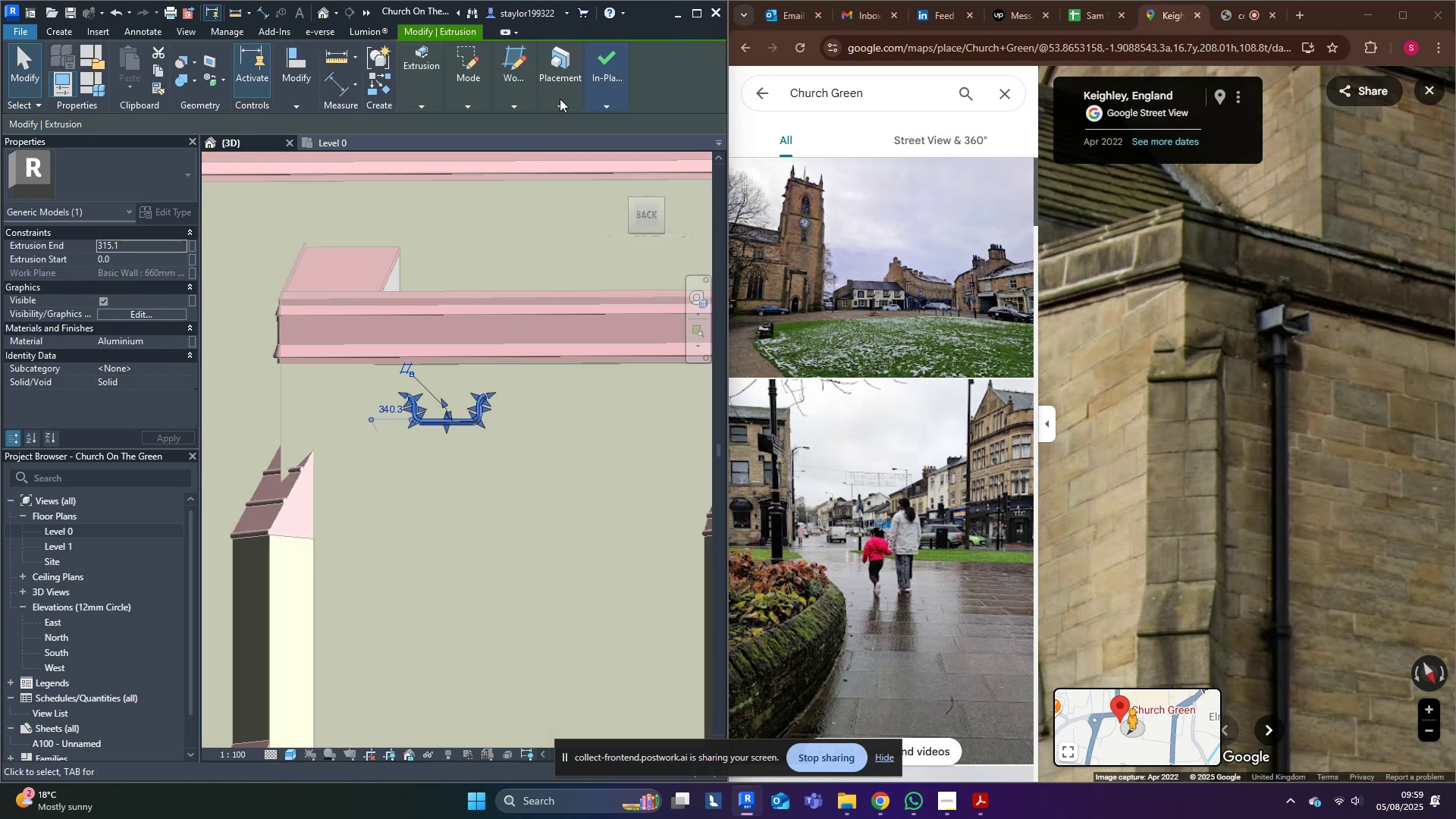 
left_click([467, 56])
 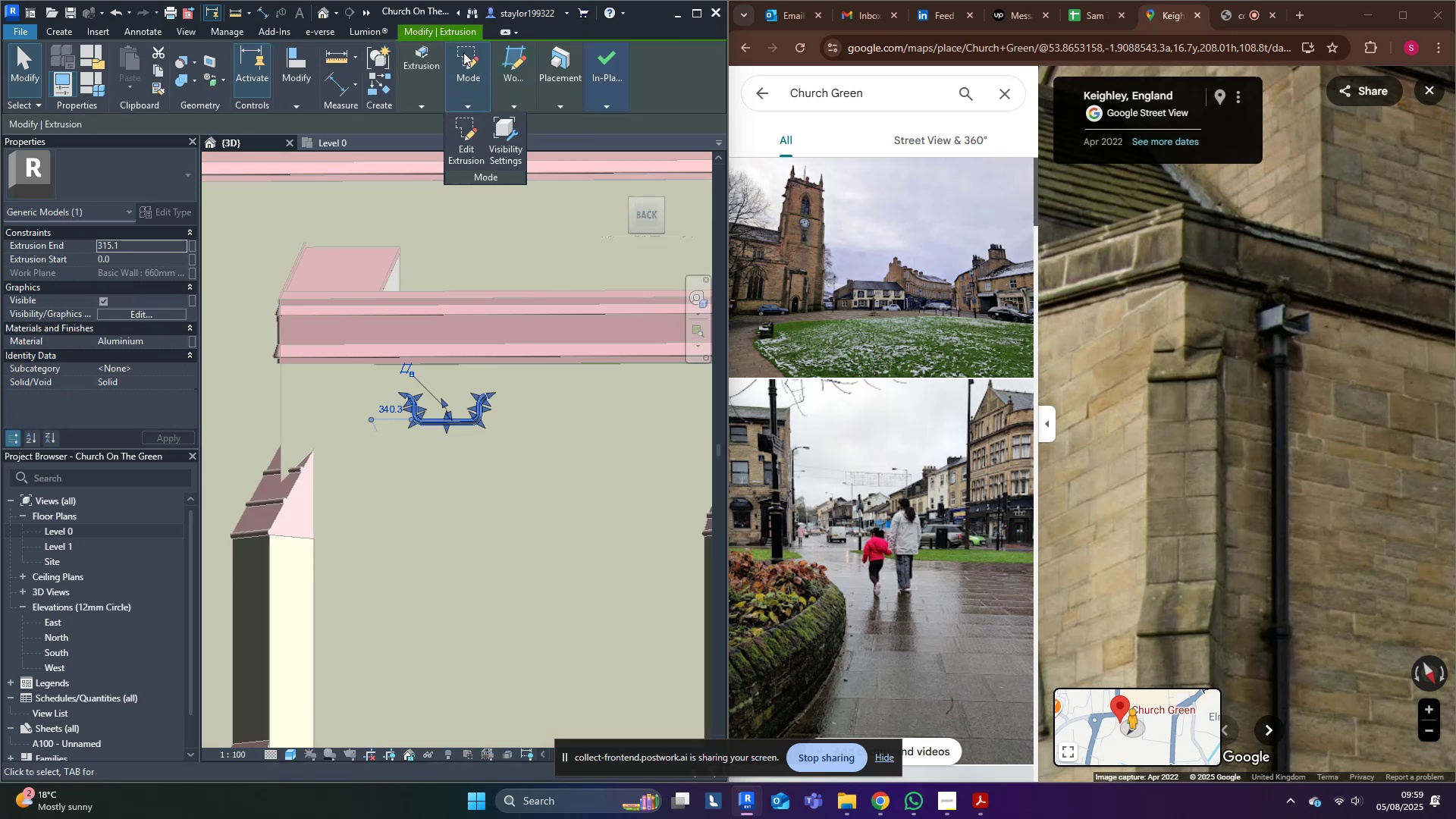 
left_click([470, 139])
 